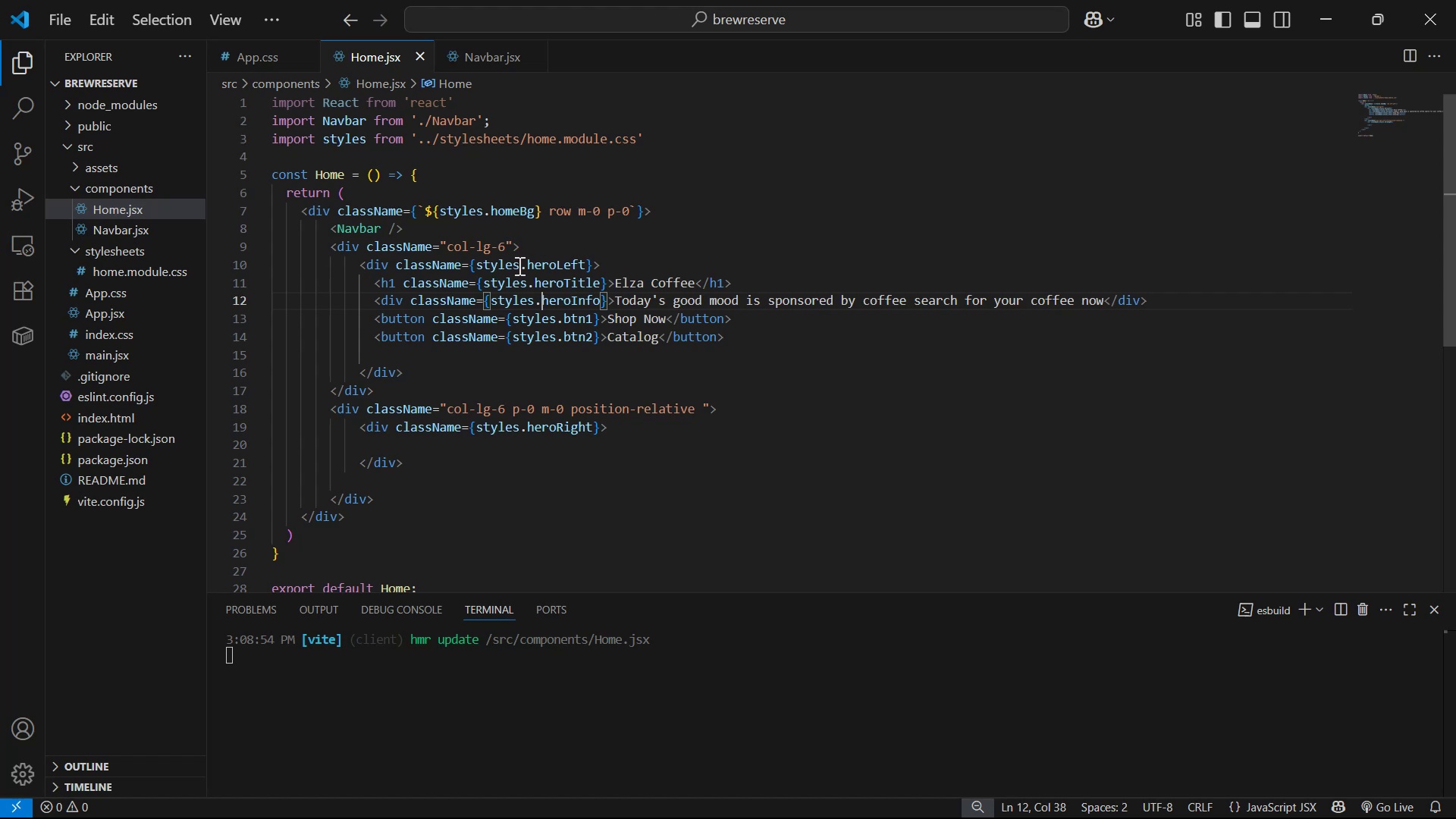 
scroll: coordinate [626, 325], scroll_direction: up, amount: 10.0
 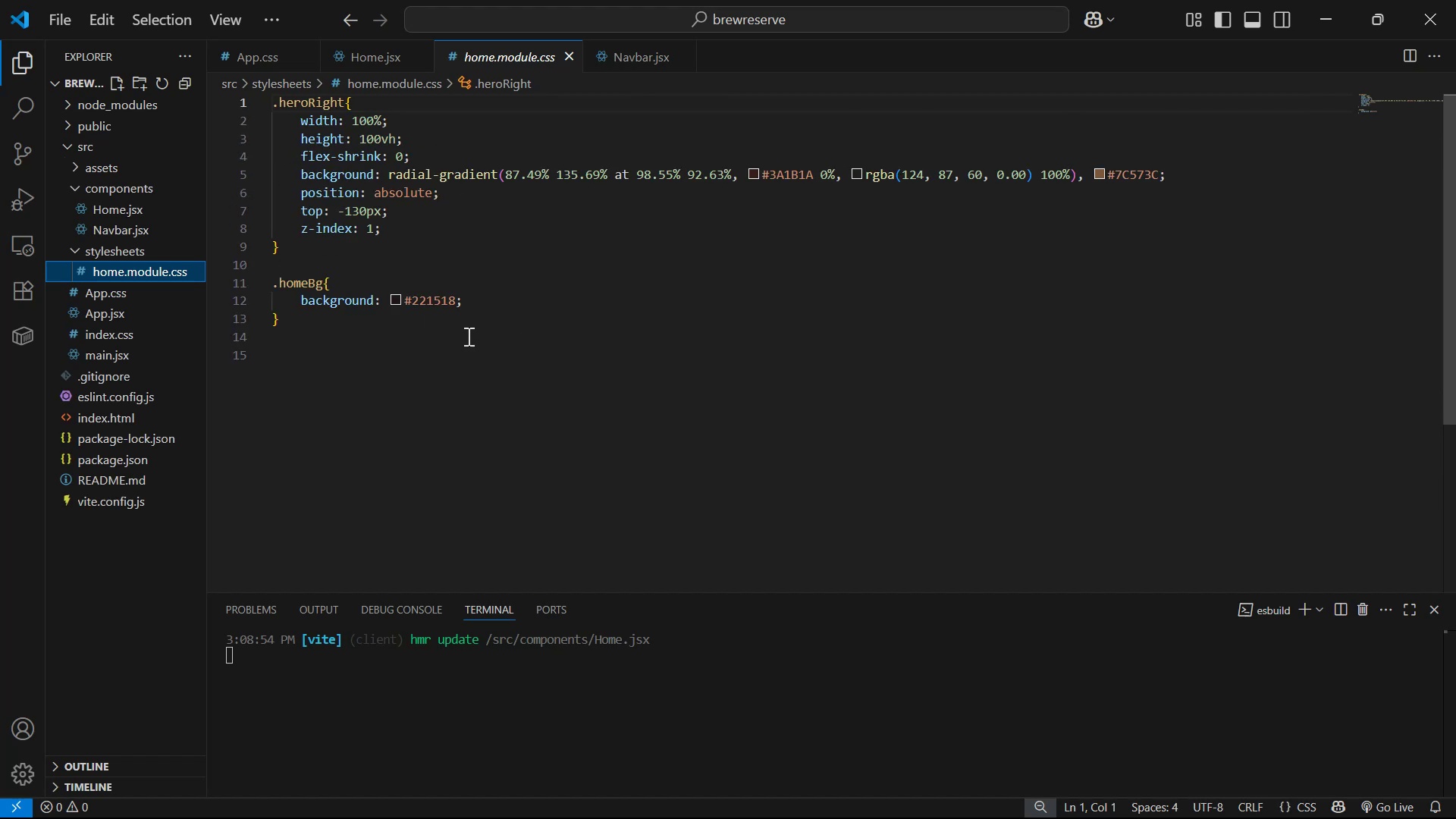 
left_click([463, 336])
 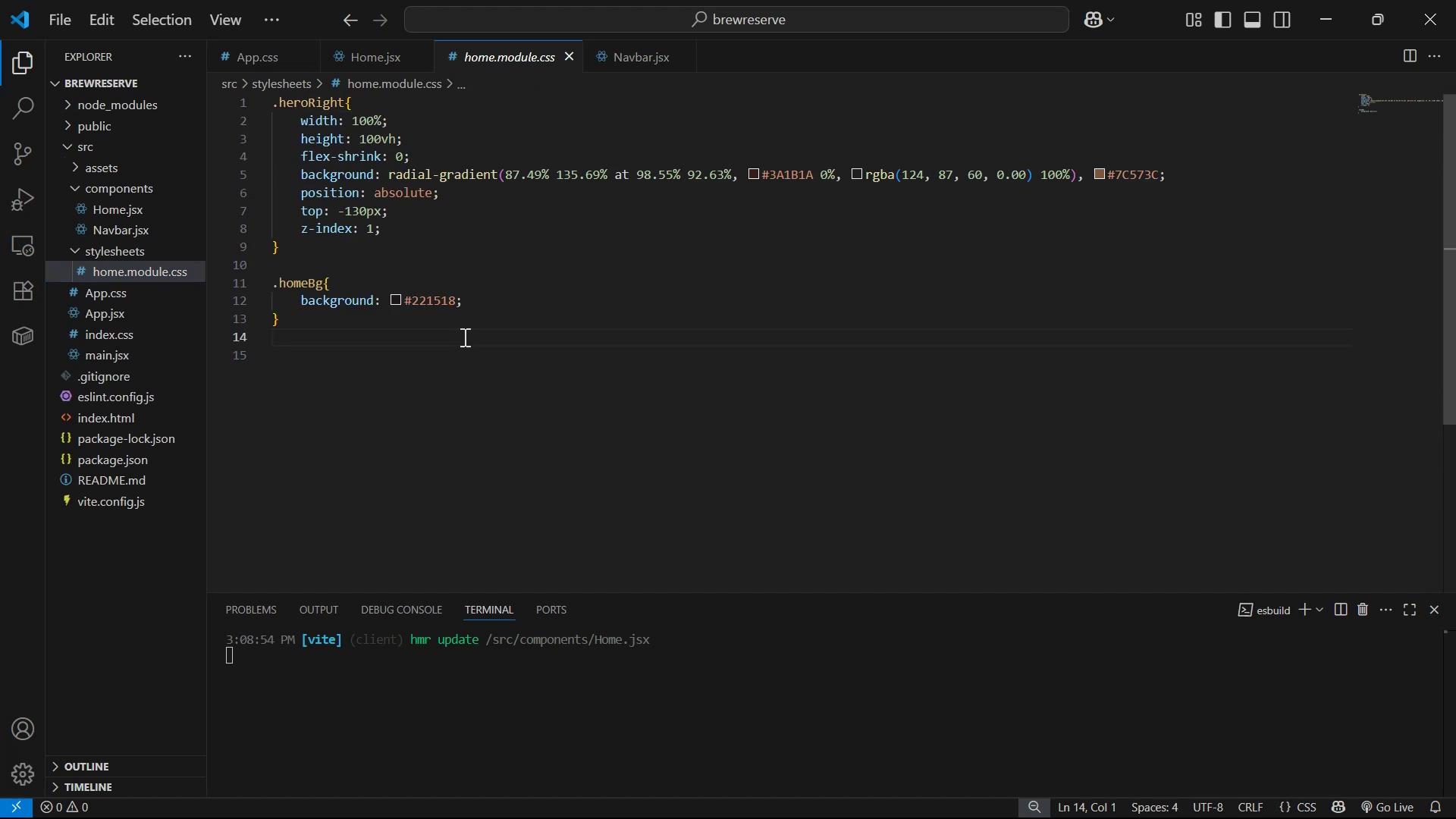 
key(Enter)
 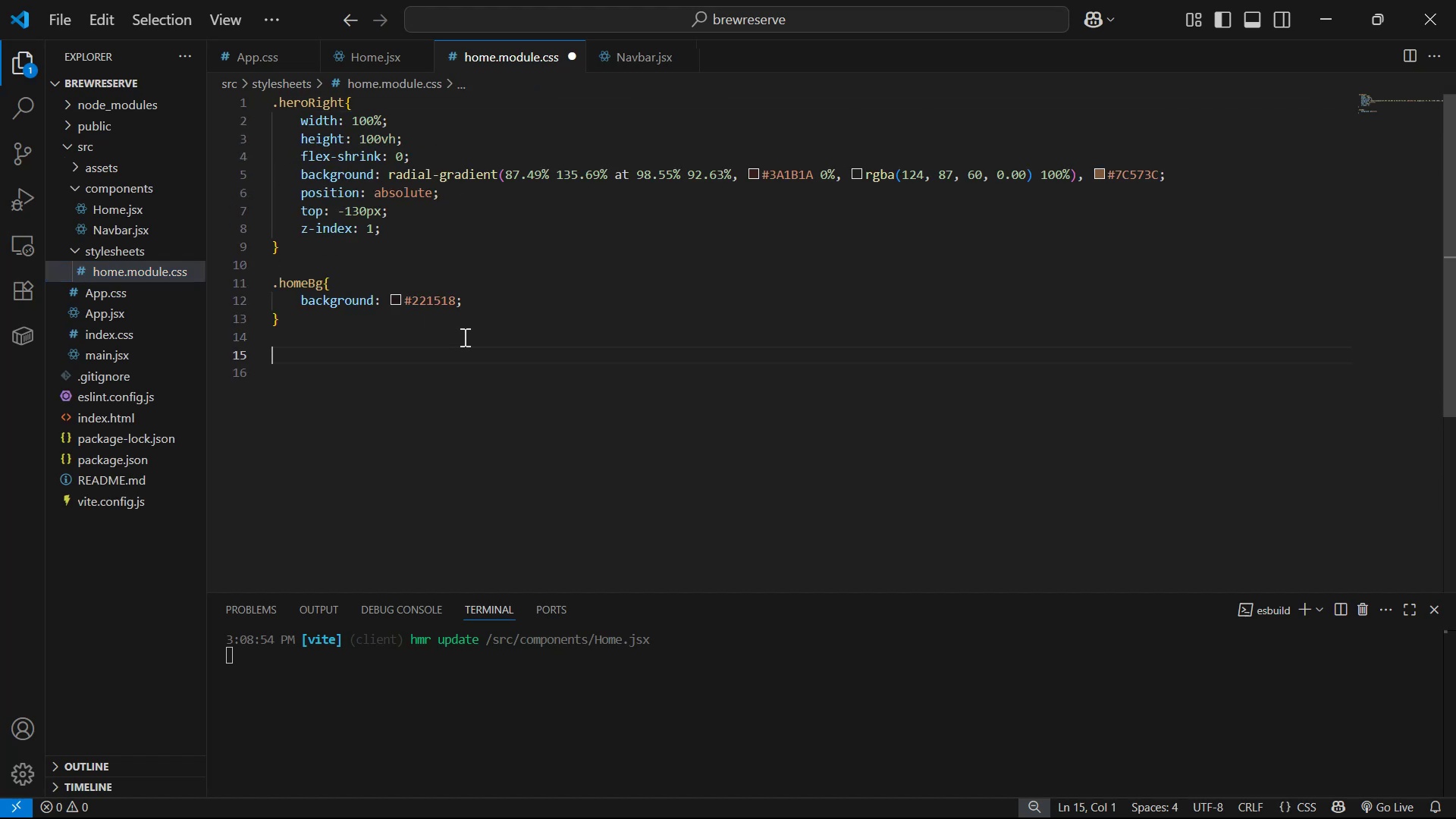 
key(Enter)
 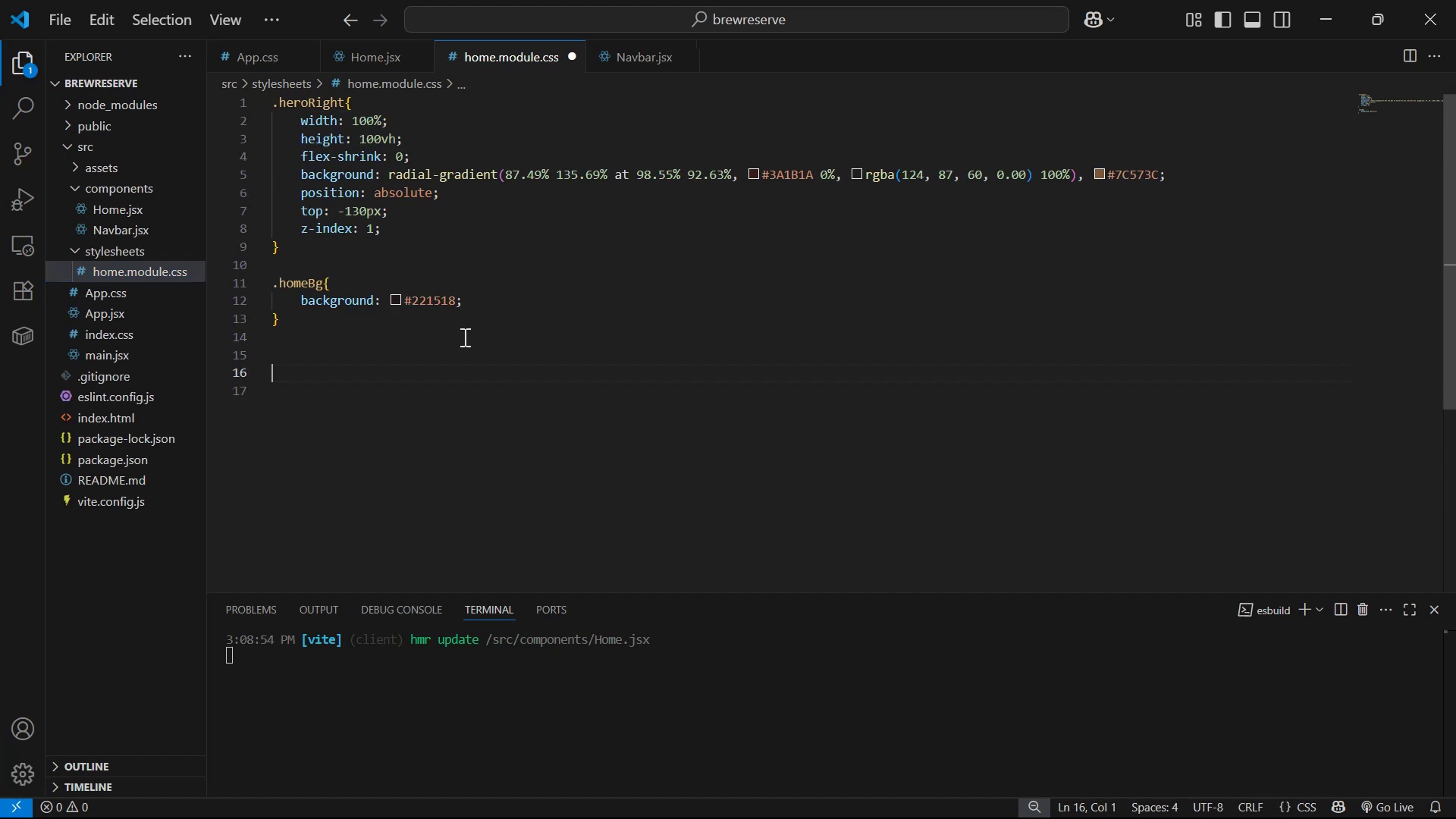 
type(.heroLeft{)
 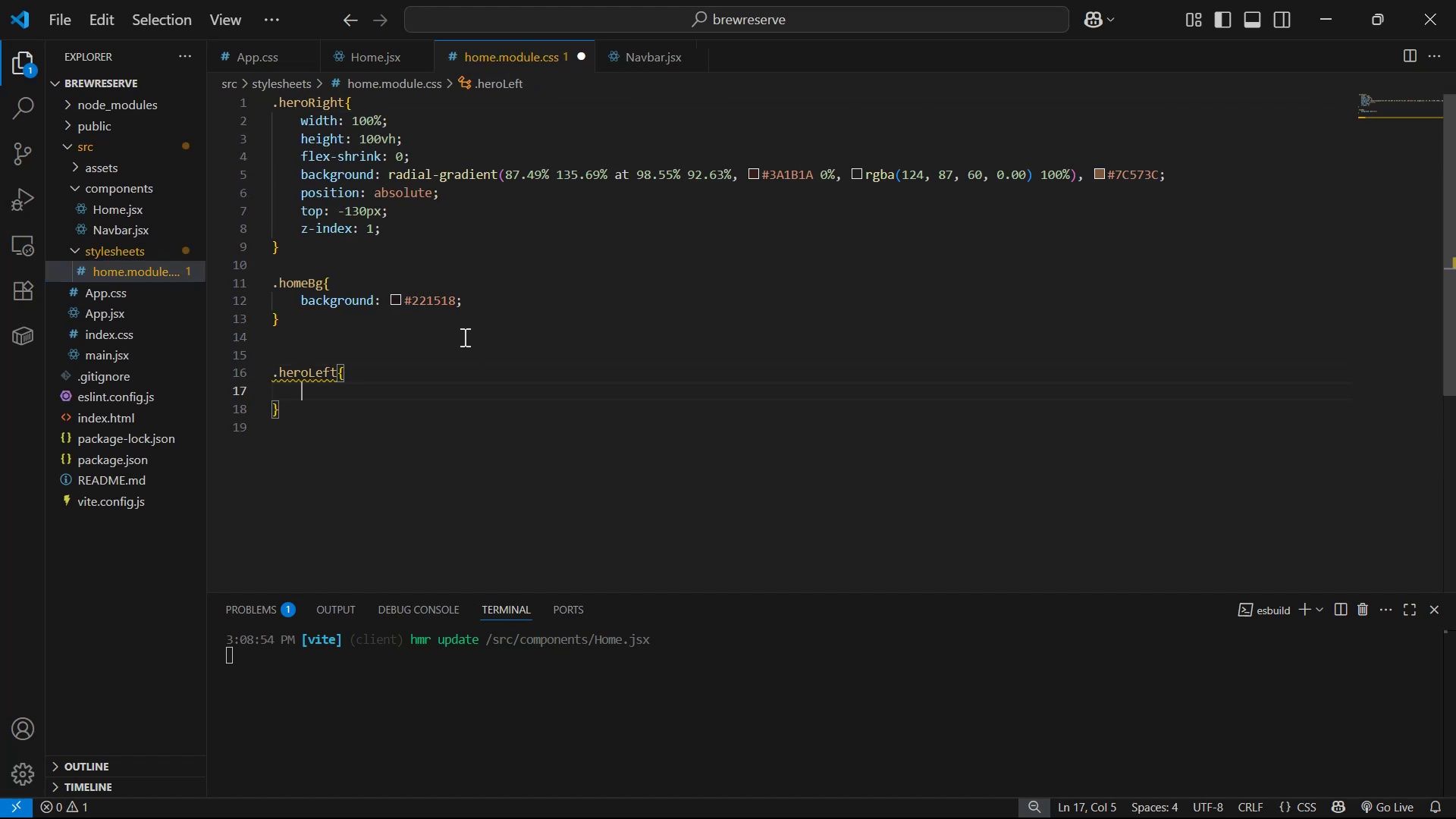 
key(Shift+Enter)
 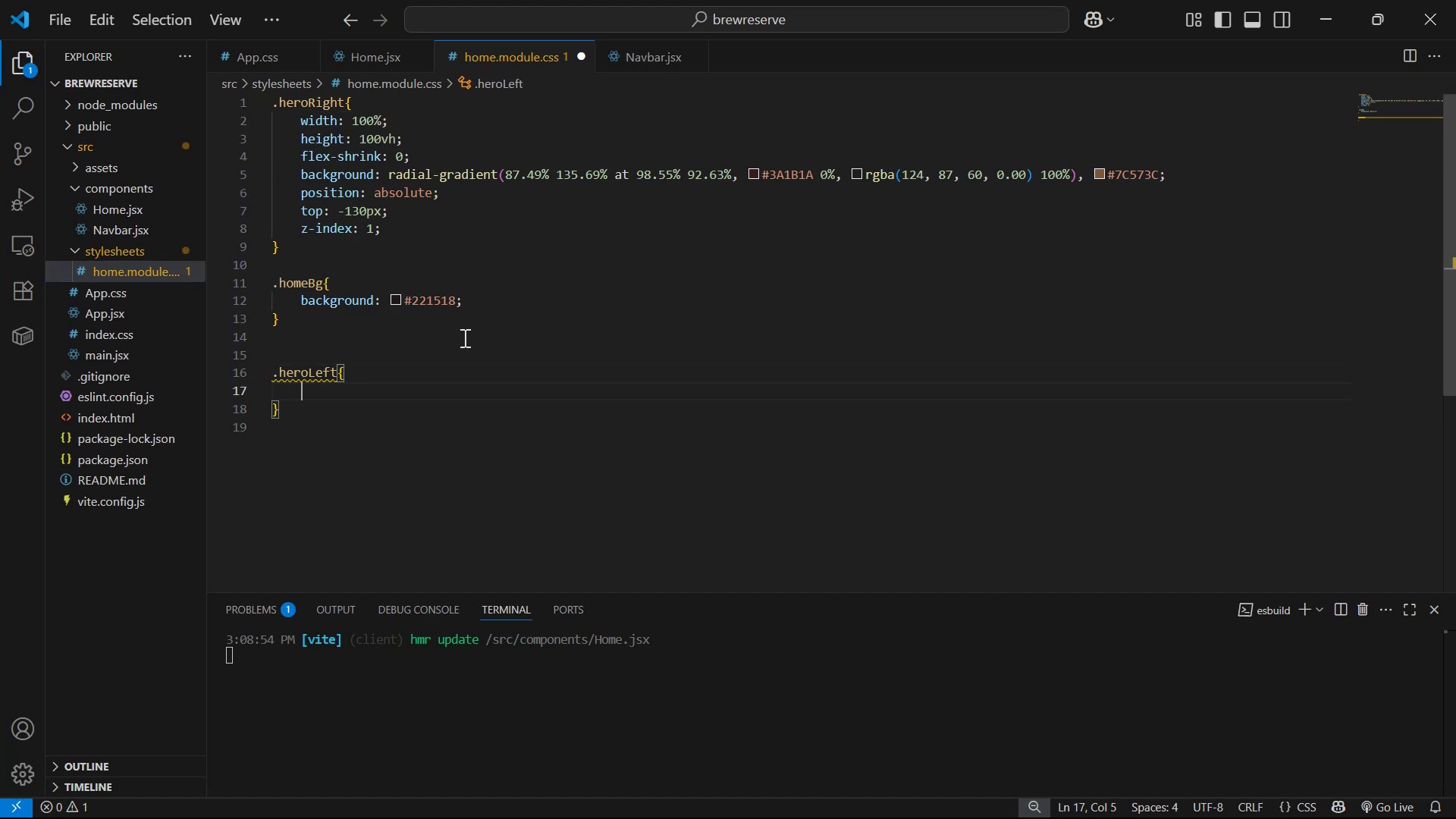 
type(he)
 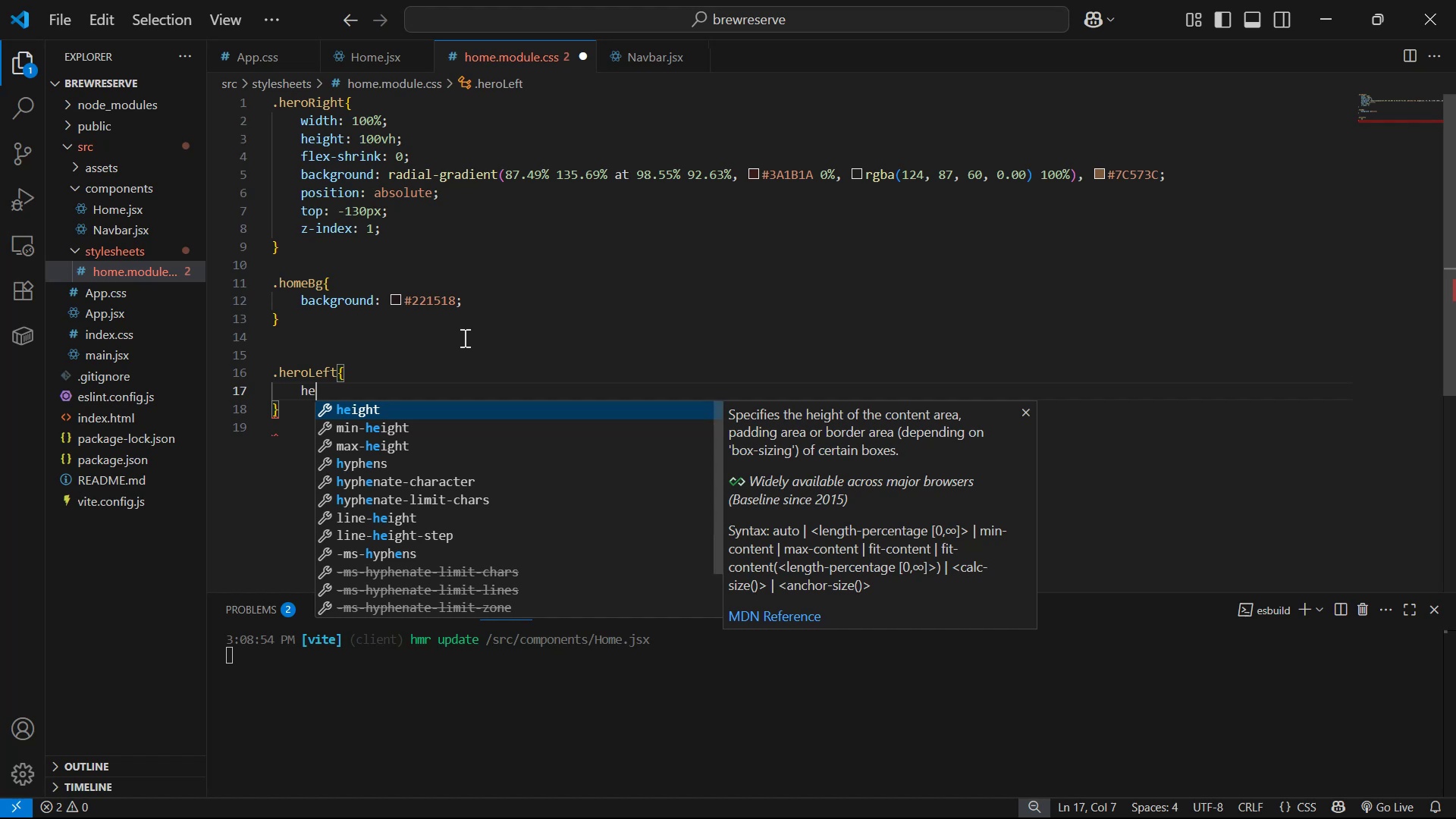 
key(Enter)
 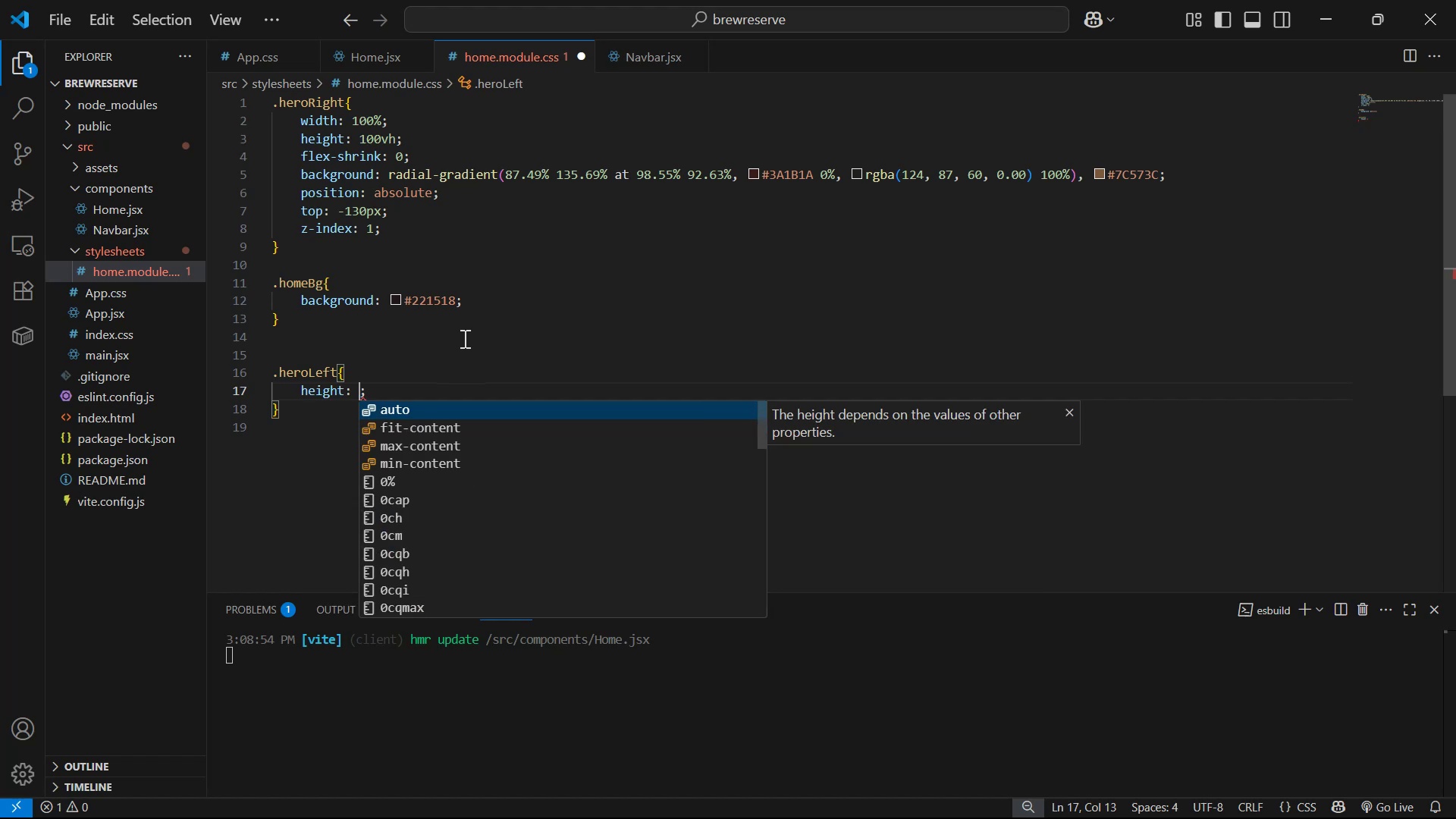 
type(100vh)
 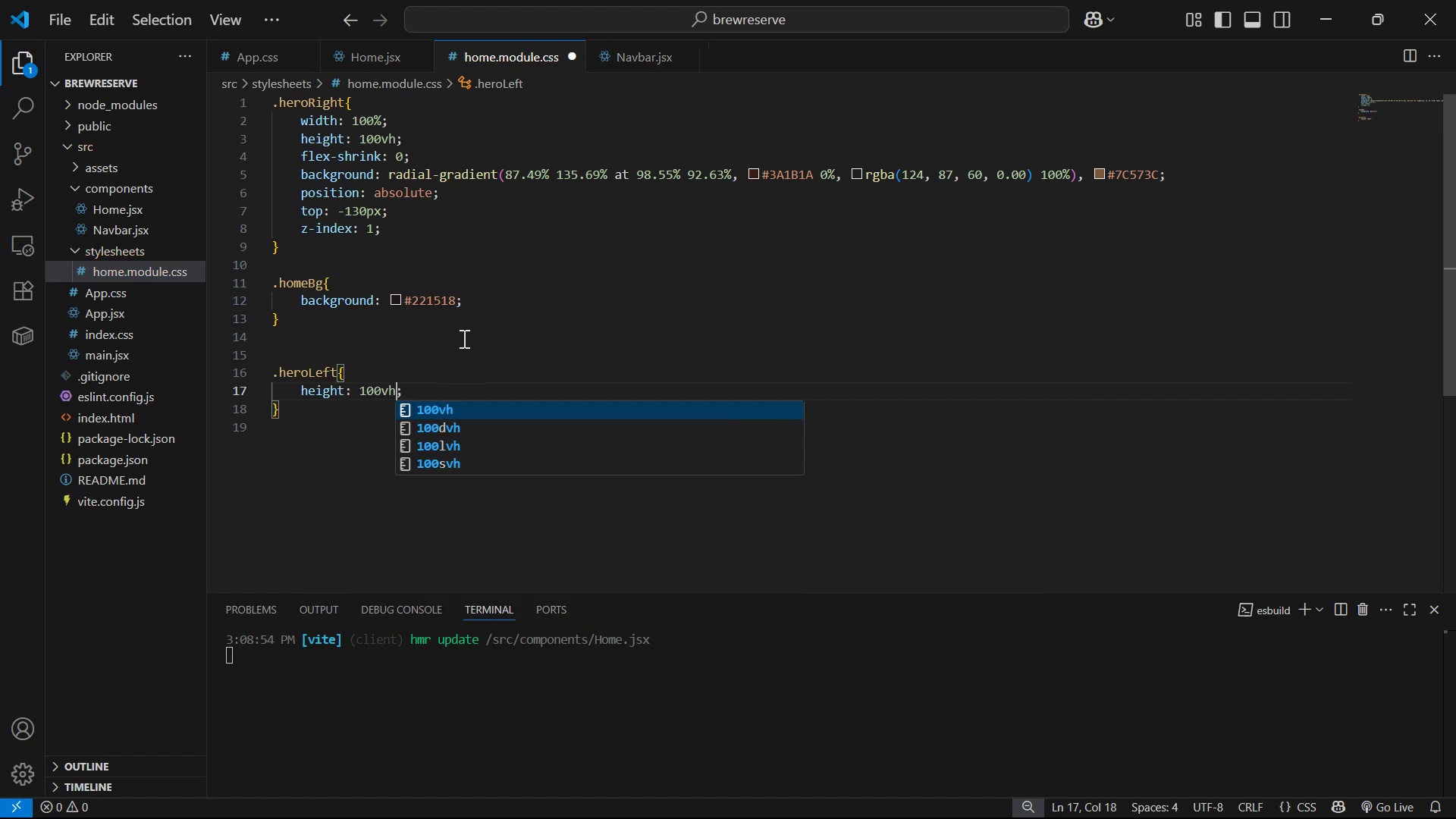 
key(Control+S)
 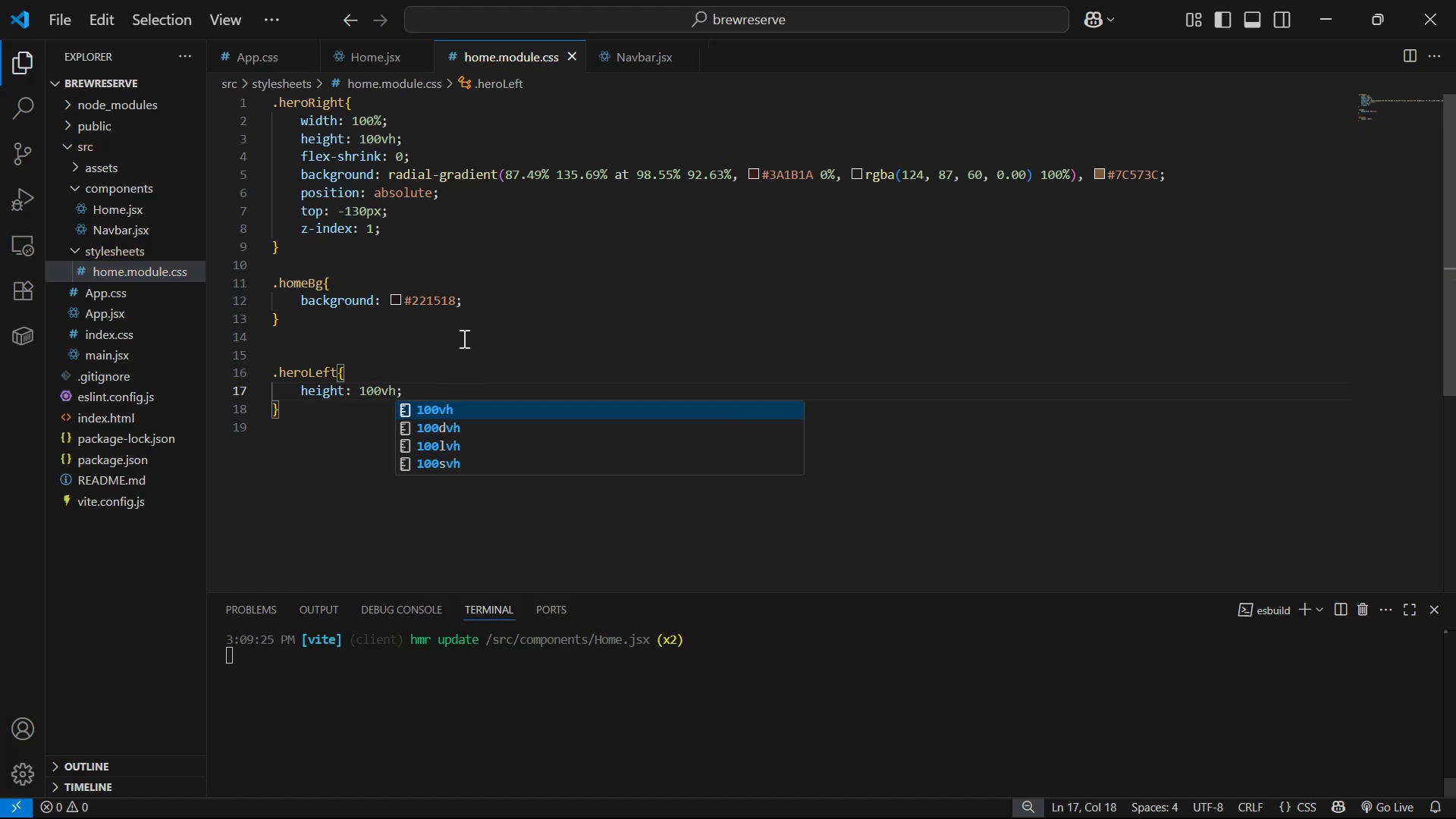 
key(Alt+AltLeft)
 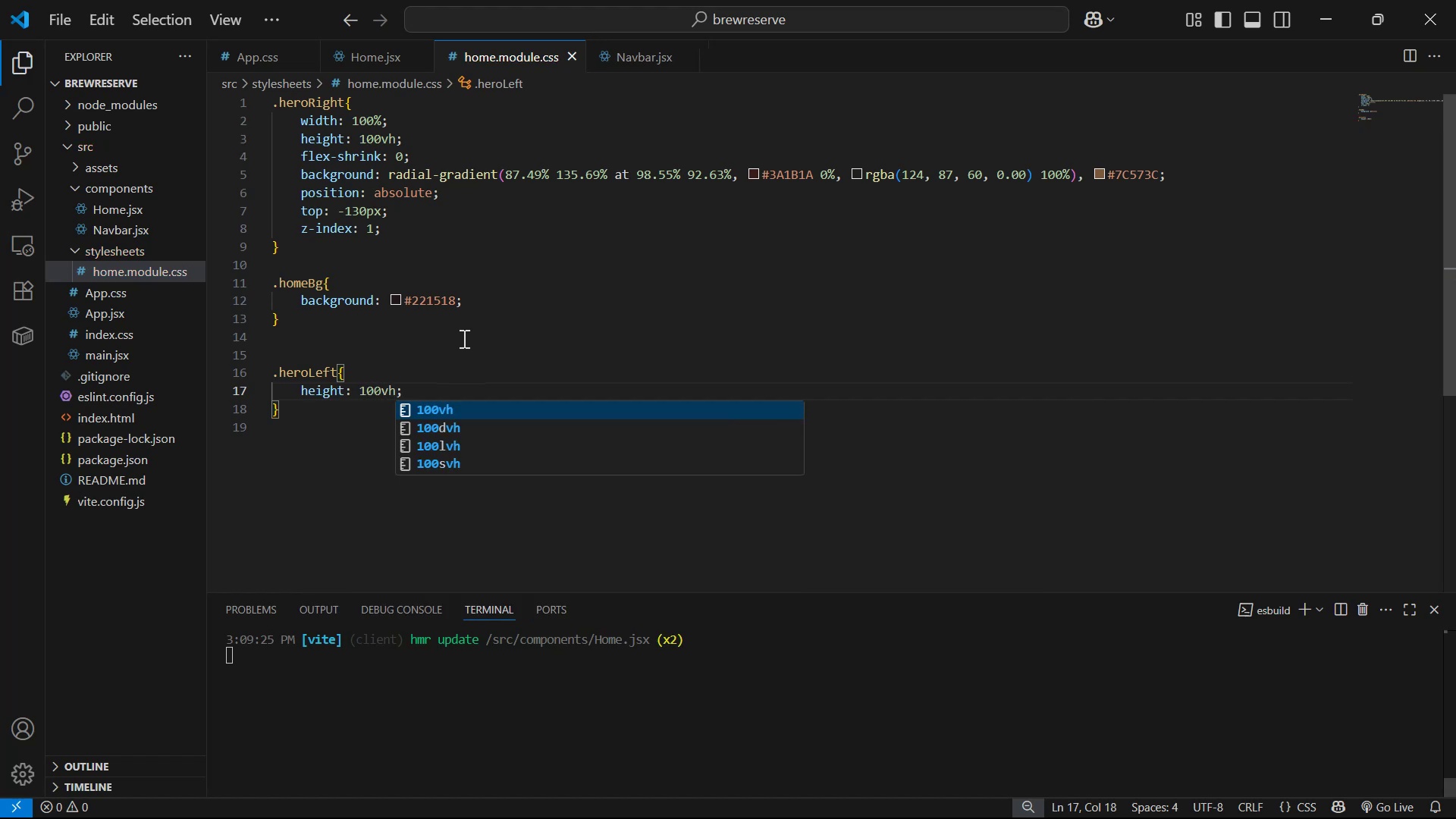 
key(Alt+Tab)
 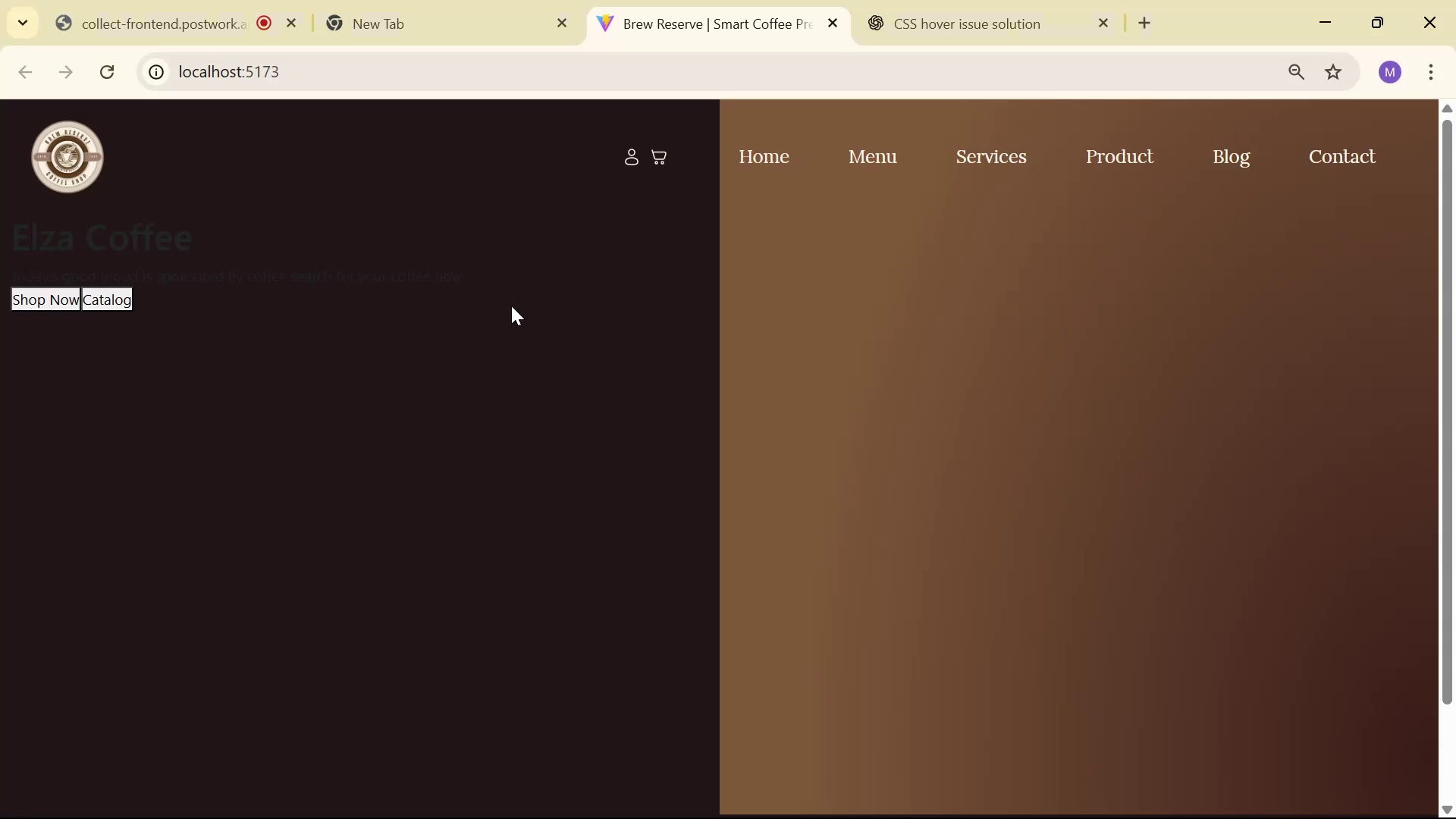 
scroll: coordinate [692, 384], scroll_direction: down, amount: 6.0
 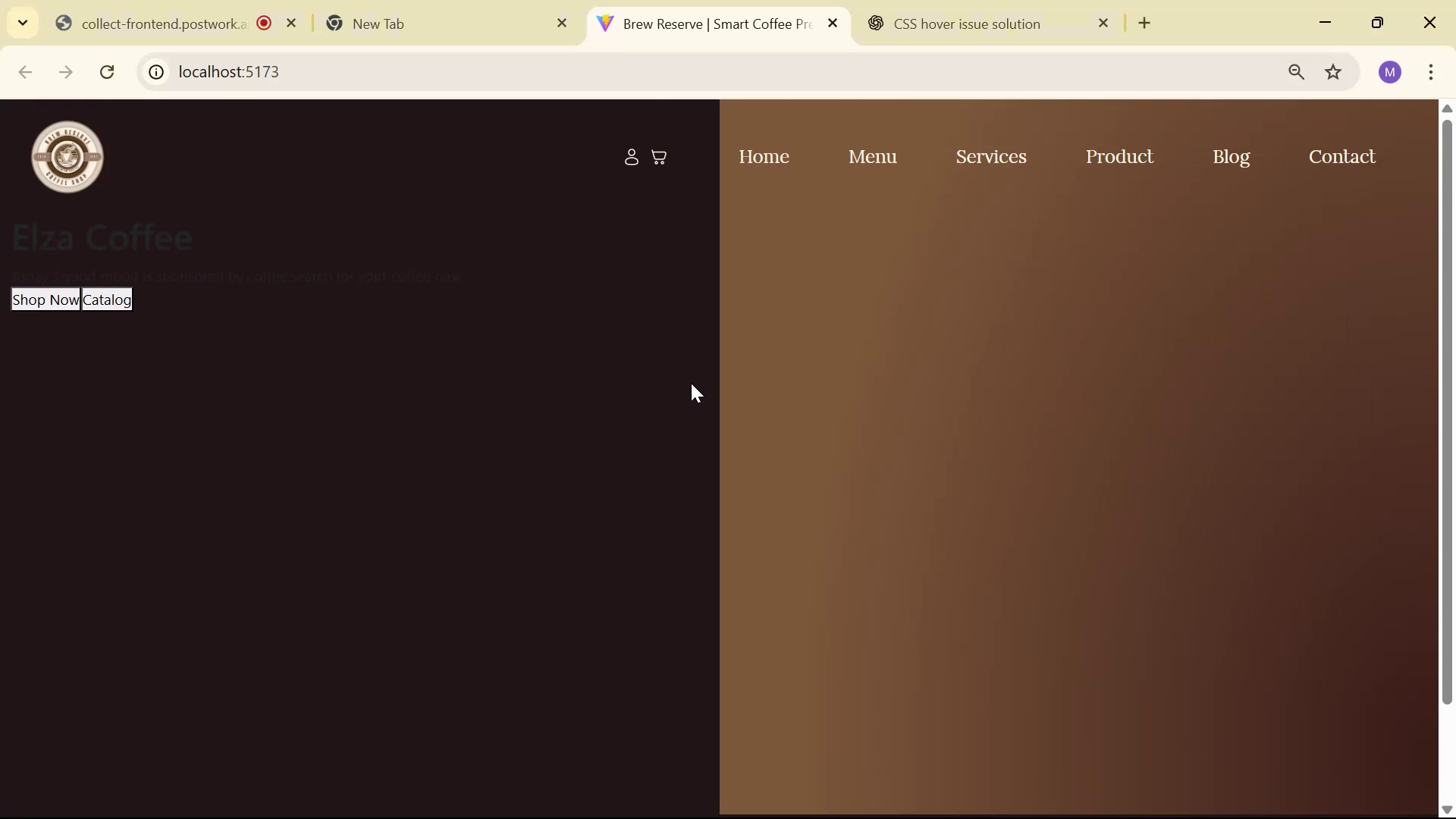 
scroll: coordinate [682, 378], scroll_direction: none, amount: 0.0
 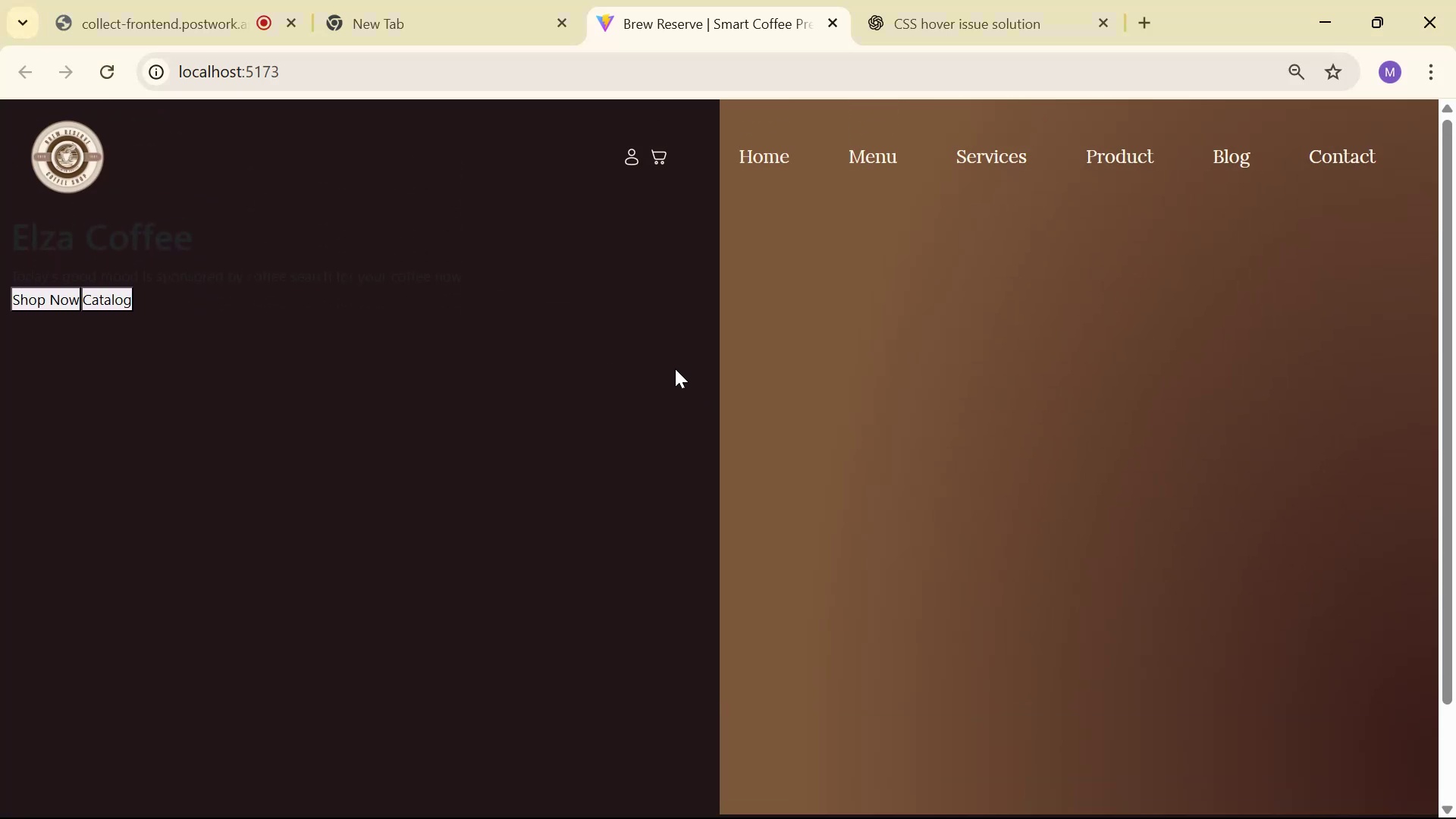 
key(Alt+AltLeft)
 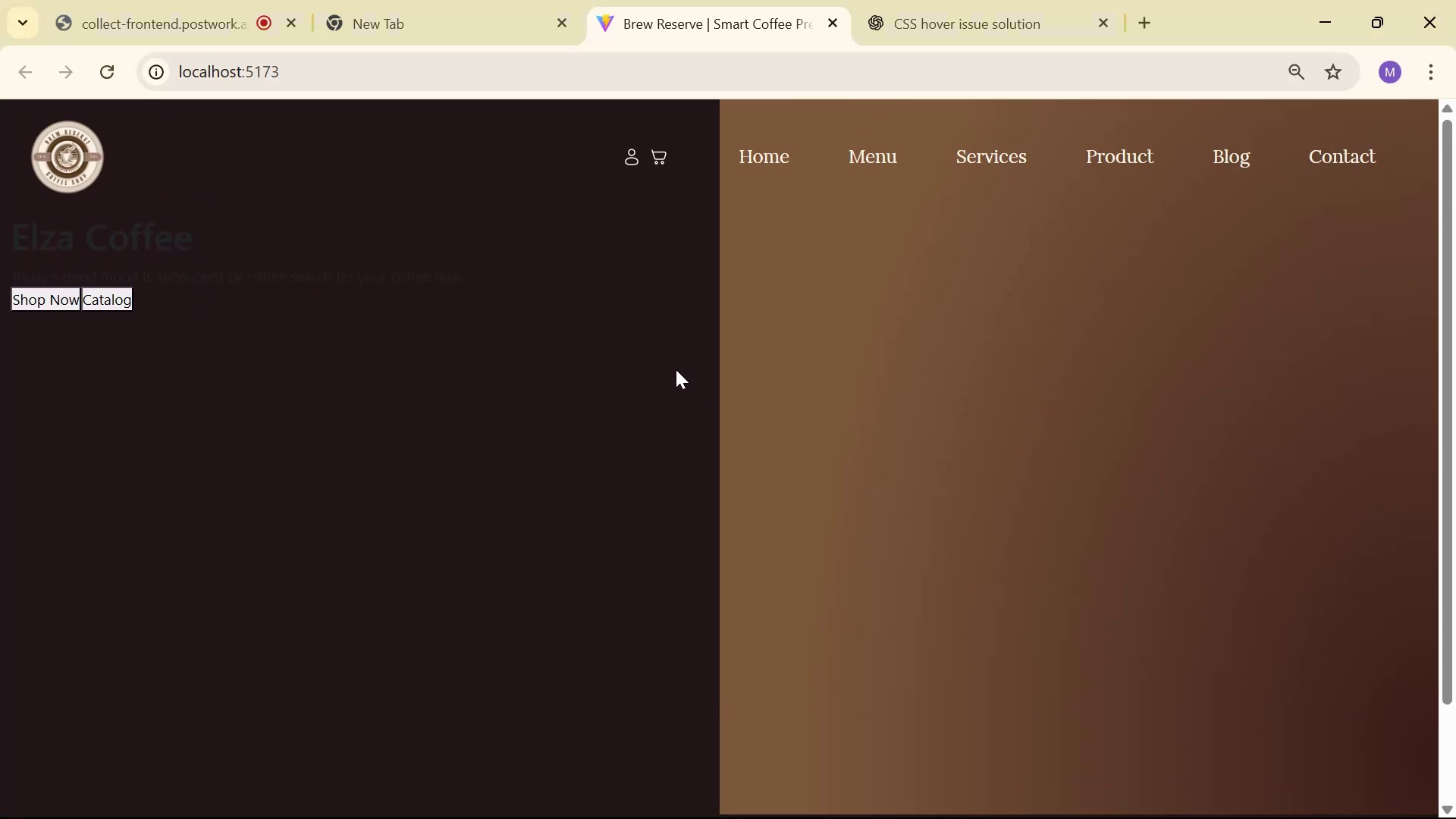 
key(Alt+Tab)
 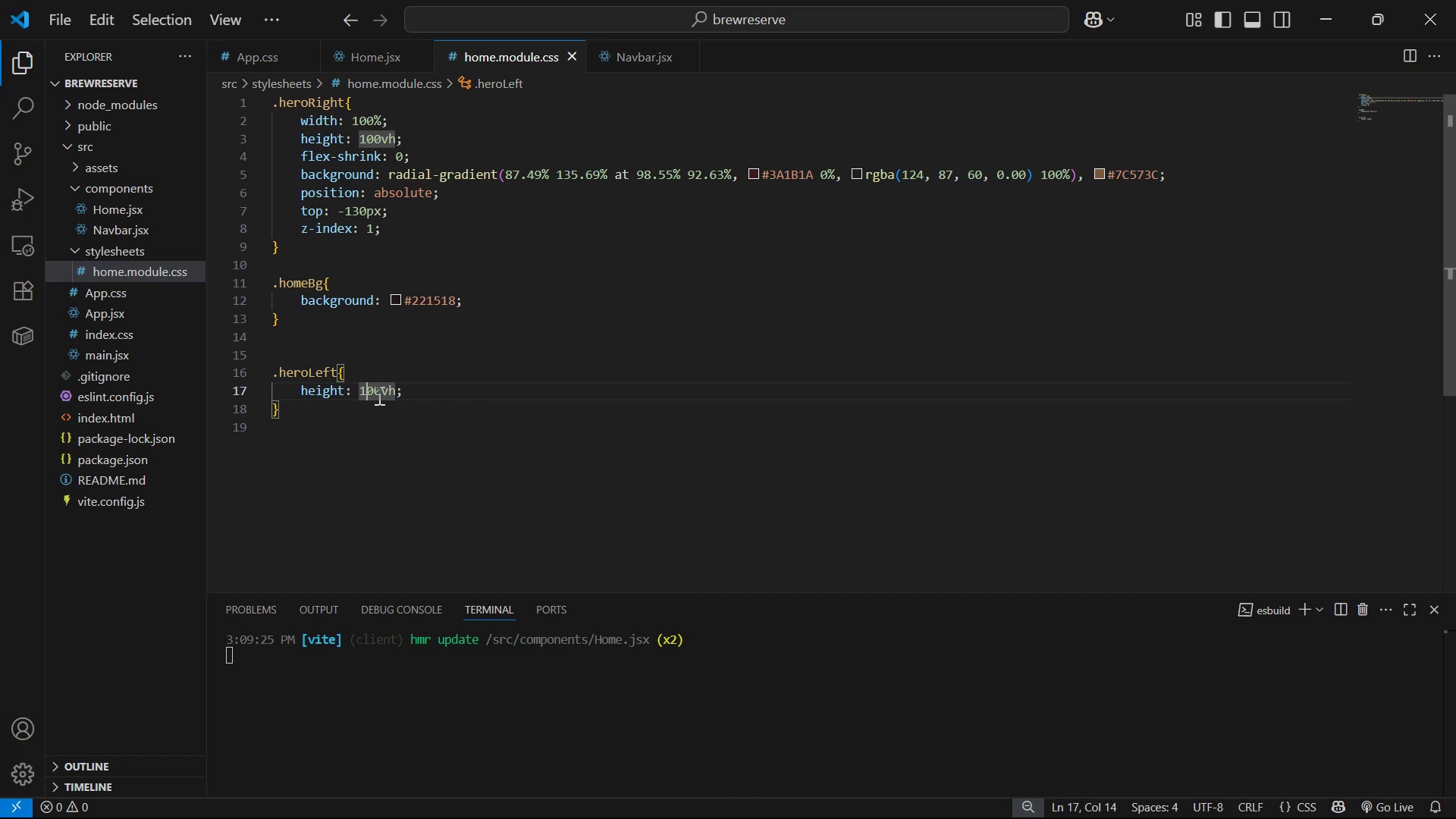 
left_click([461, 400])
 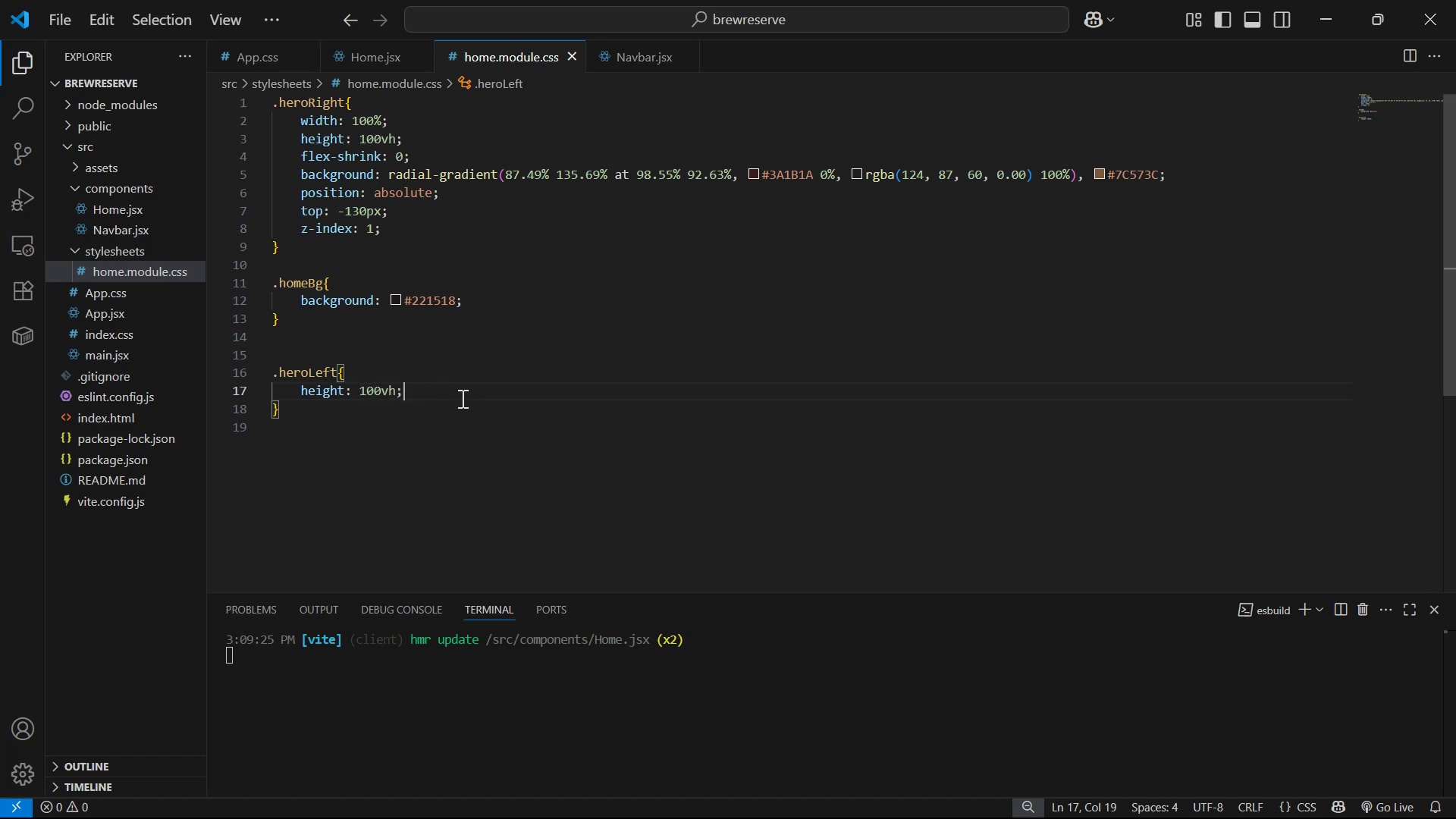 
left_click_drag(start_coordinate=[460, 397], to_coordinate=[467, 375])
 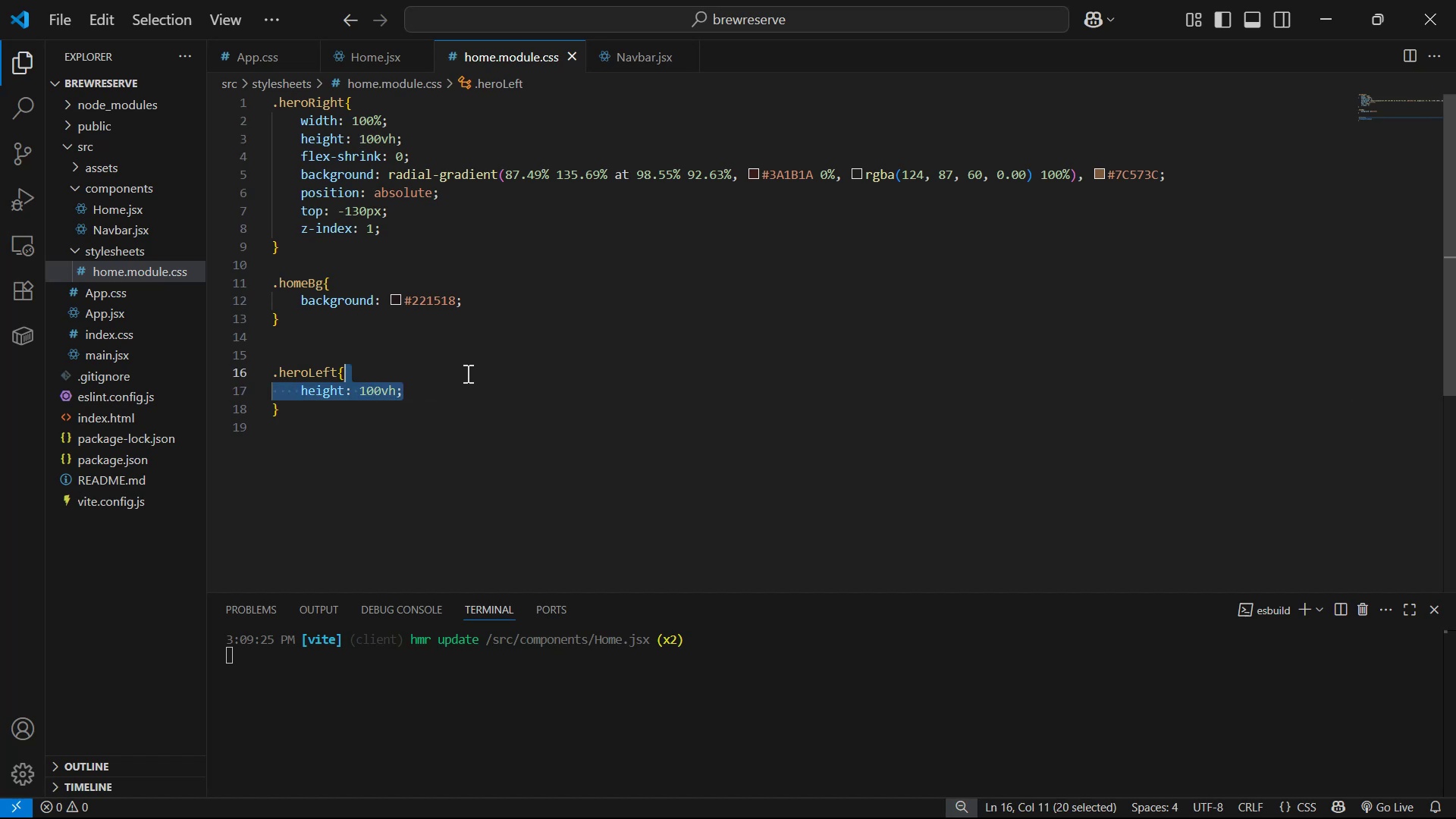 
key(Backspace)
 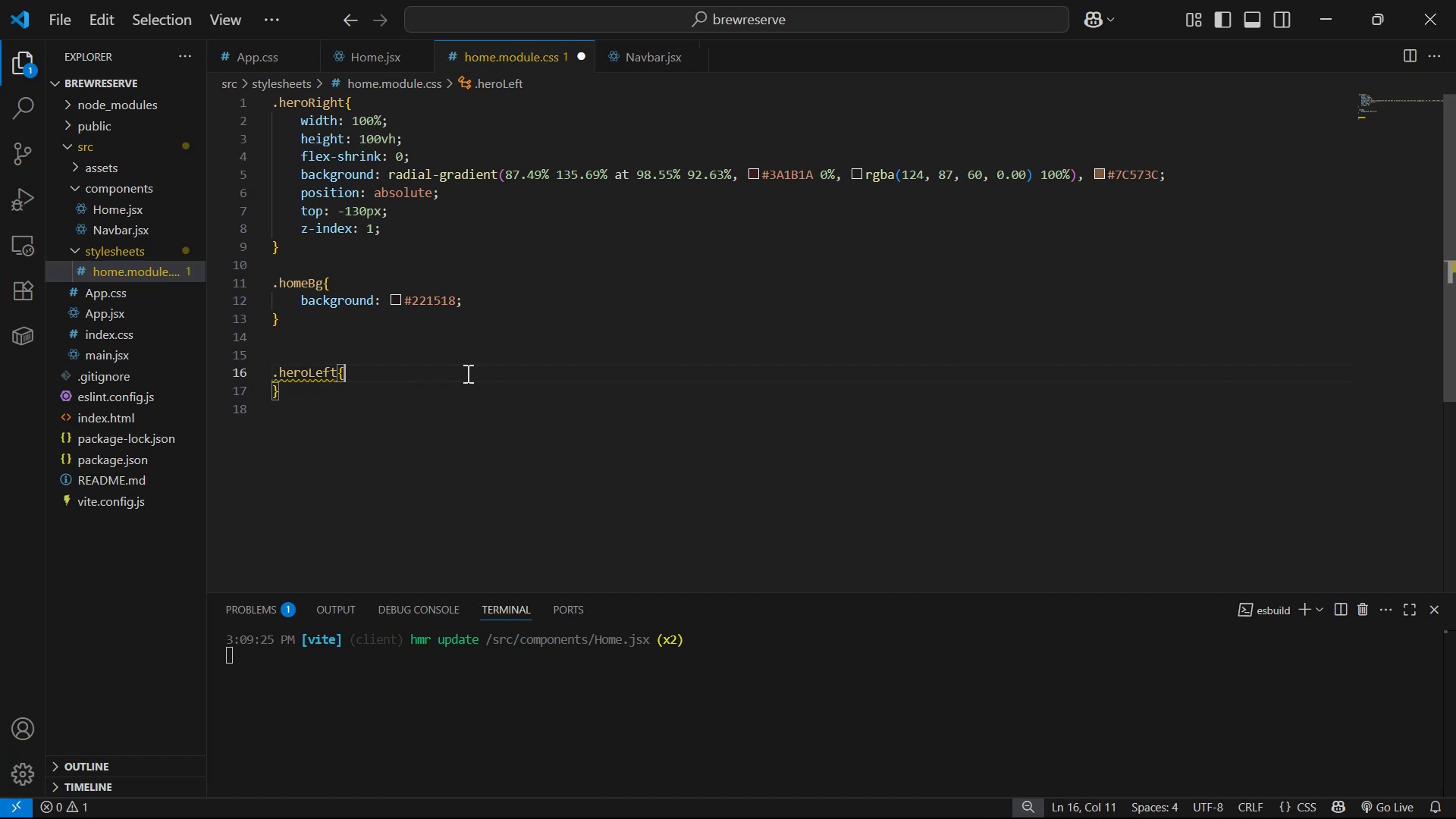 
key(Alt+AltLeft)
 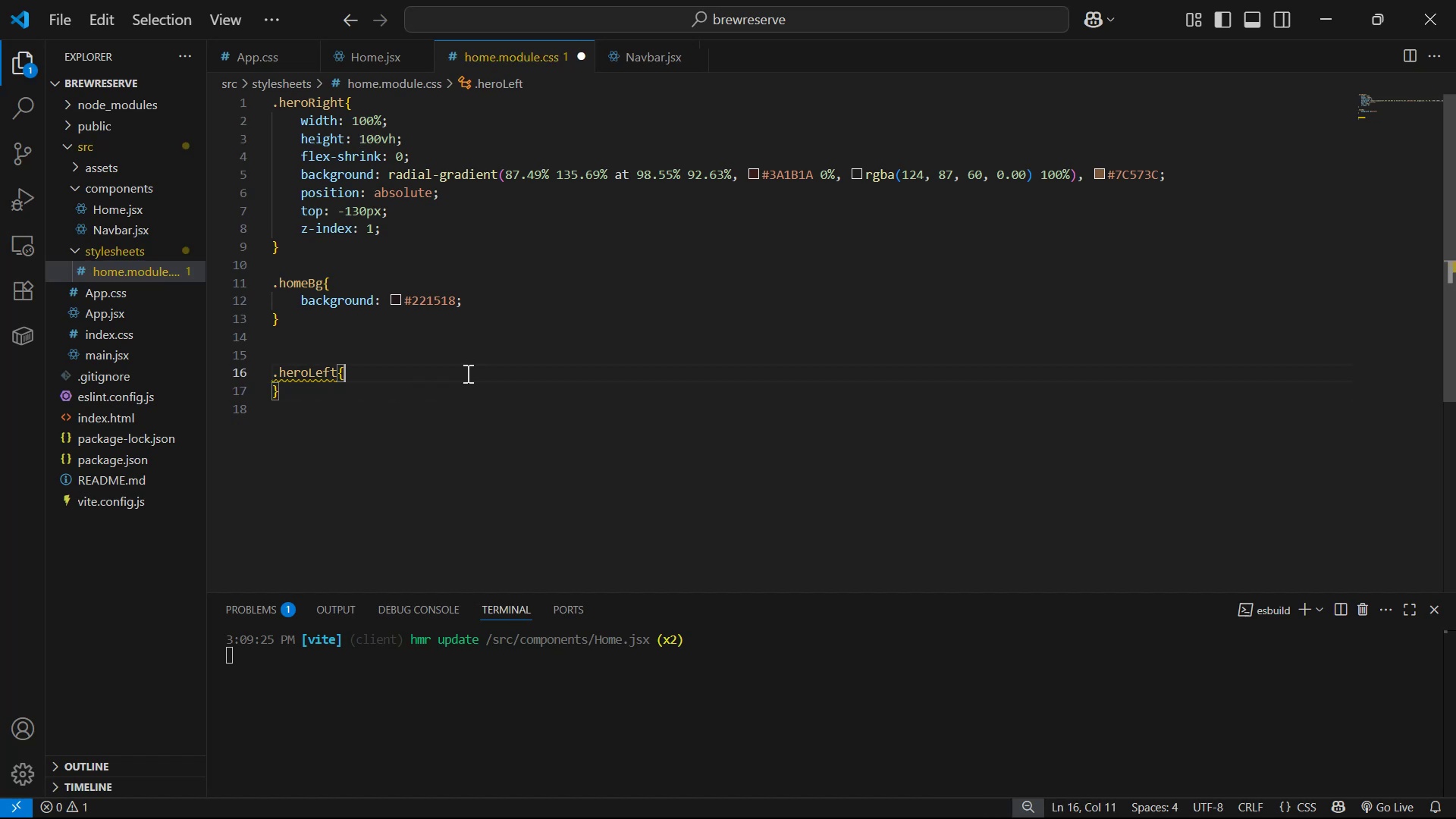 
key(Alt+Tab)
 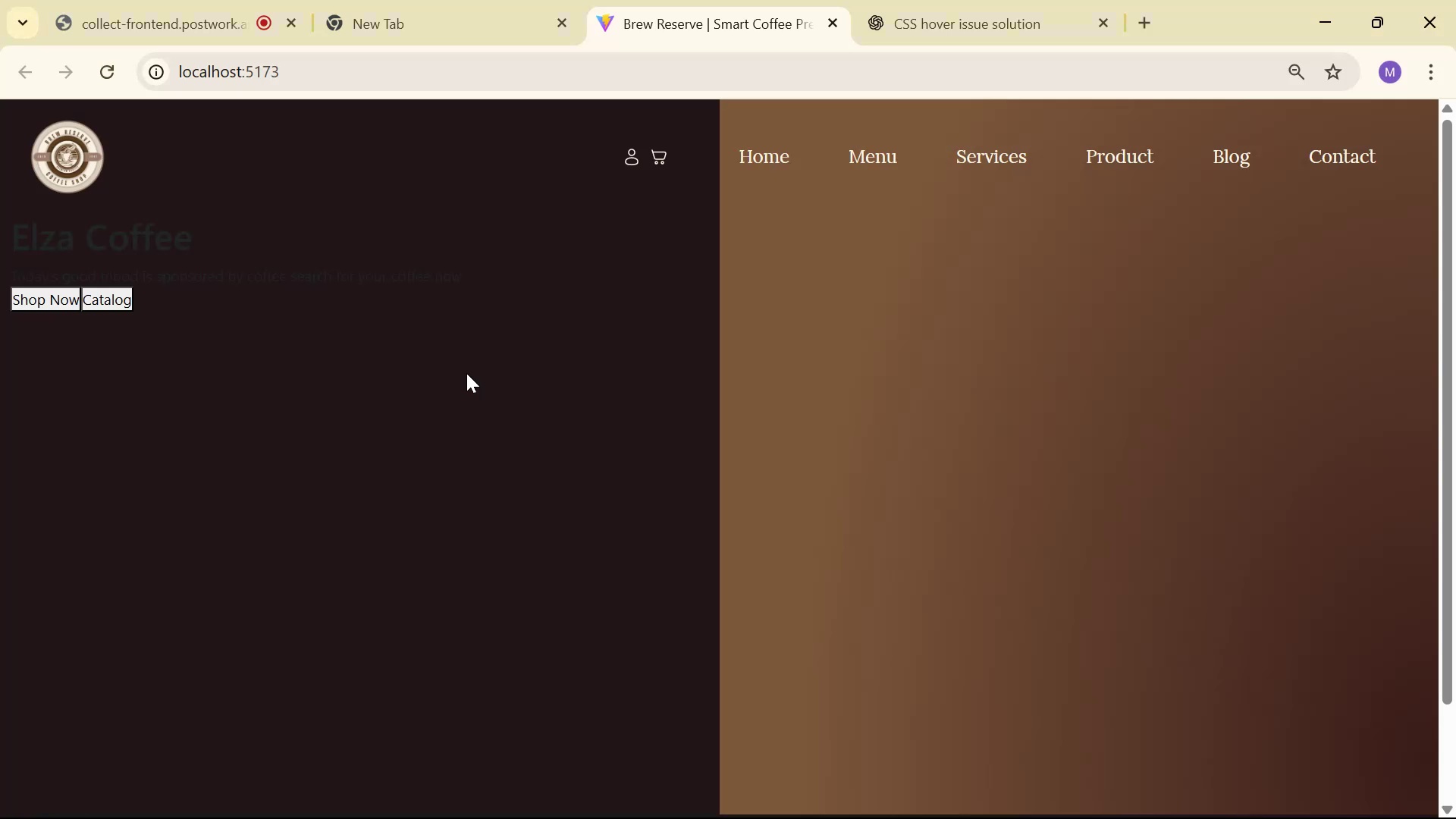 
key(Alt+AltLeft)
 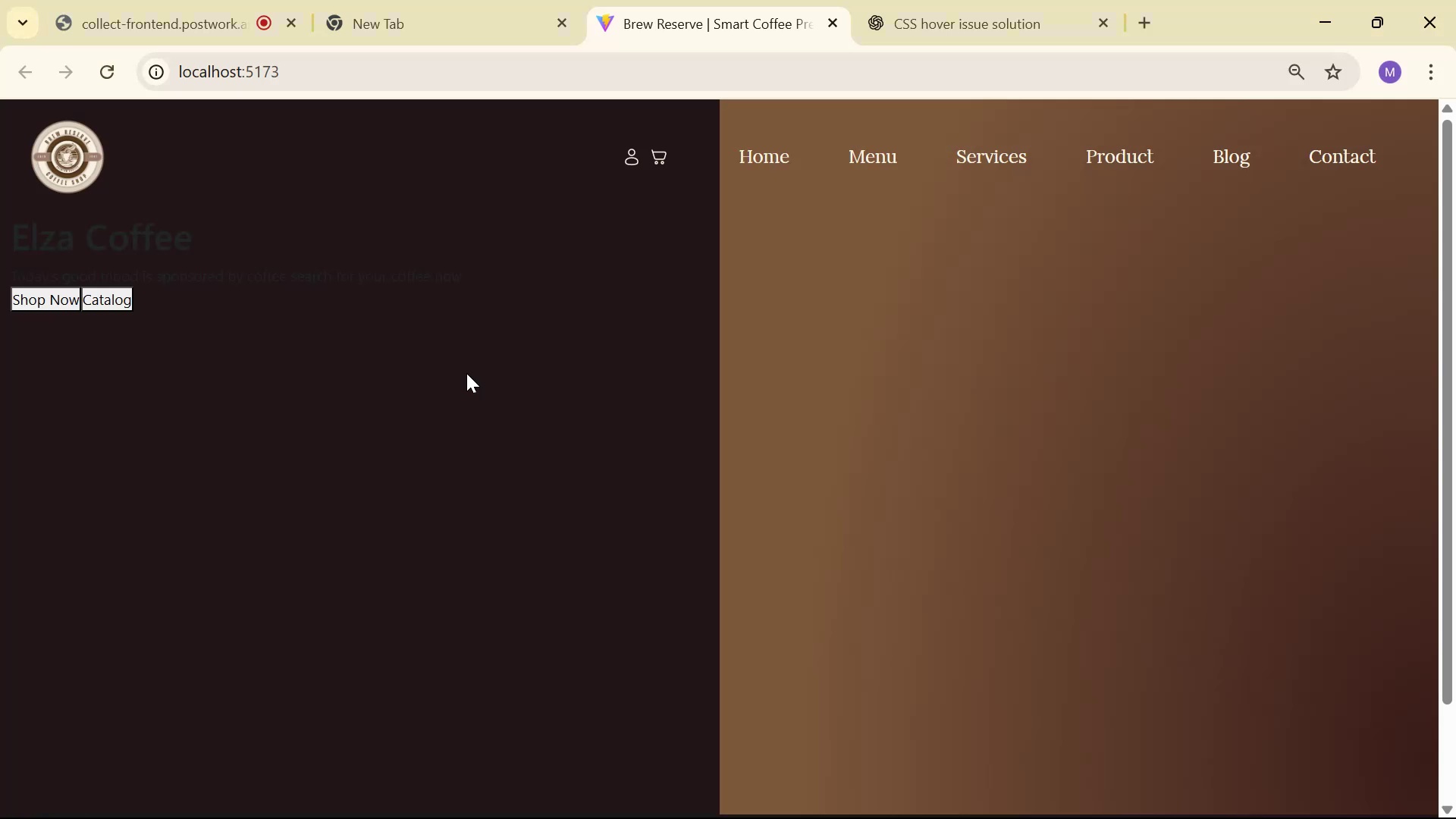 
key(Alt+Tab)
 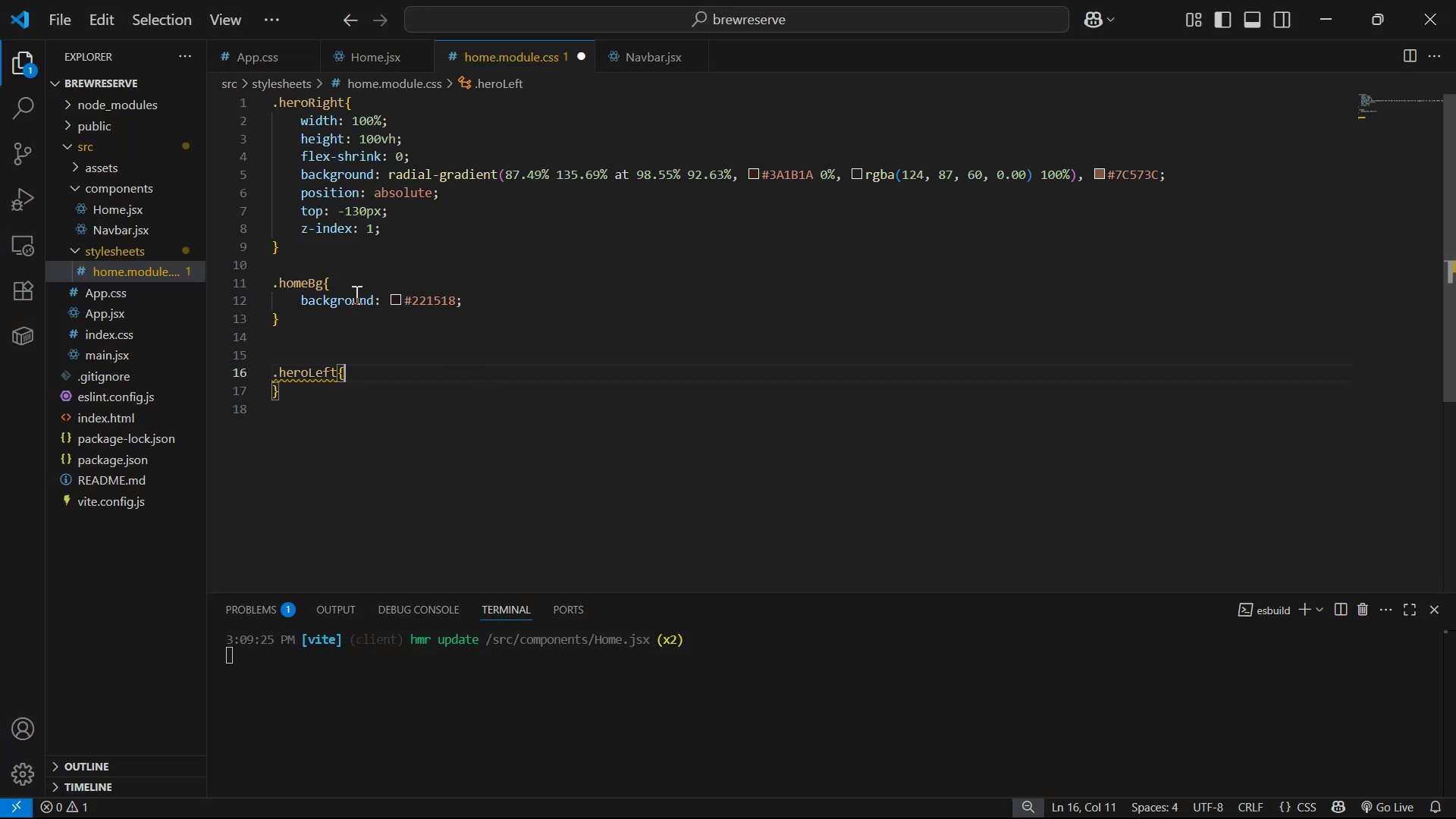 
mouse_move([394, 138])
 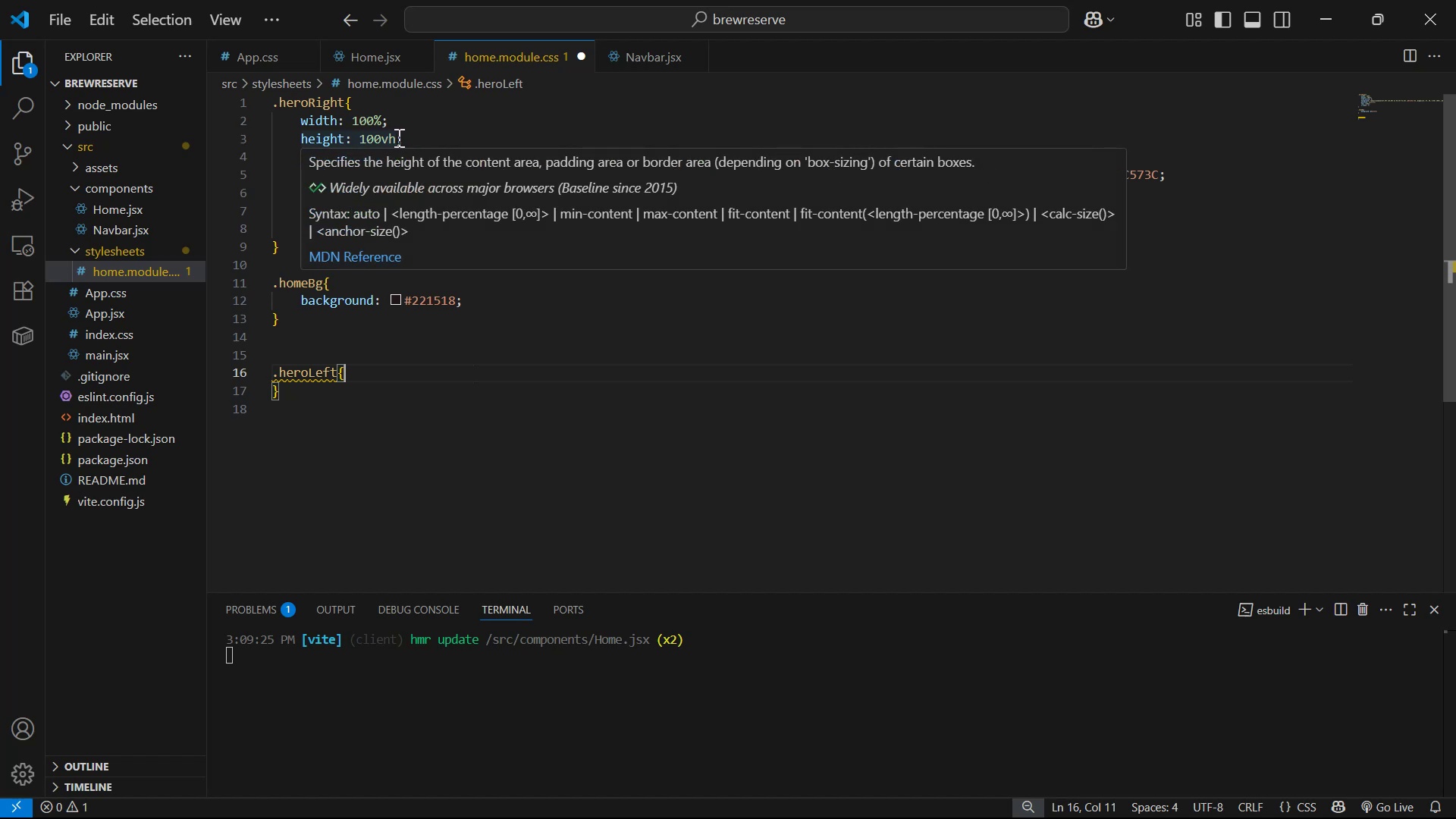 
left_click_drag(start_coordinate=[397, 137], to_coordinate=[357, 140])
 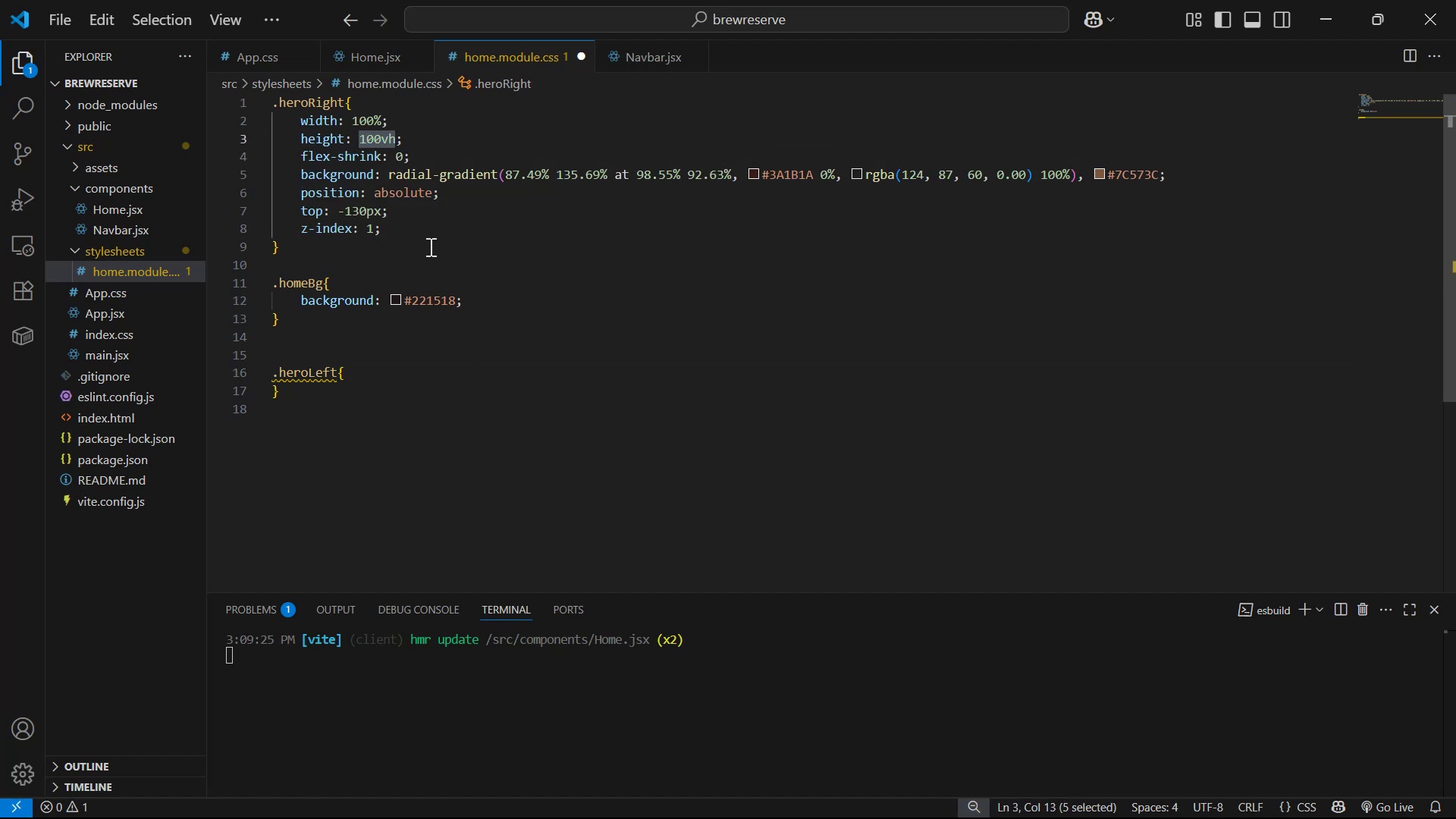 
type(800px)
 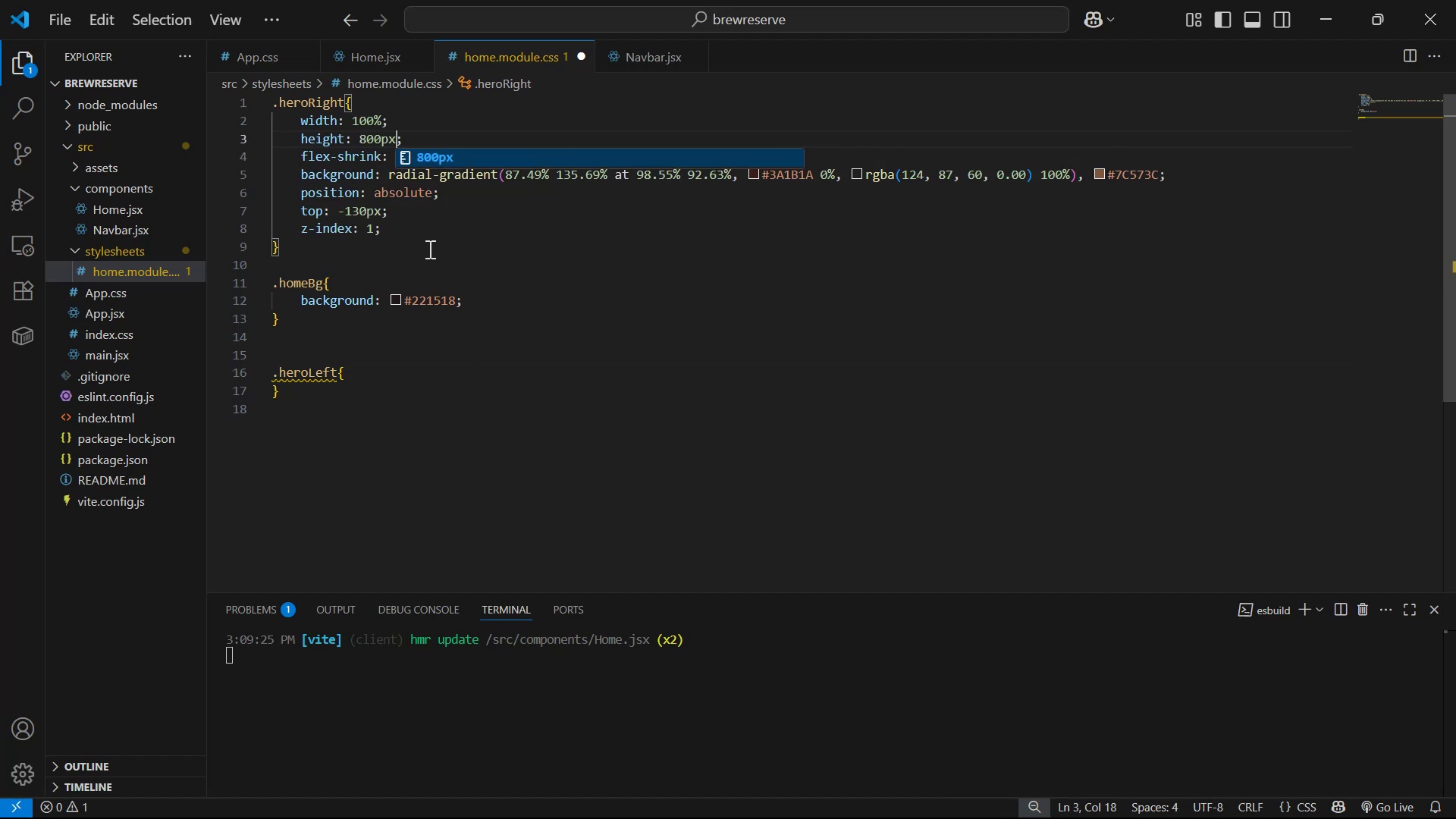 
key(Control+S)
 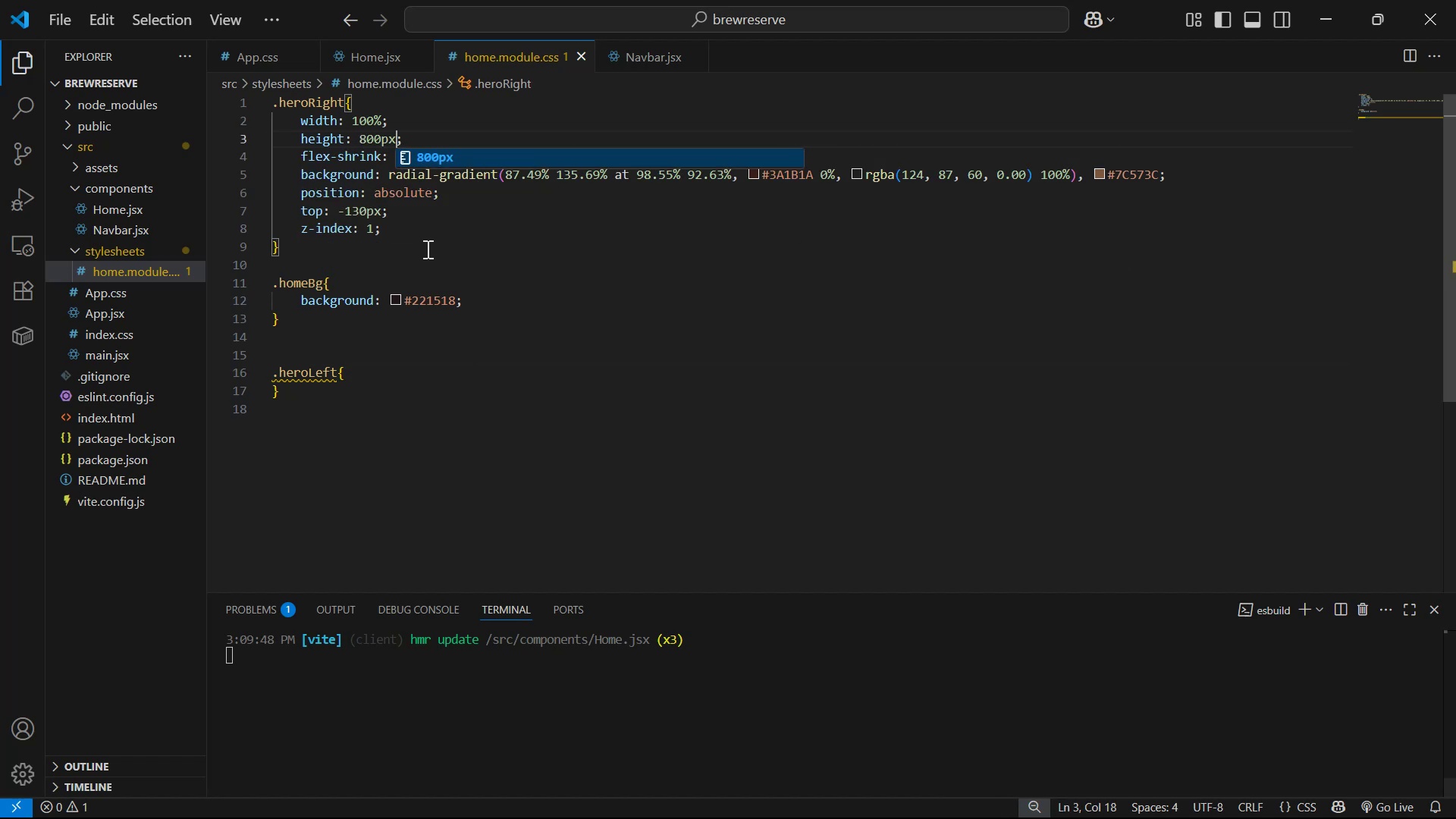 
key(Alt+AltLeft)
 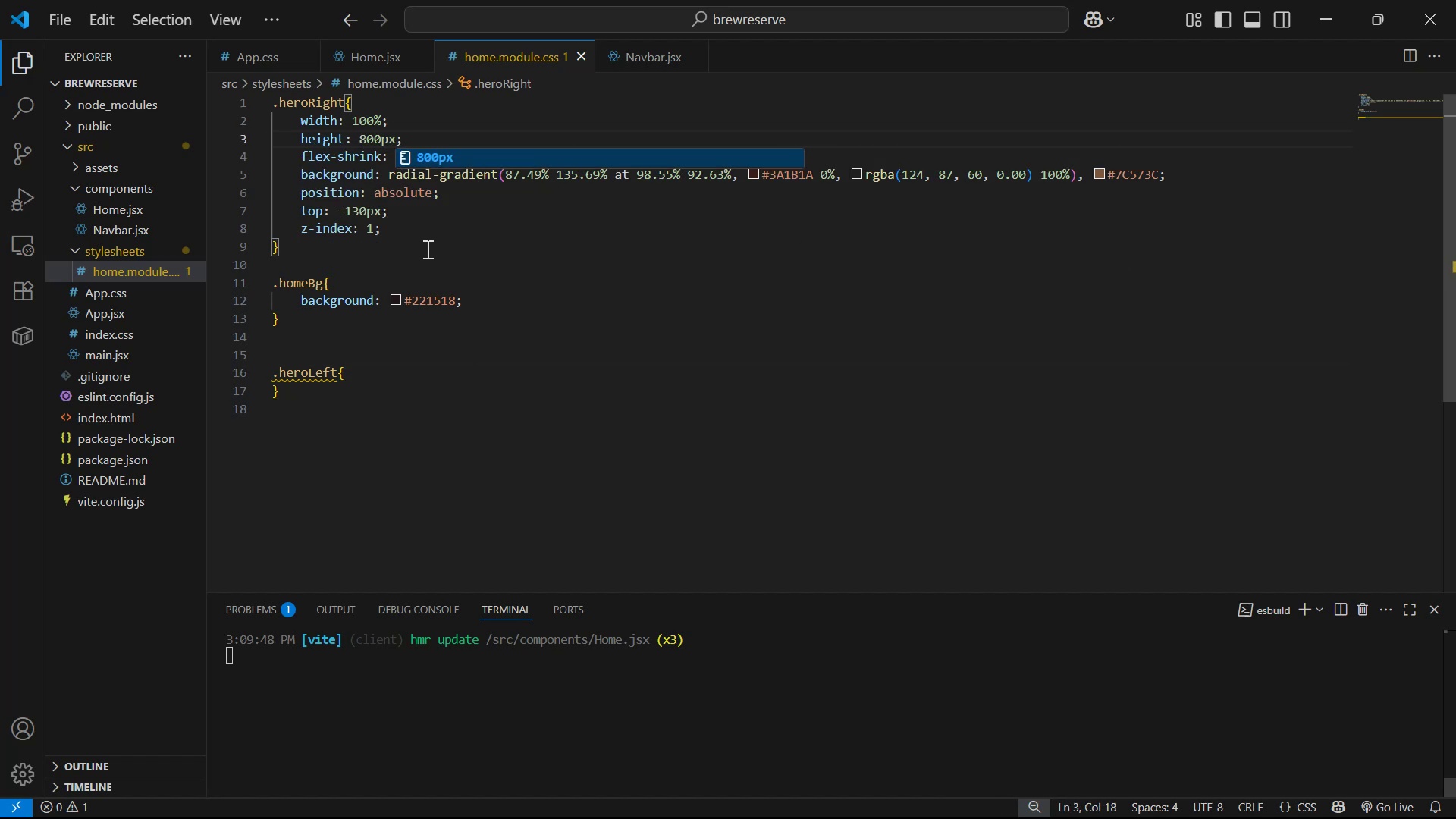 
key(Alt+Tab)
 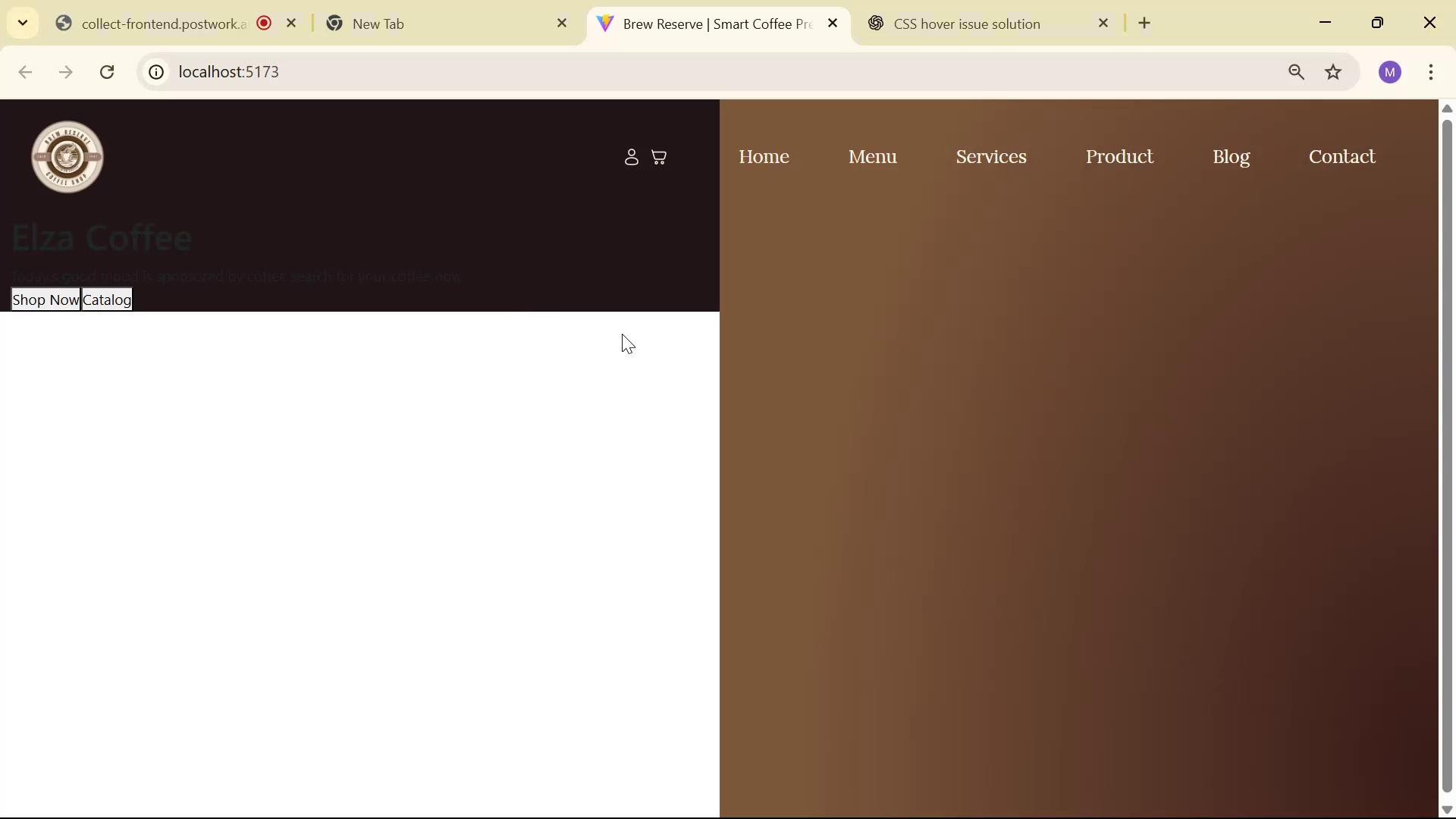 
key(Alt+AltLeft)
 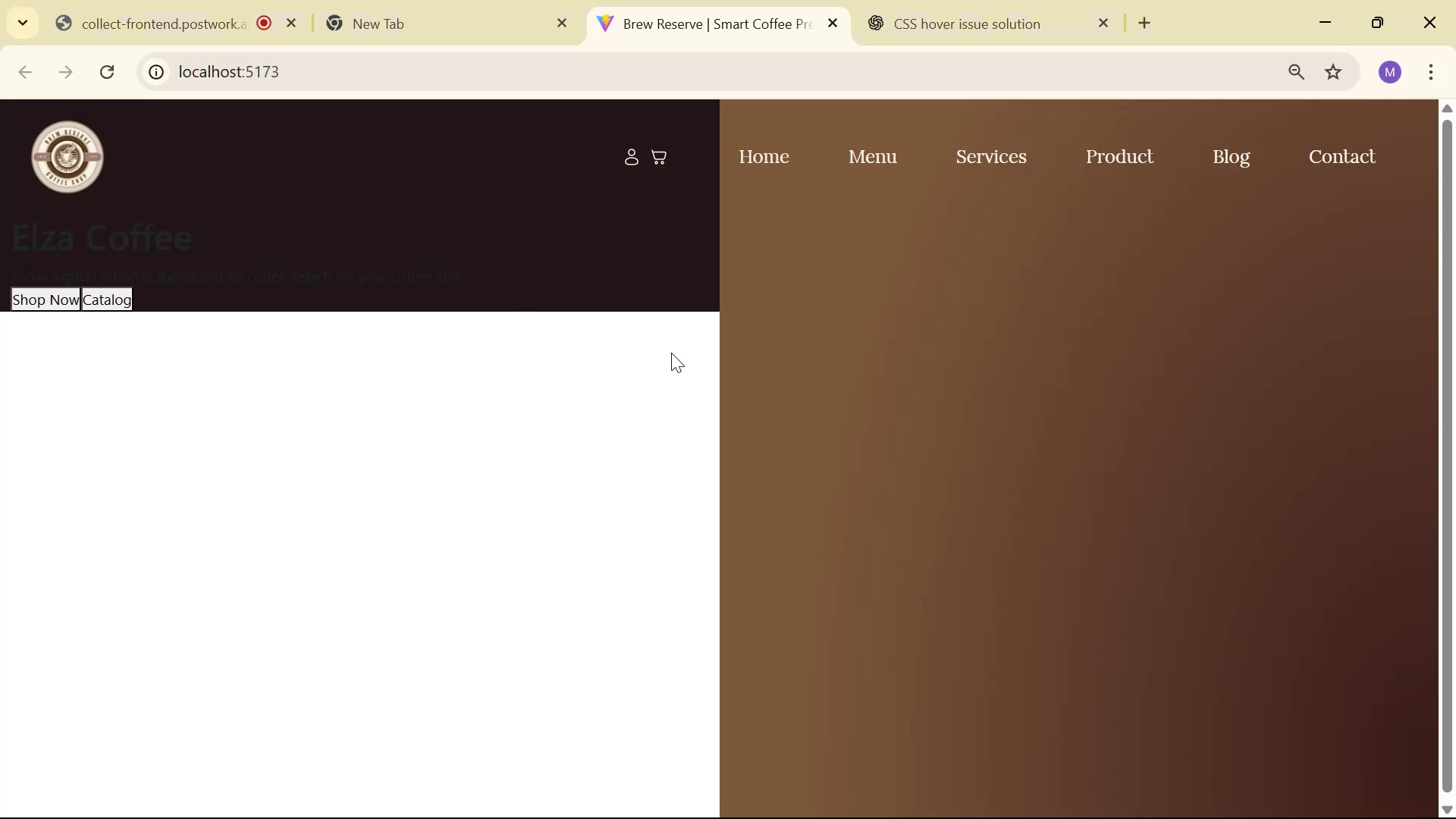 
key(Alt+Tab)
 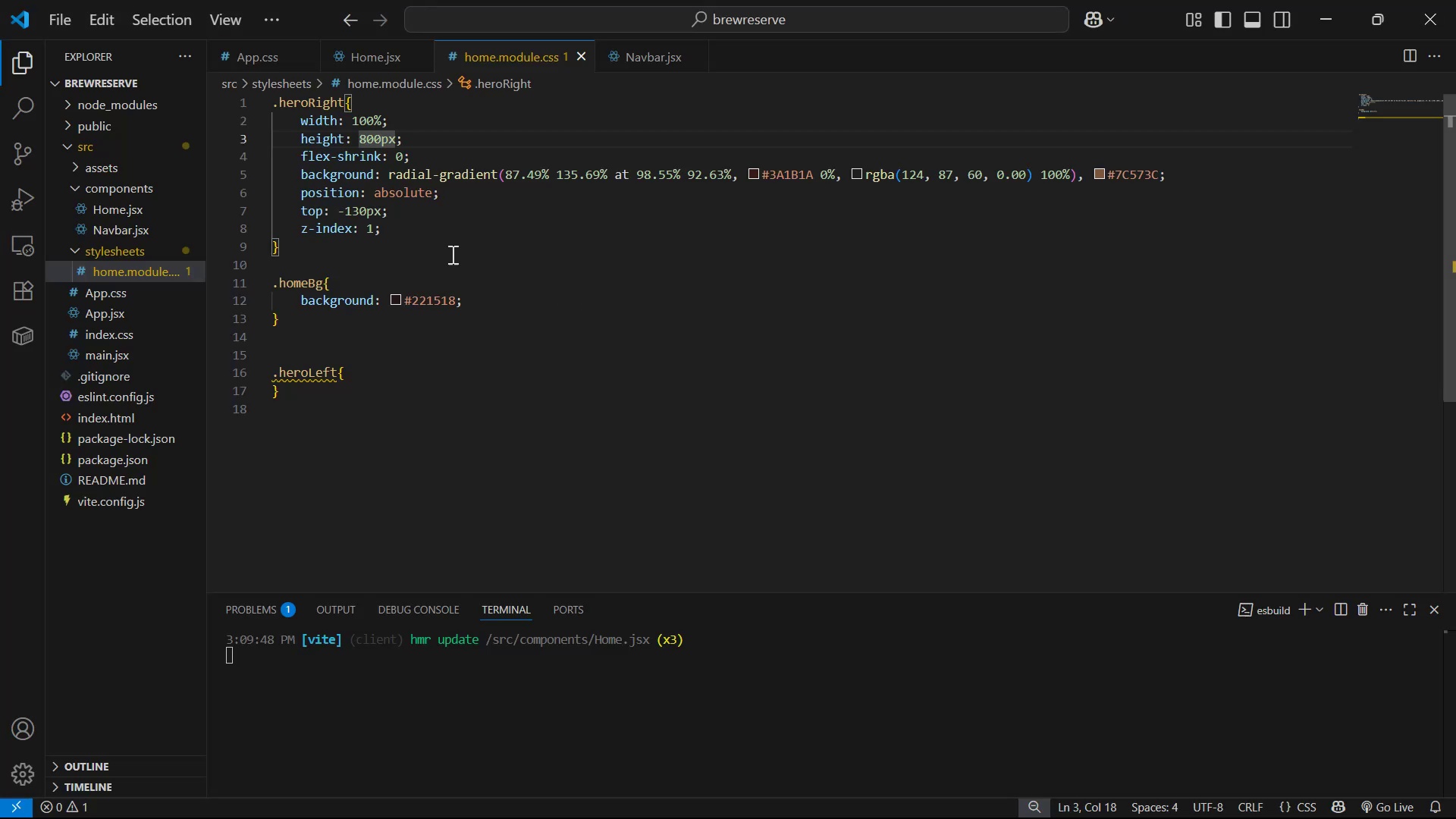 
key(Alt+AltLeft)
 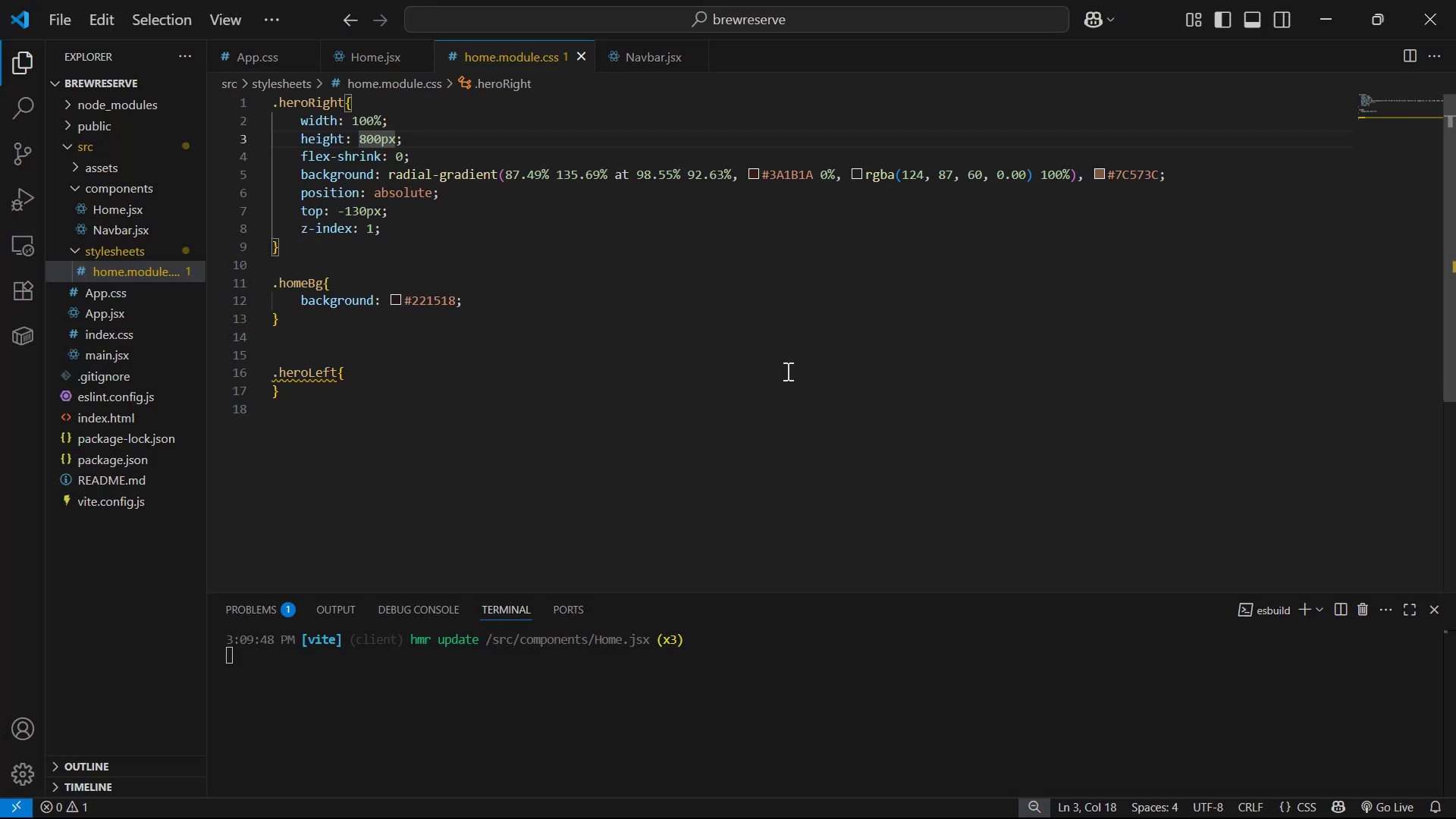 
key(Alt+Tab)
 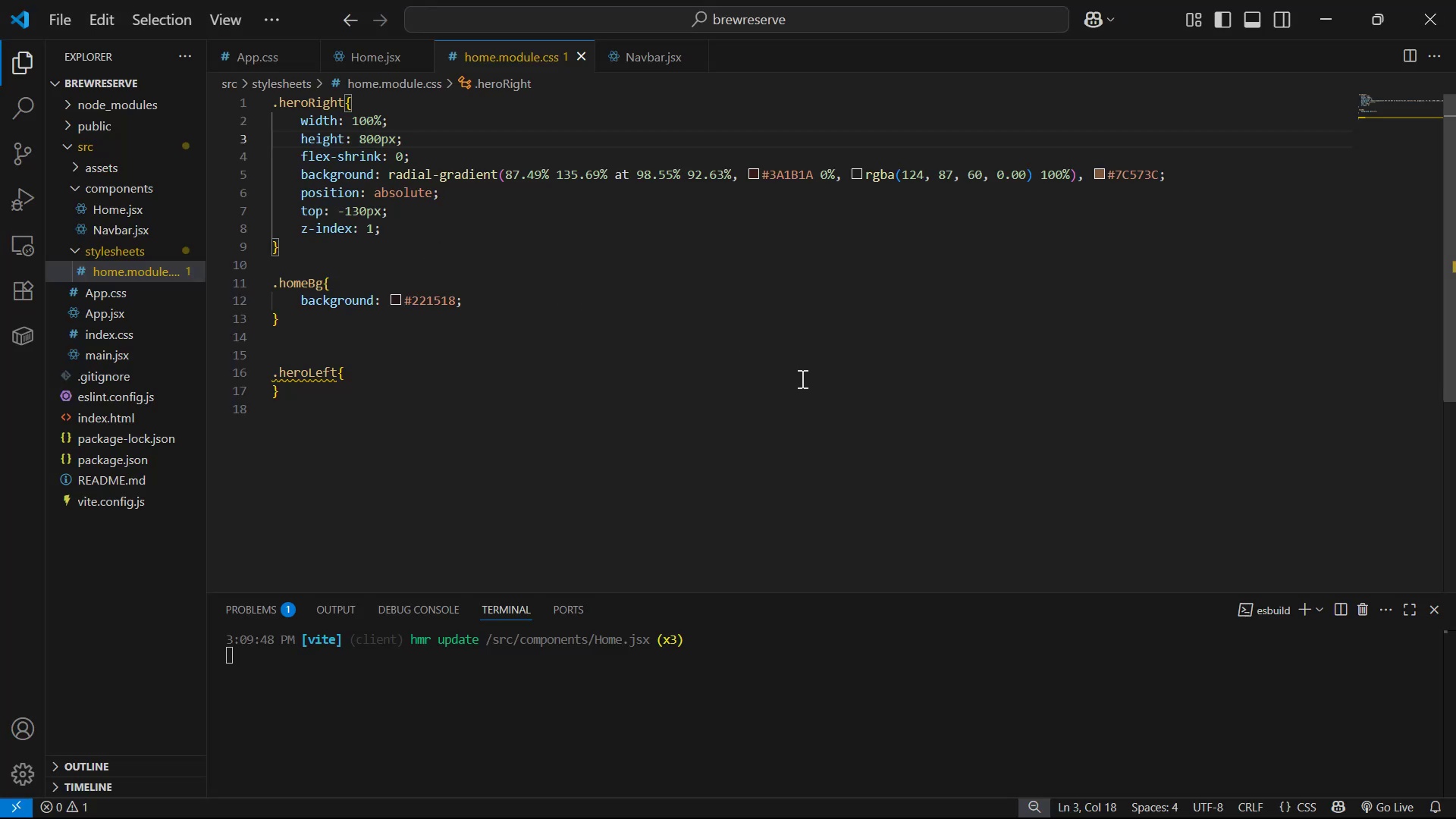 
scroll: coordinate [744, 413], scroll_direction: down, amount: 1.0
 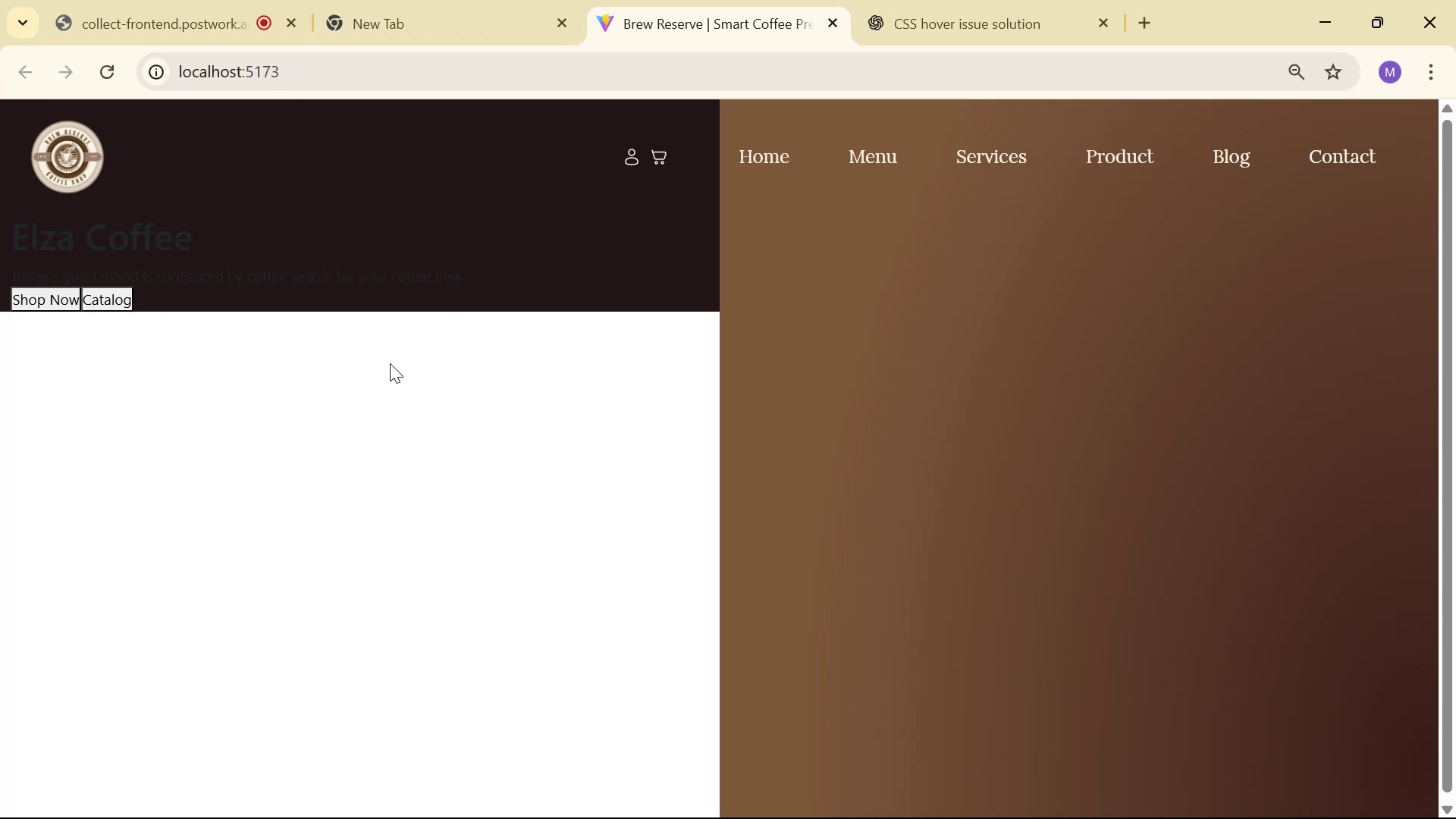 
key(Alt+AltLeft)
 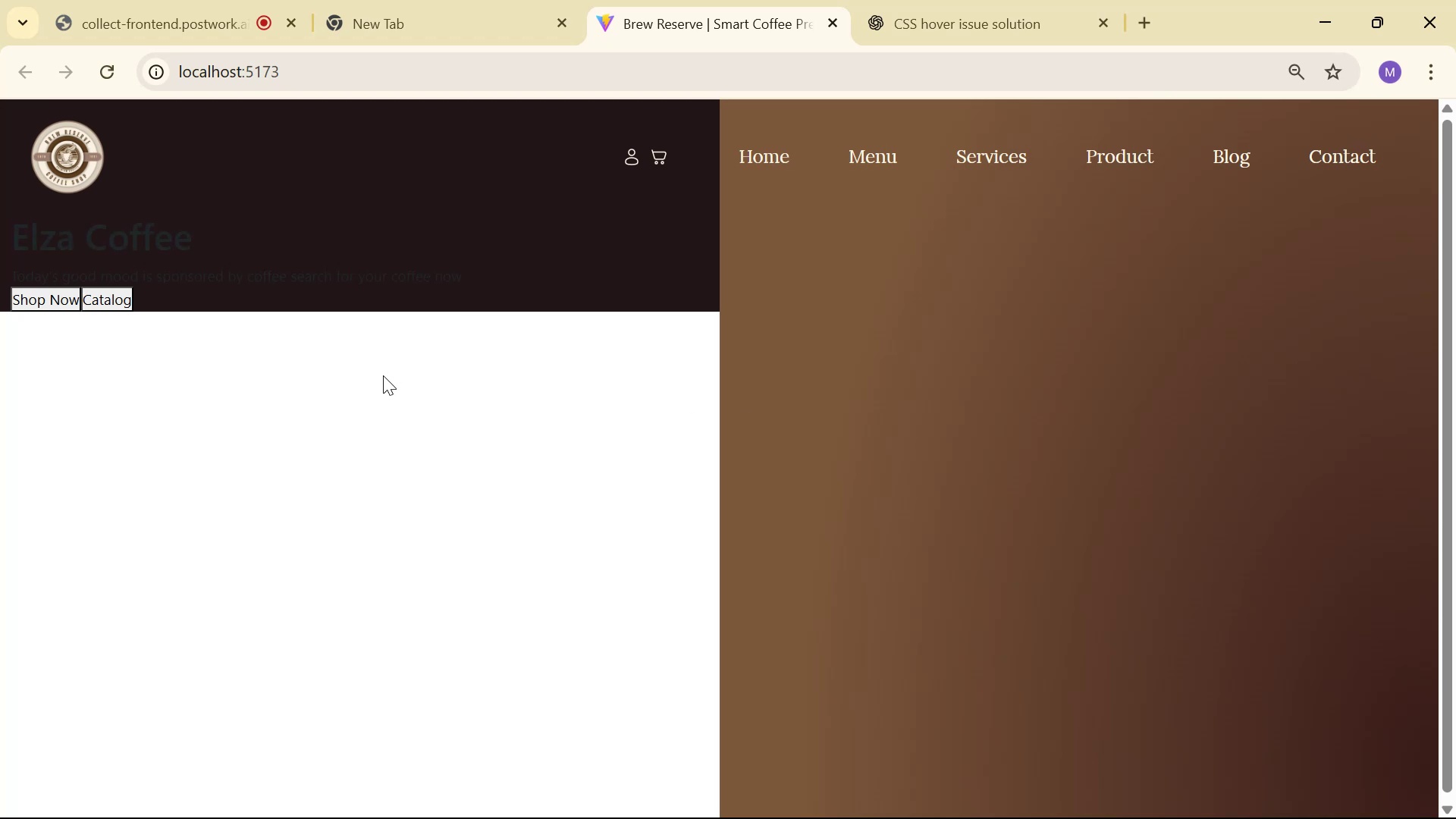 
key(Alt+Tab)
 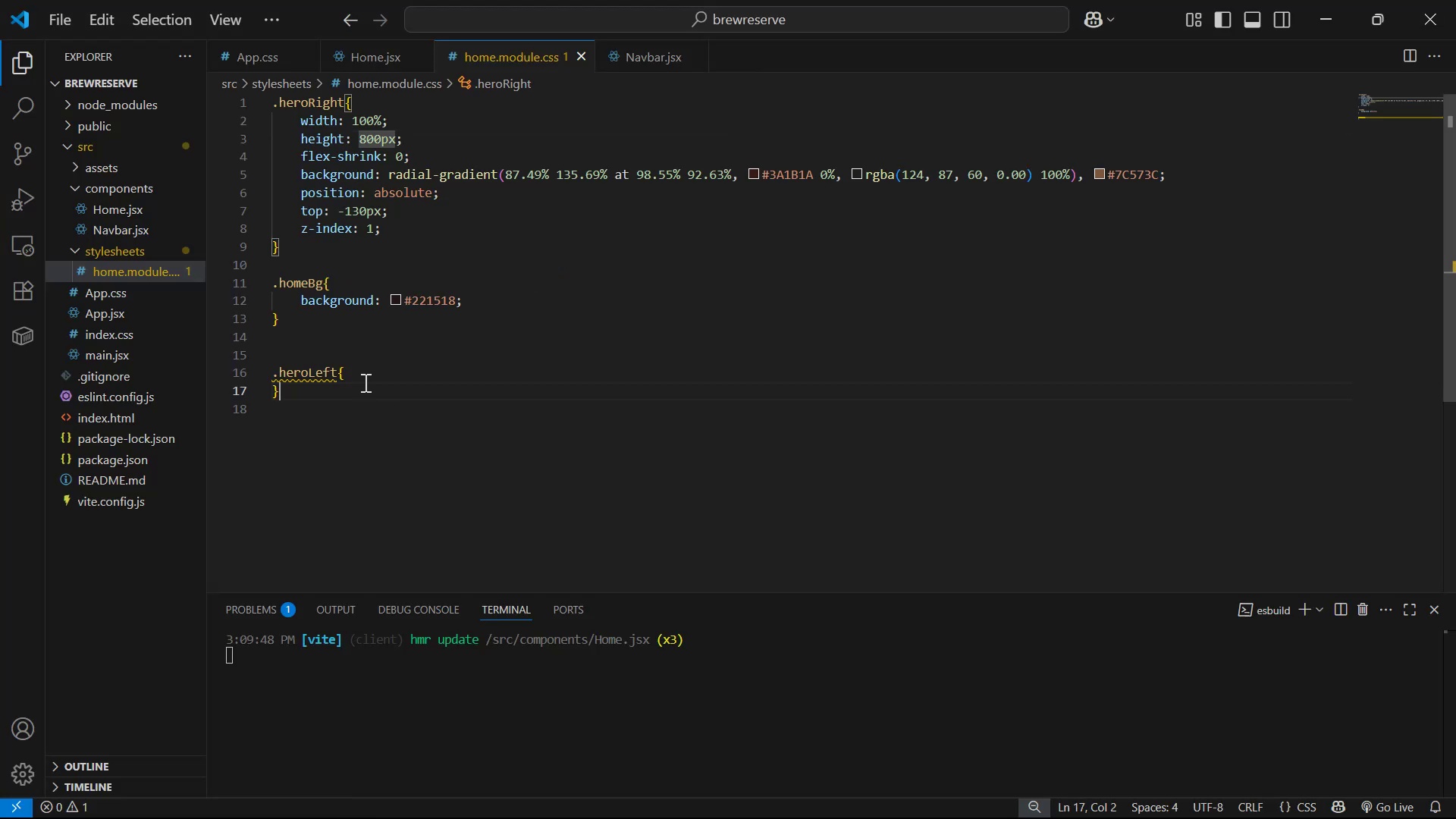 
double_click([370, 380])
 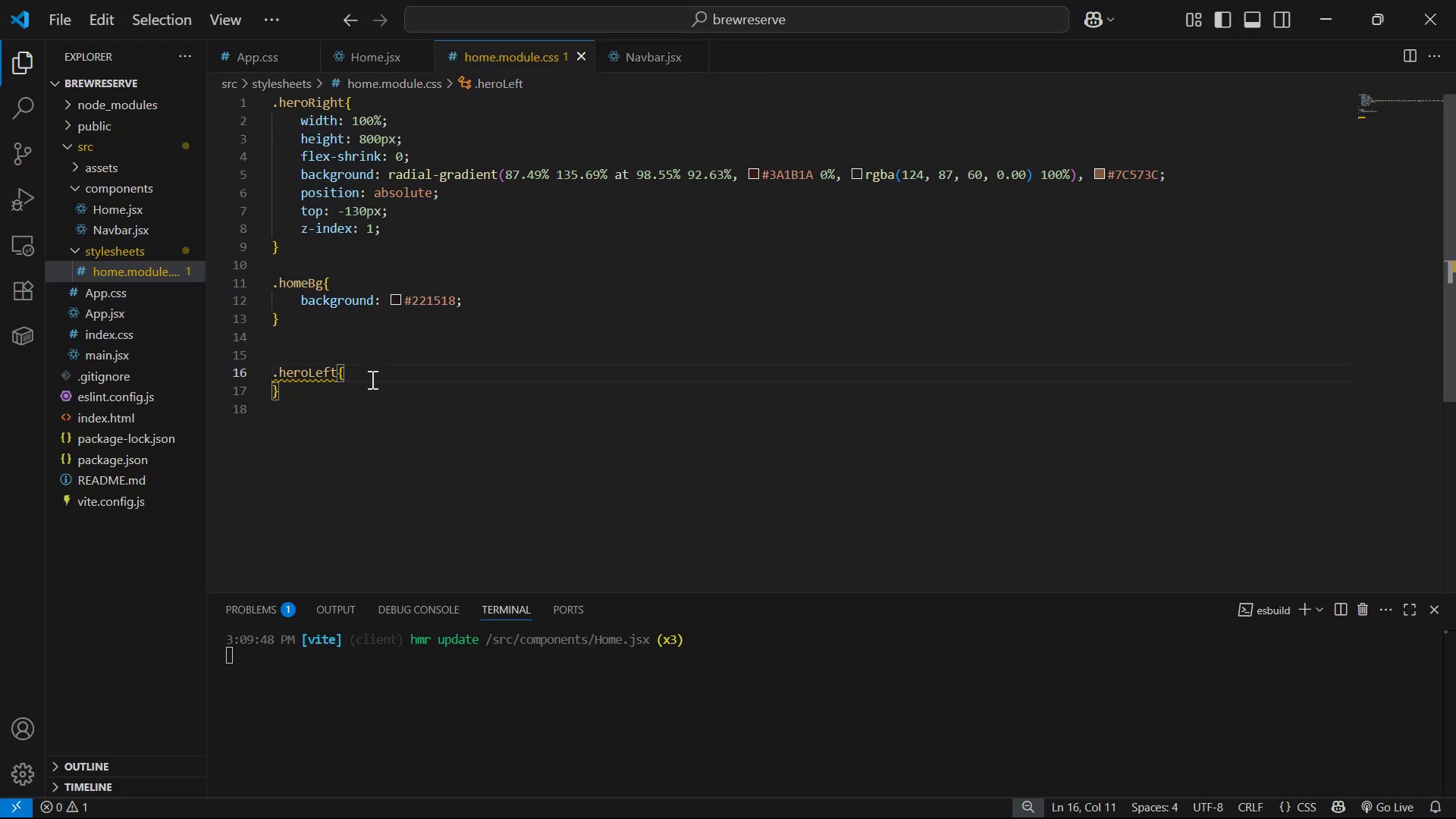 
key(Enter)
 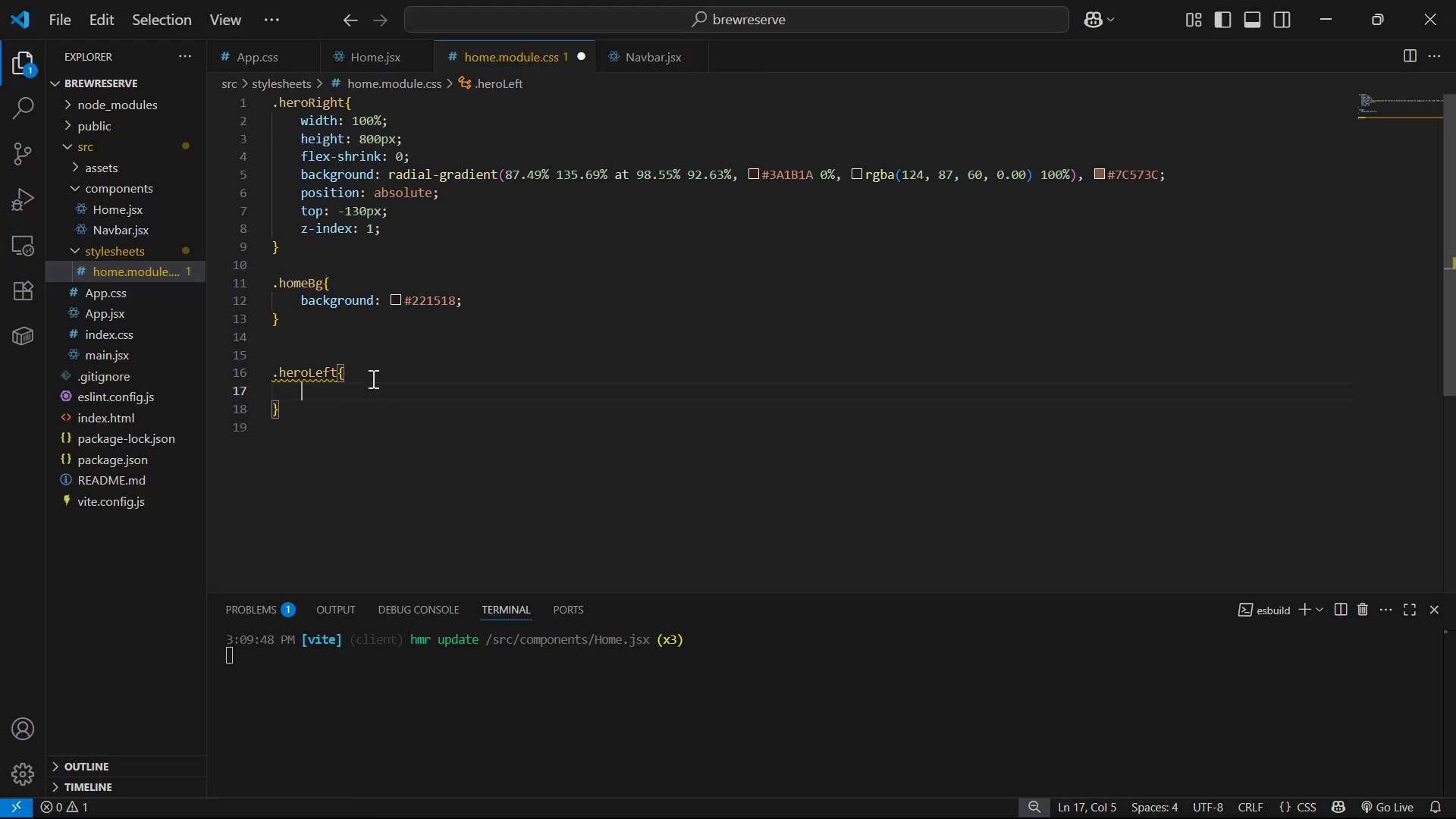 
type(hge)
 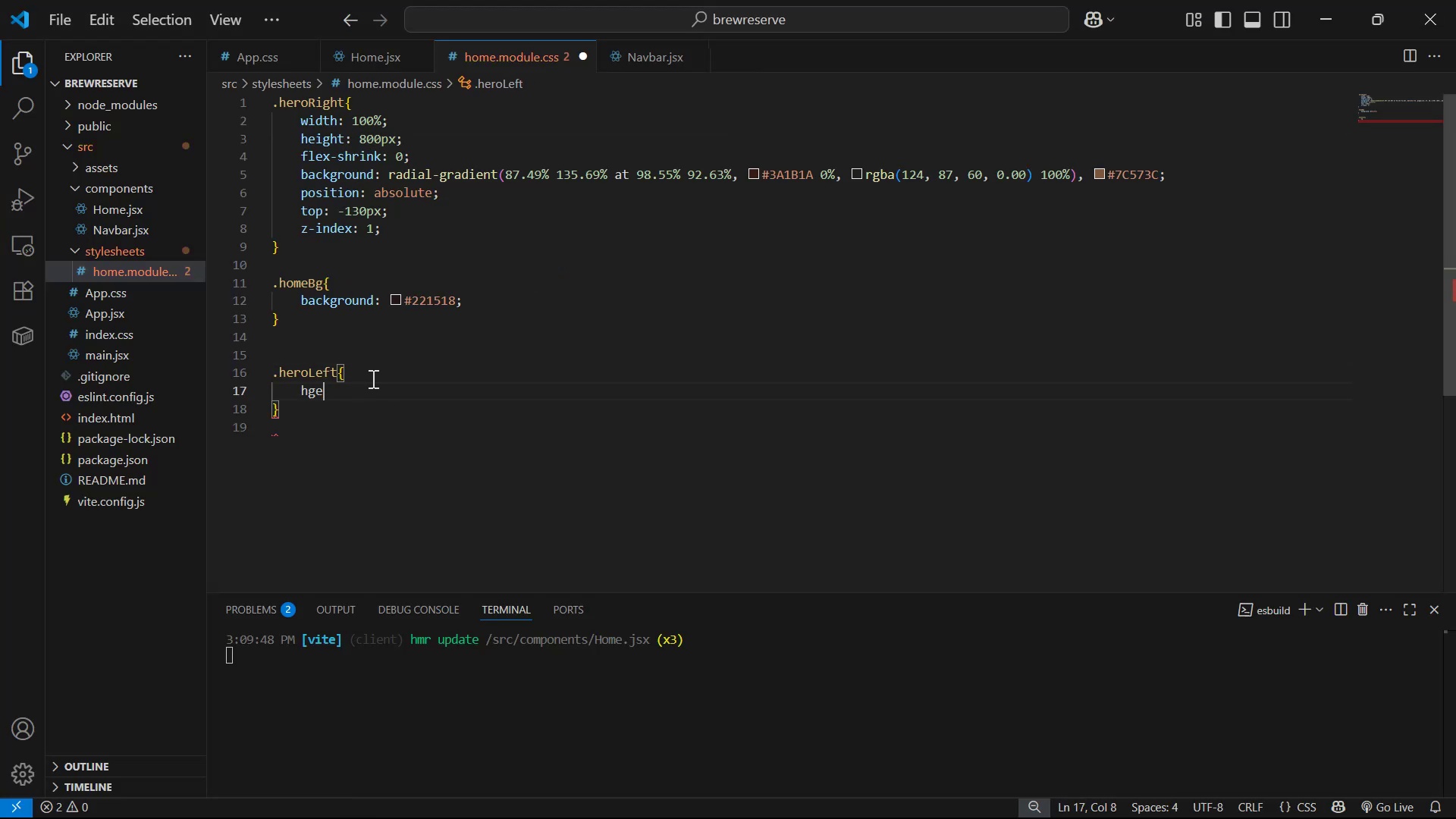 
key(Enter)
 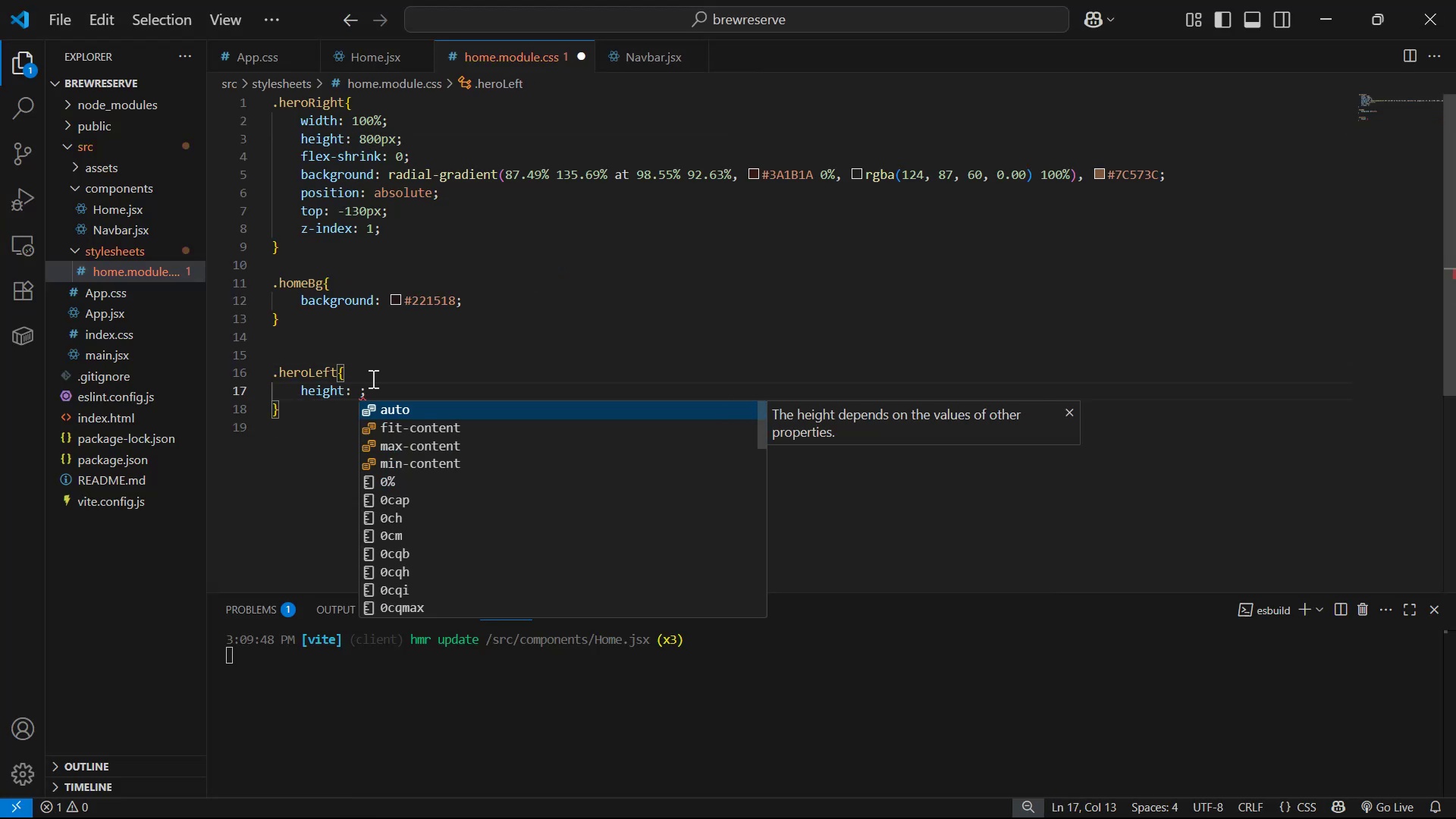 
type(700px)
 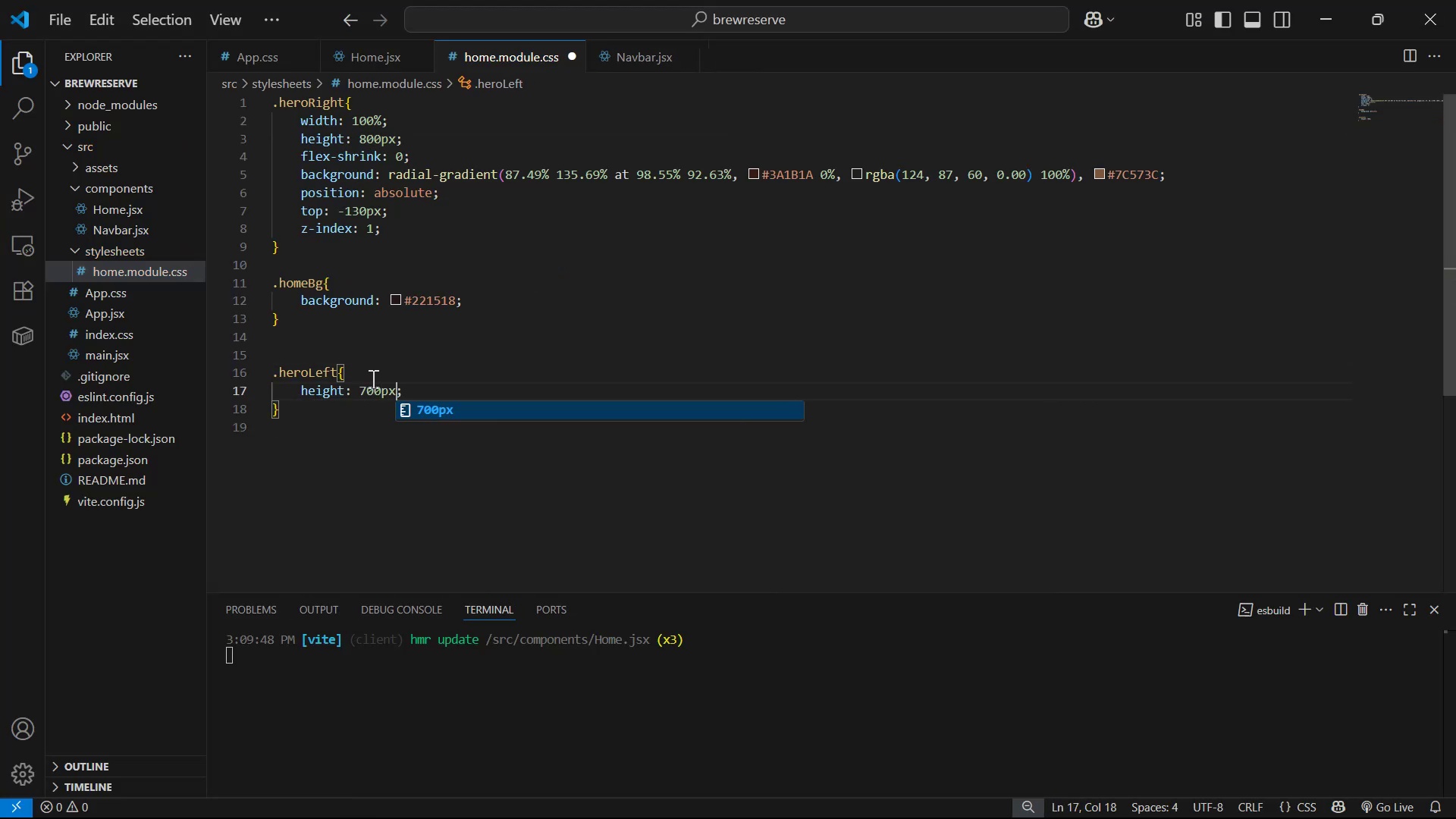 
key(Control+S)
 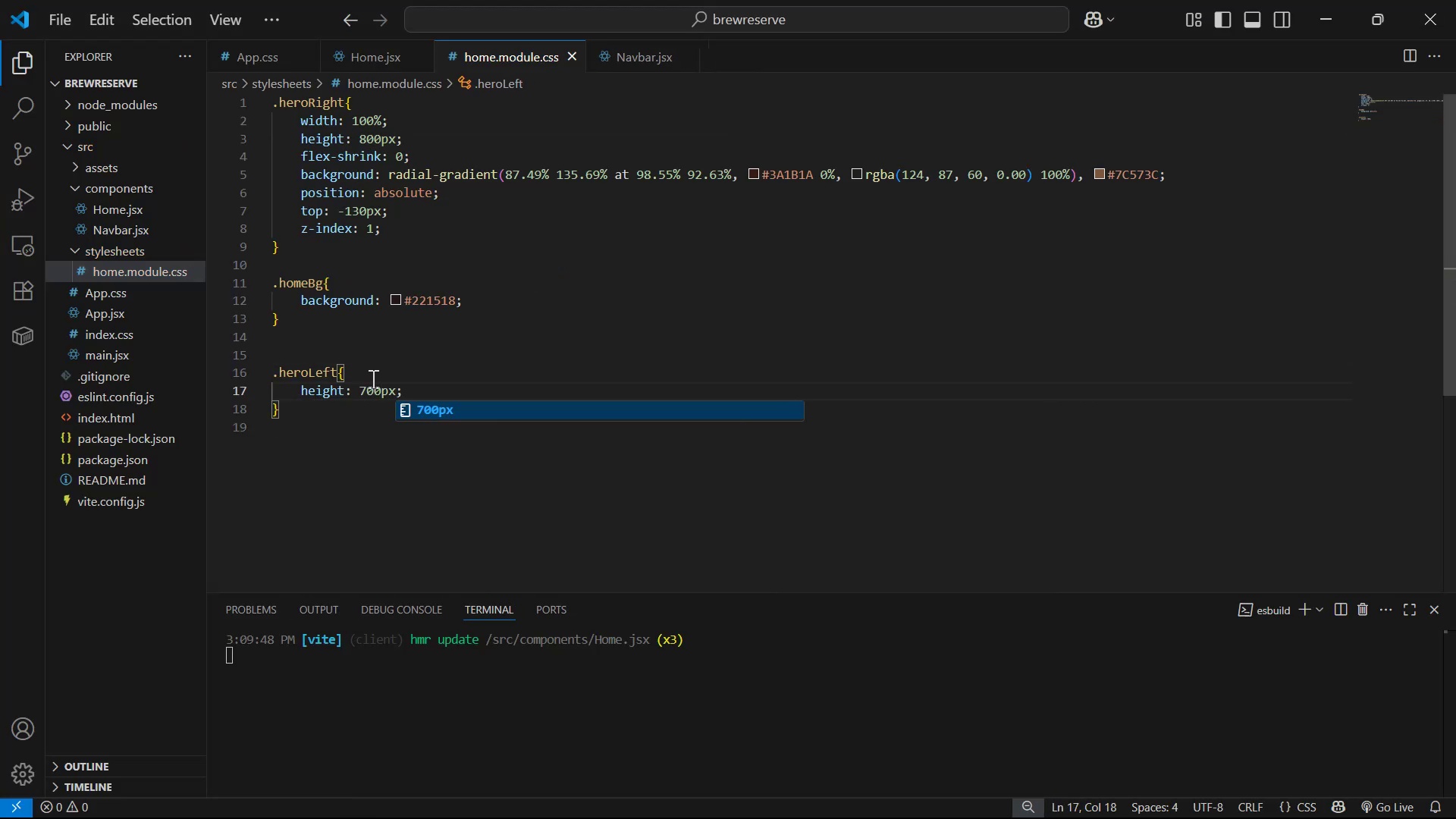 
key(Alt+AltLeft)
 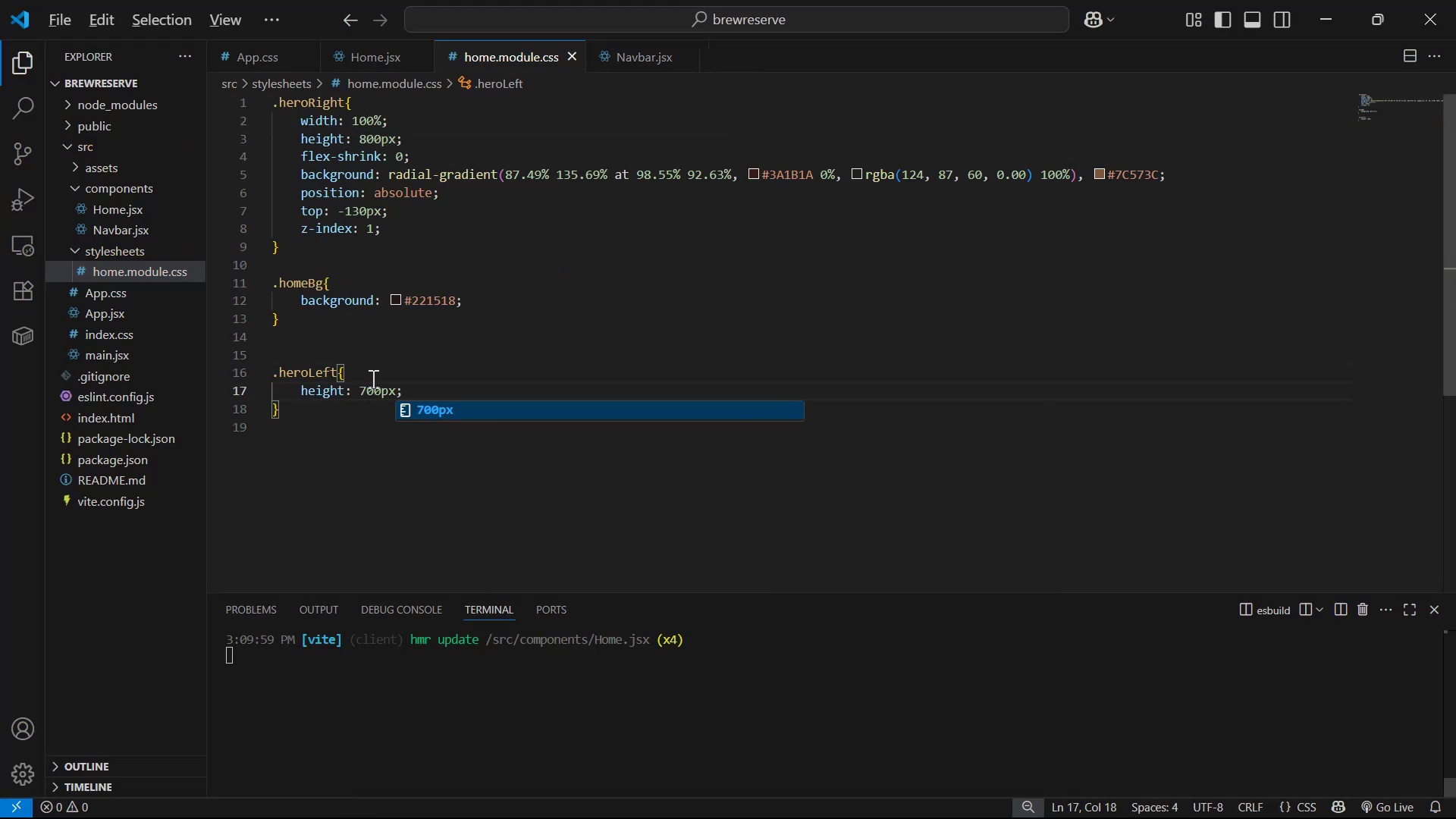 
key(Alt+Tab)
 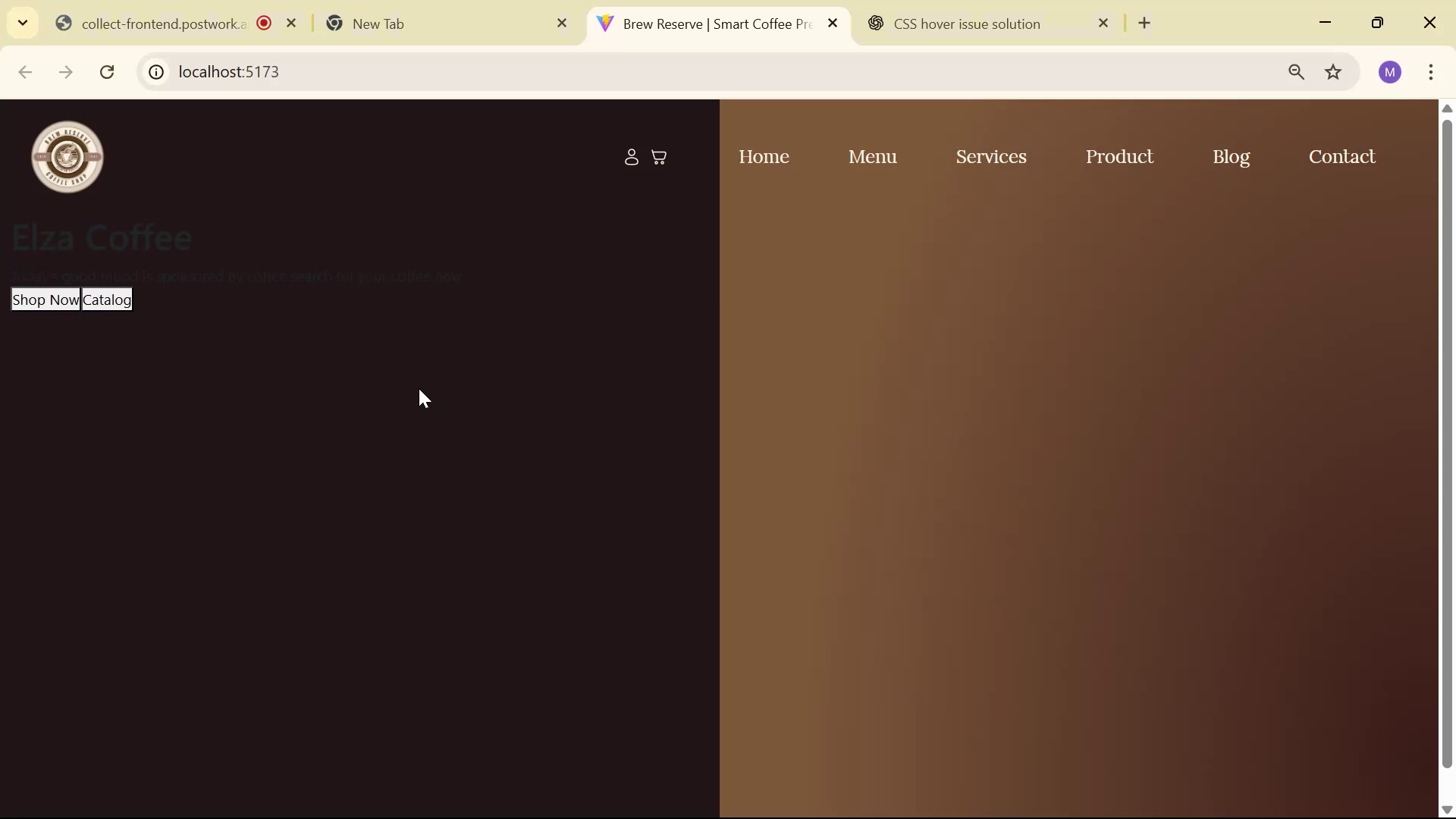 
scroll: coordinate [526, 416], scroll_direction: down, amount: 3.0
 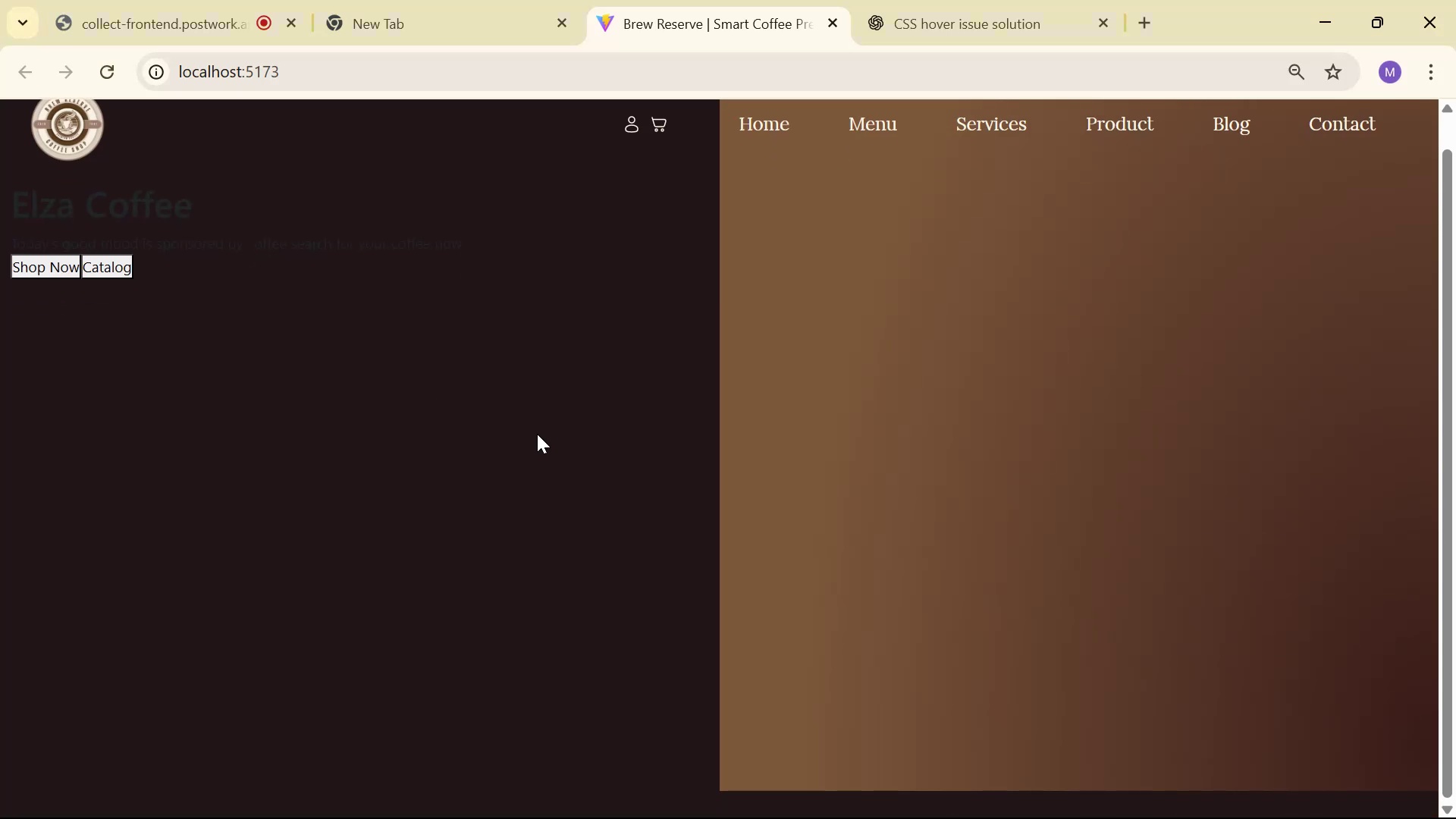 
scroll: coordinate [535, 469], scroll_direction: up, amount: 3.0
 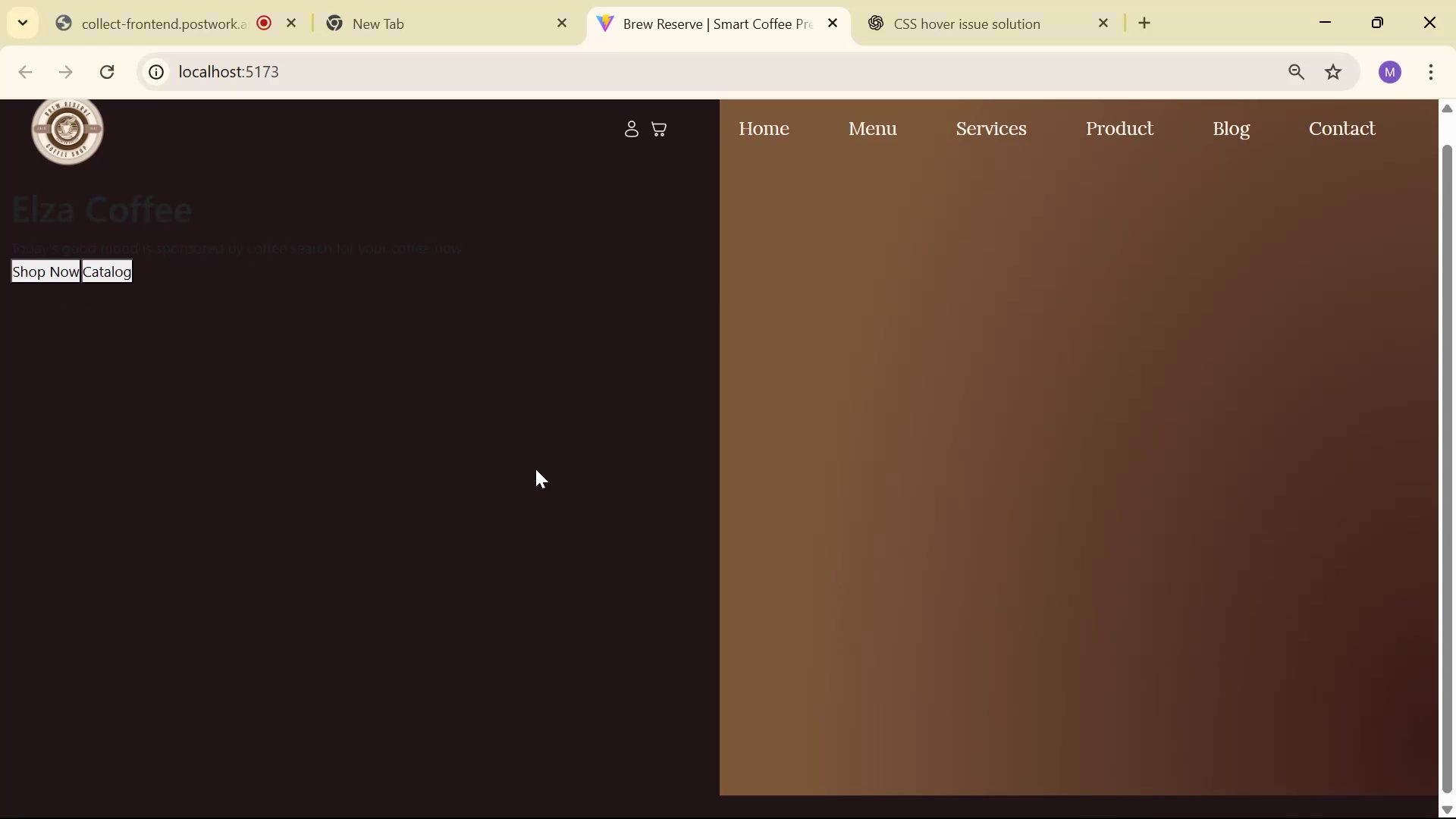 
key(Tab)
 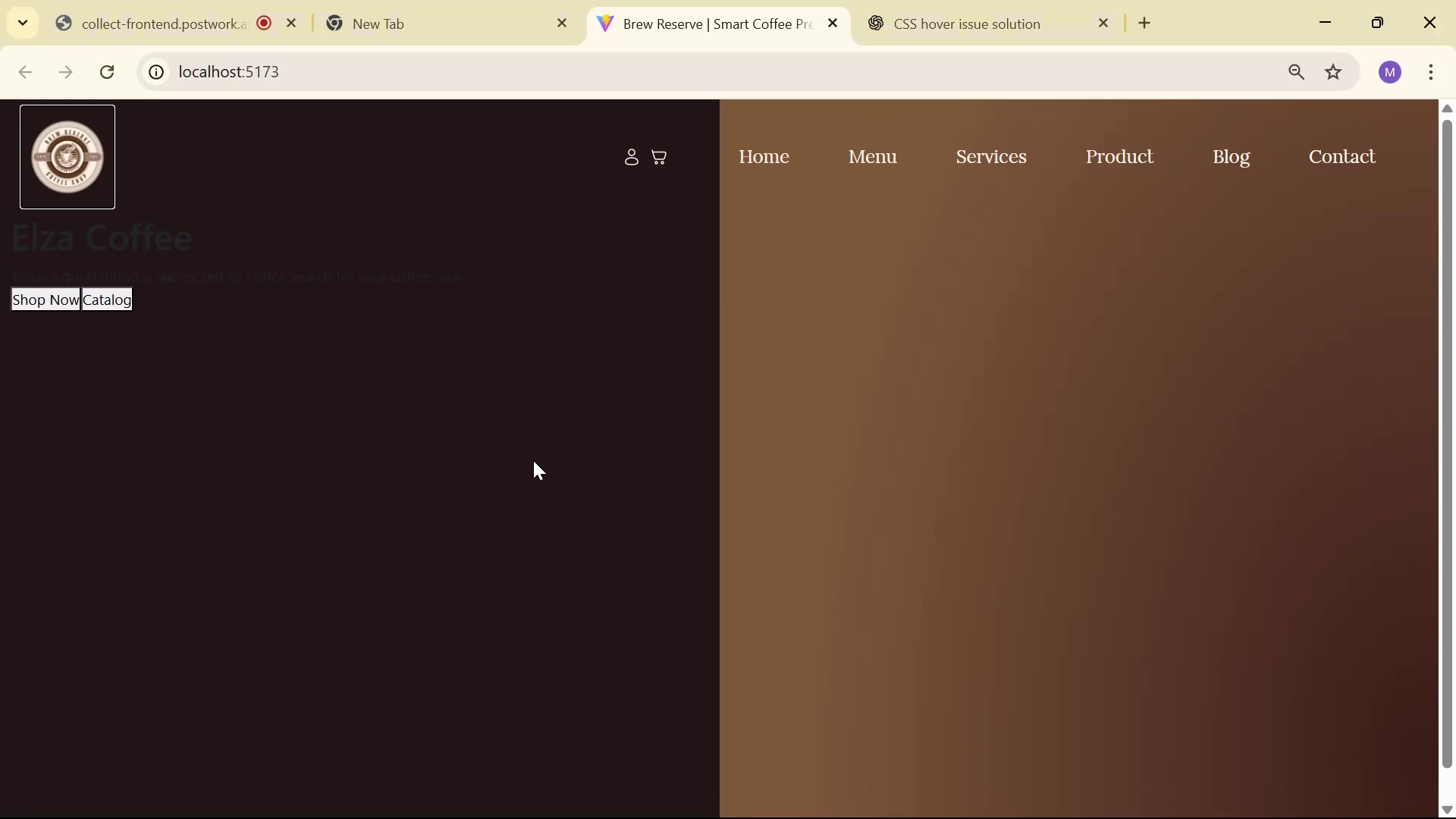 
key(Alt+AltLeft)
 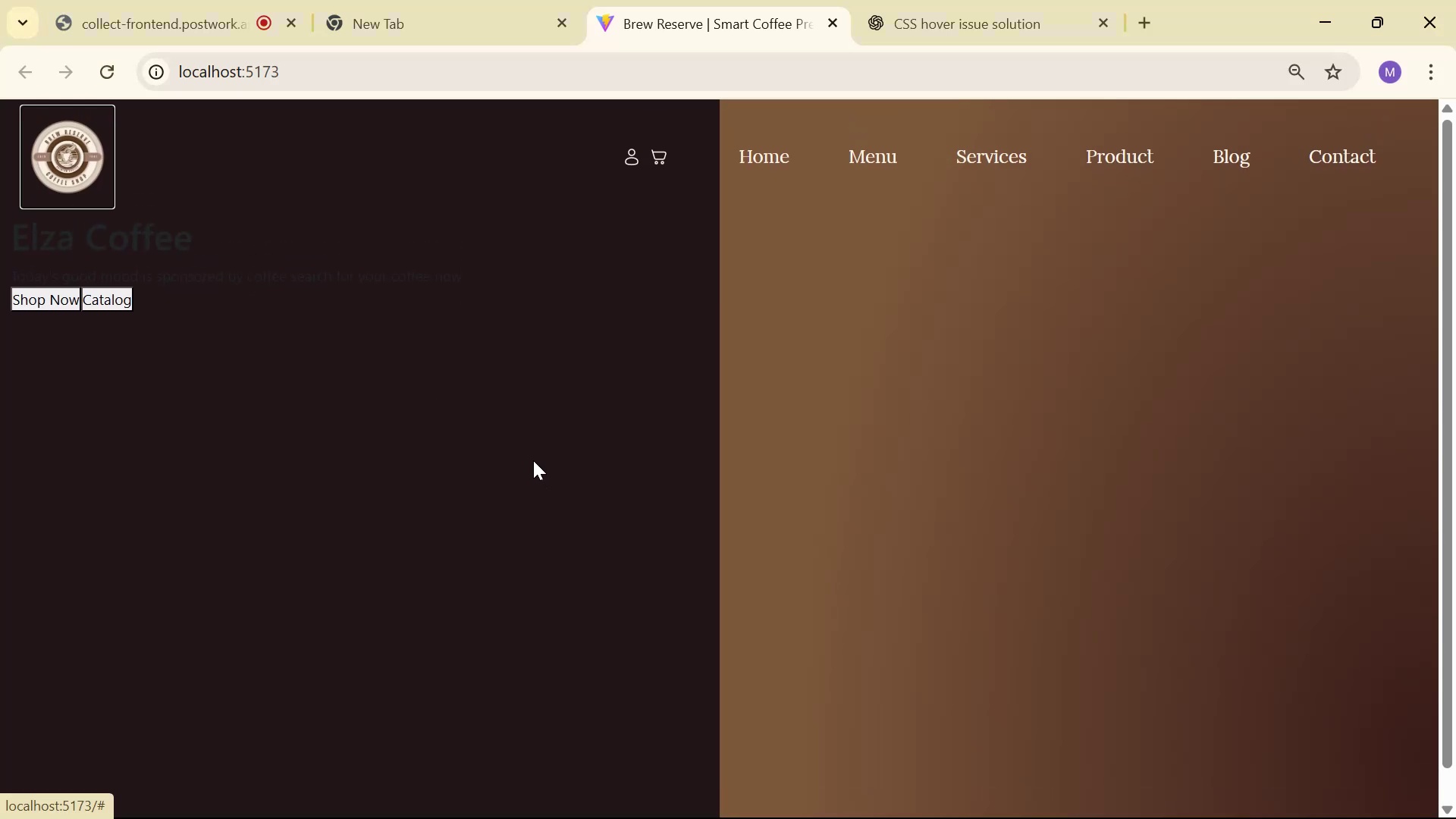 
key(Alt+Tab)
 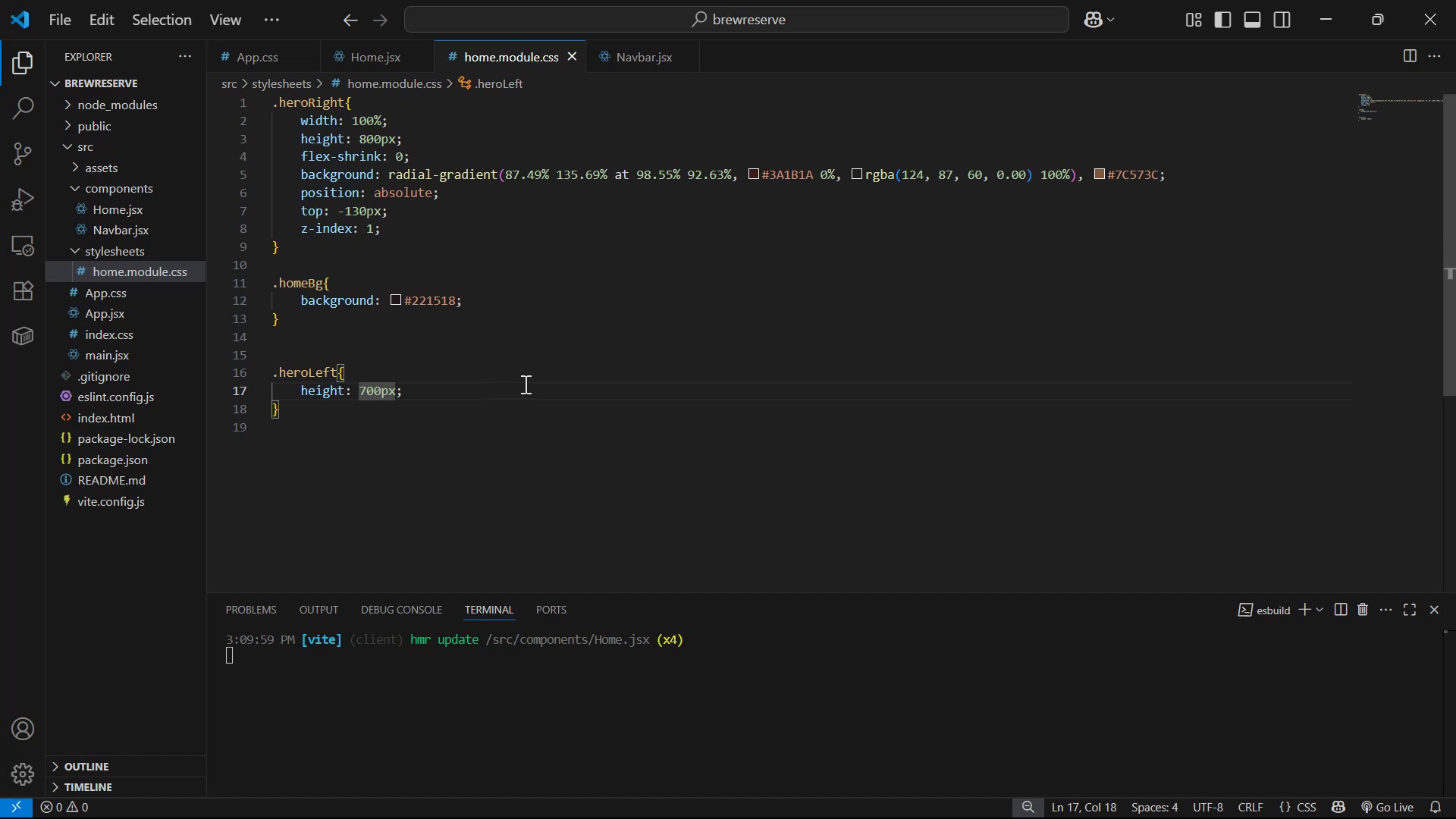 
key(ArrowLeft)
 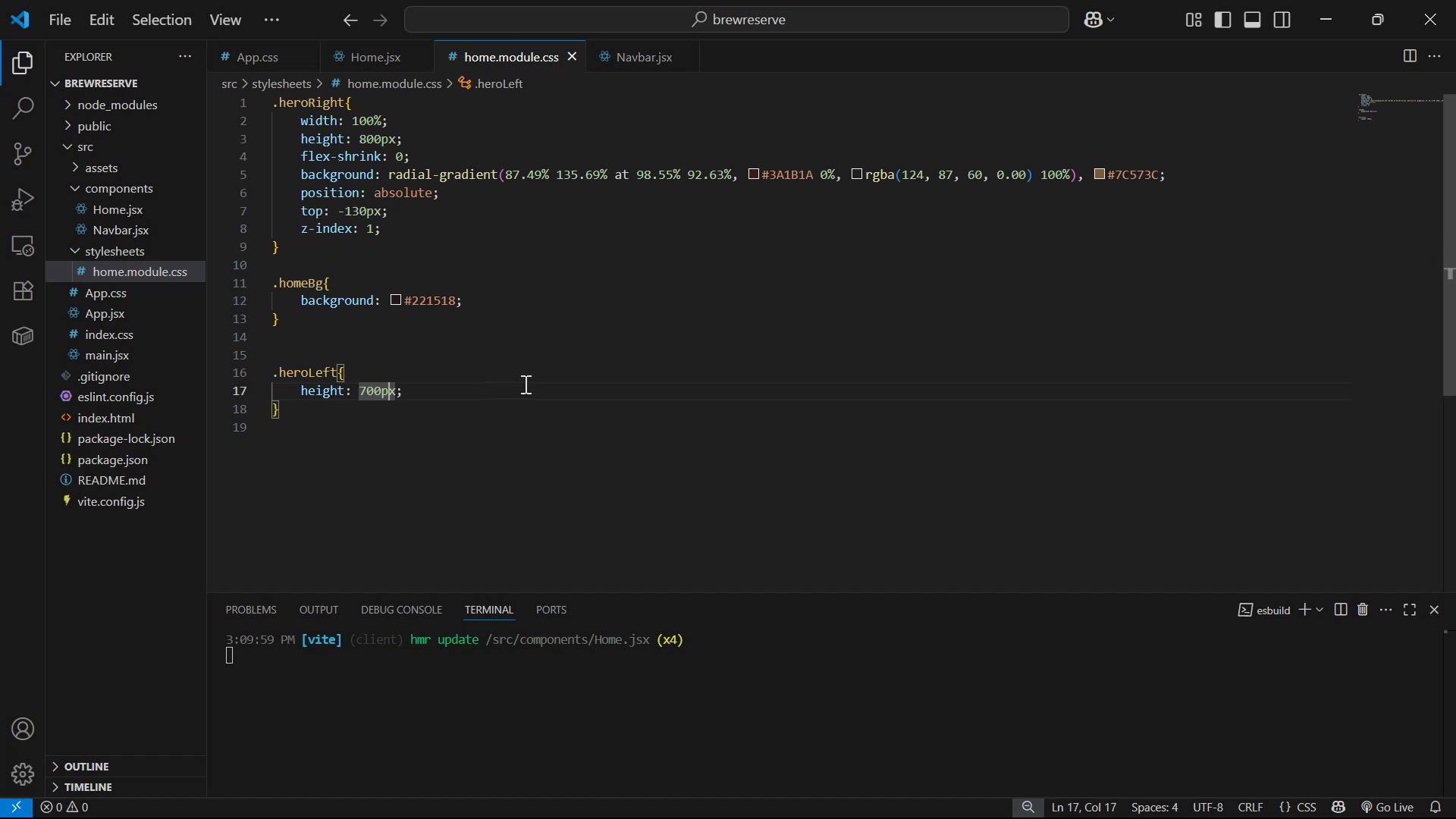 
key(ArrowLeft)
 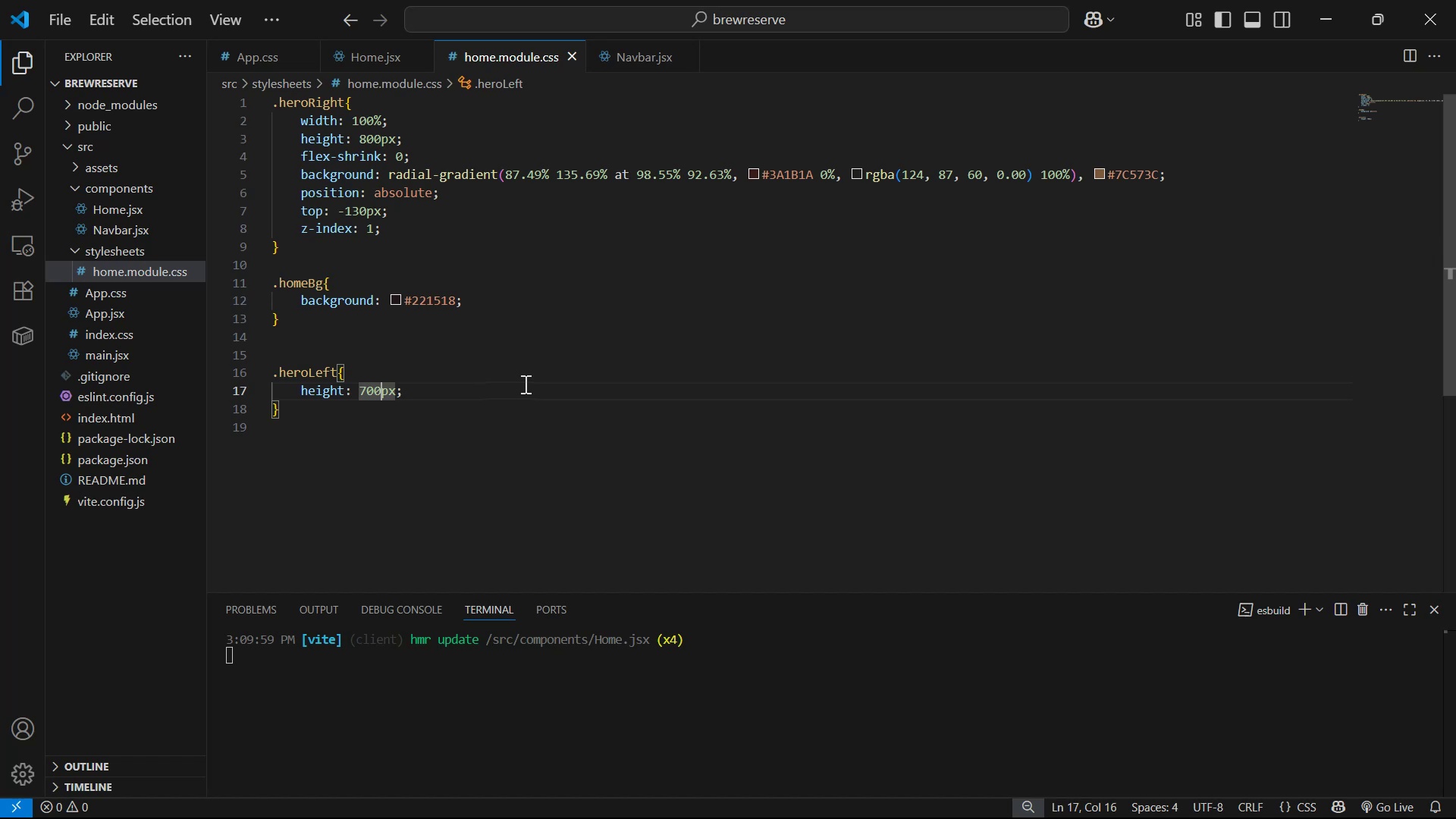 
key(ArrowLeft)
 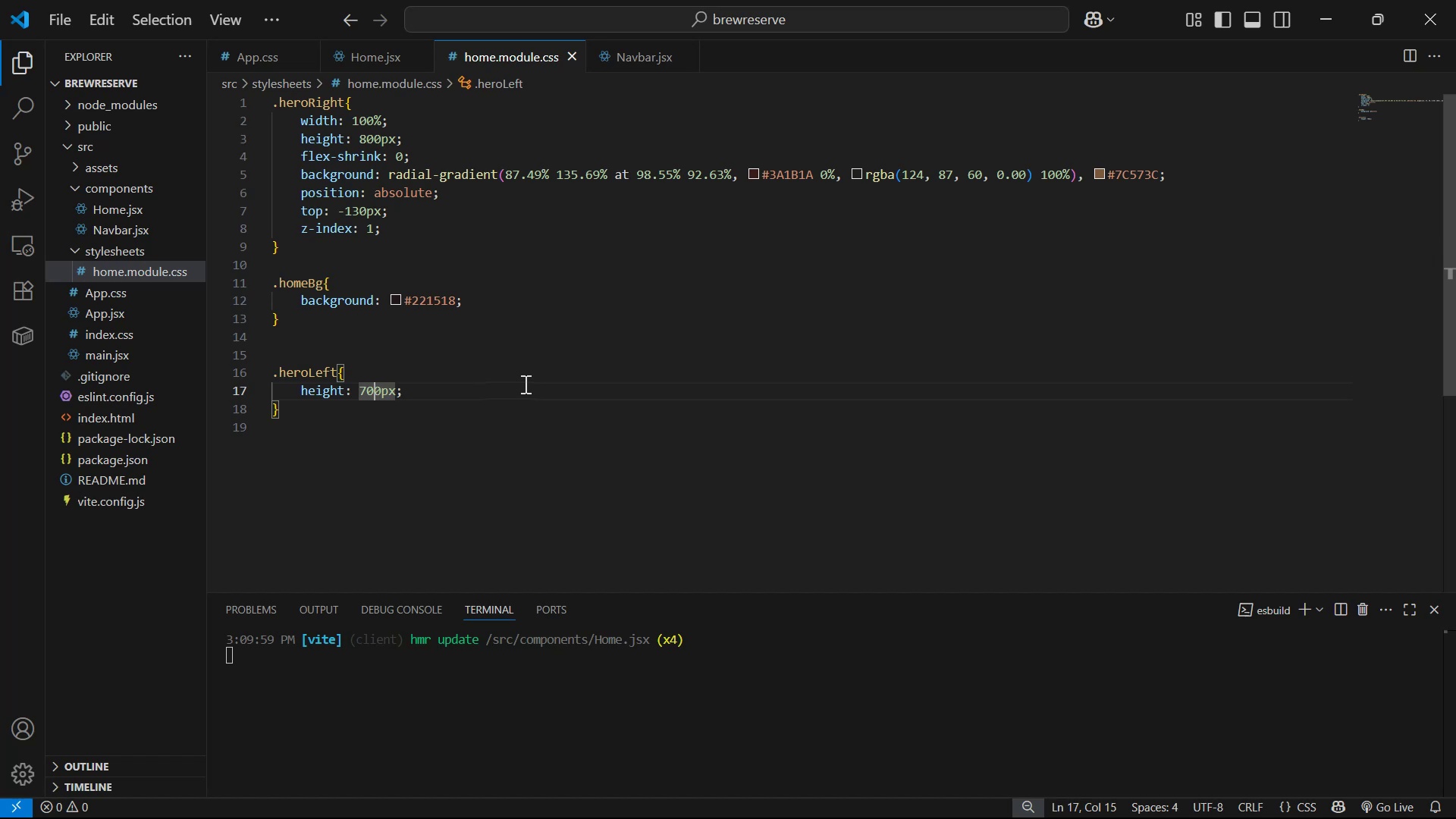 
key(Backspace)
key(Backspace)
type(65)
 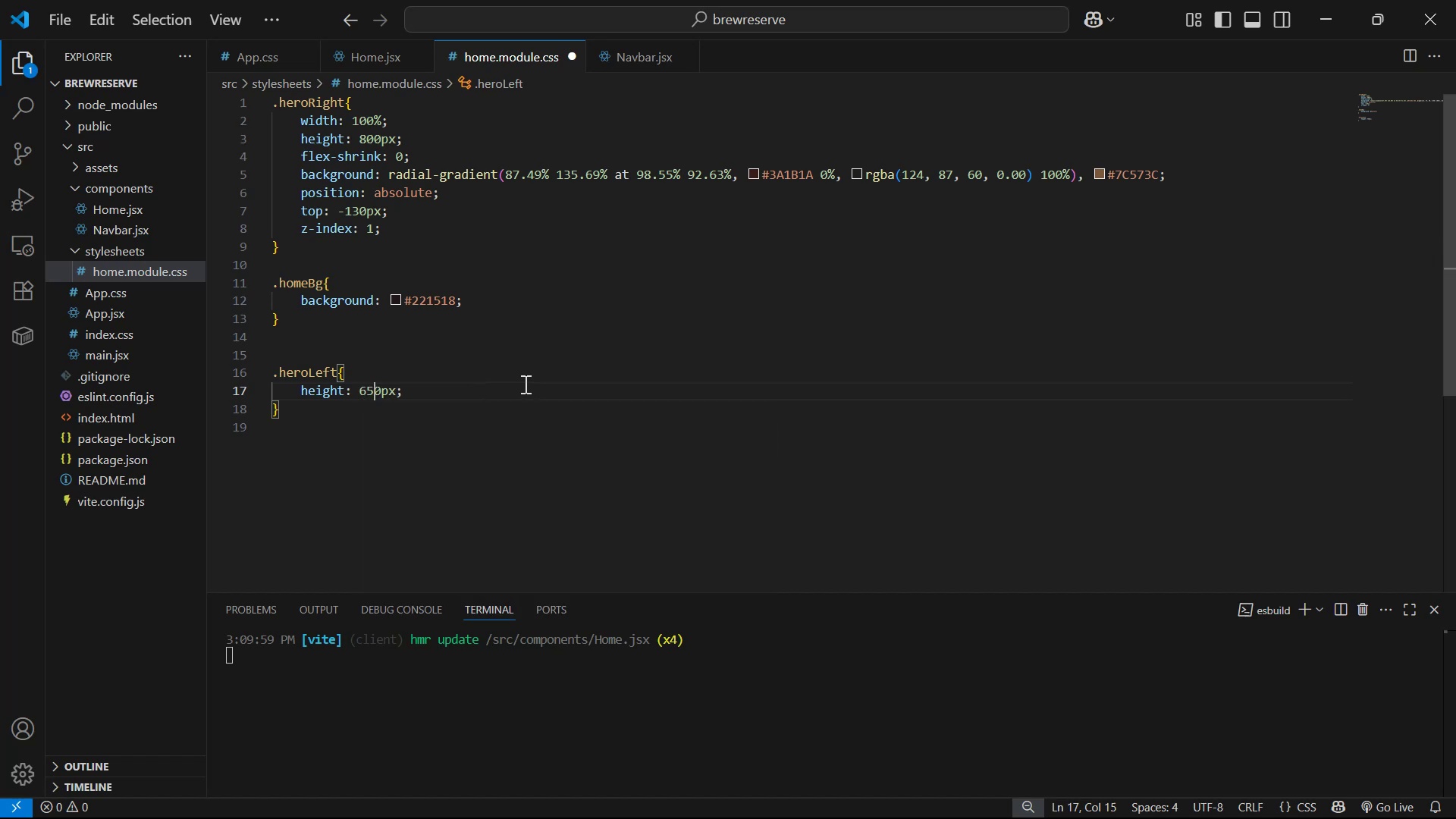 
key(Control+S)
 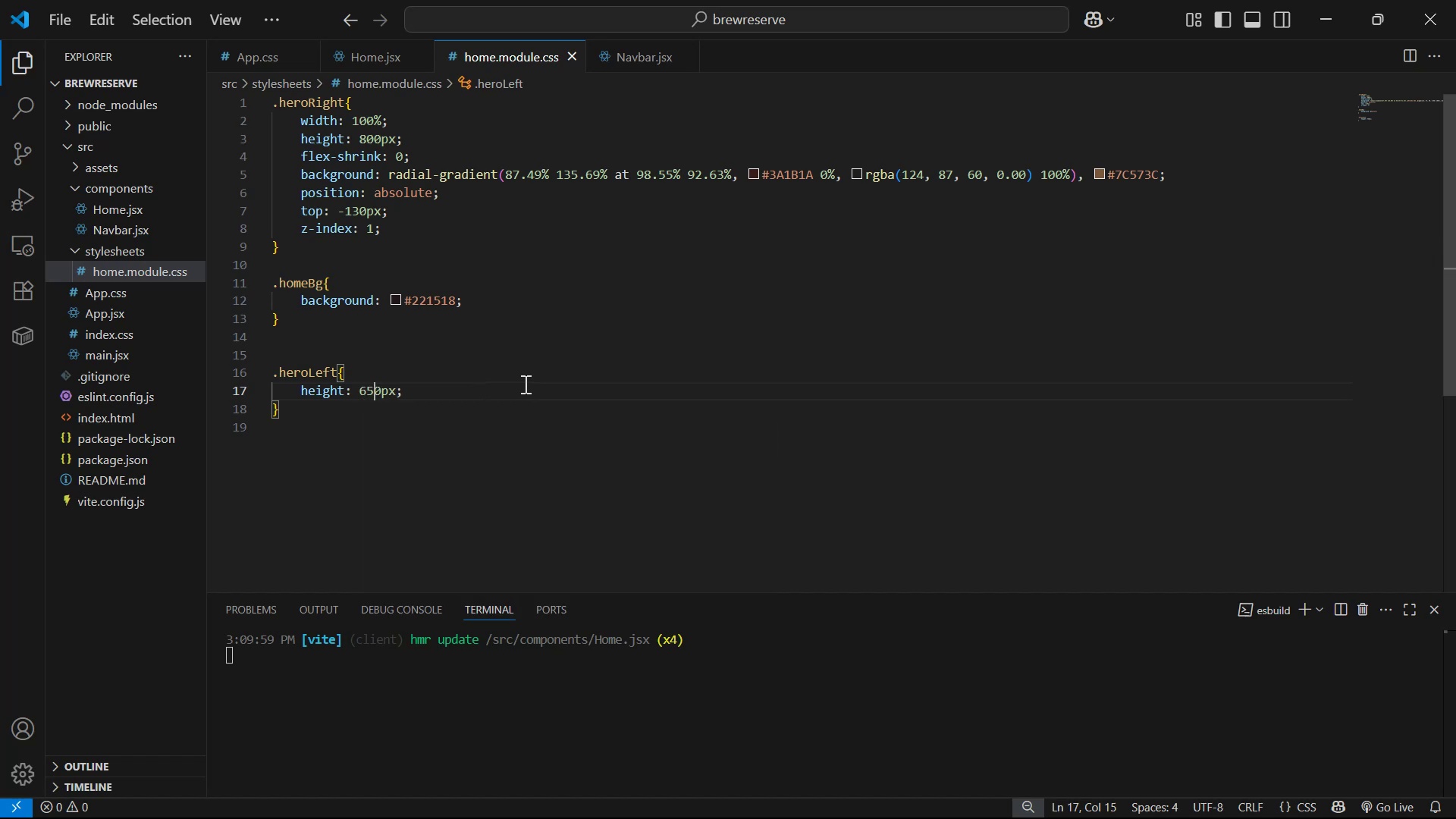 
key(Alt+AltLeft)
 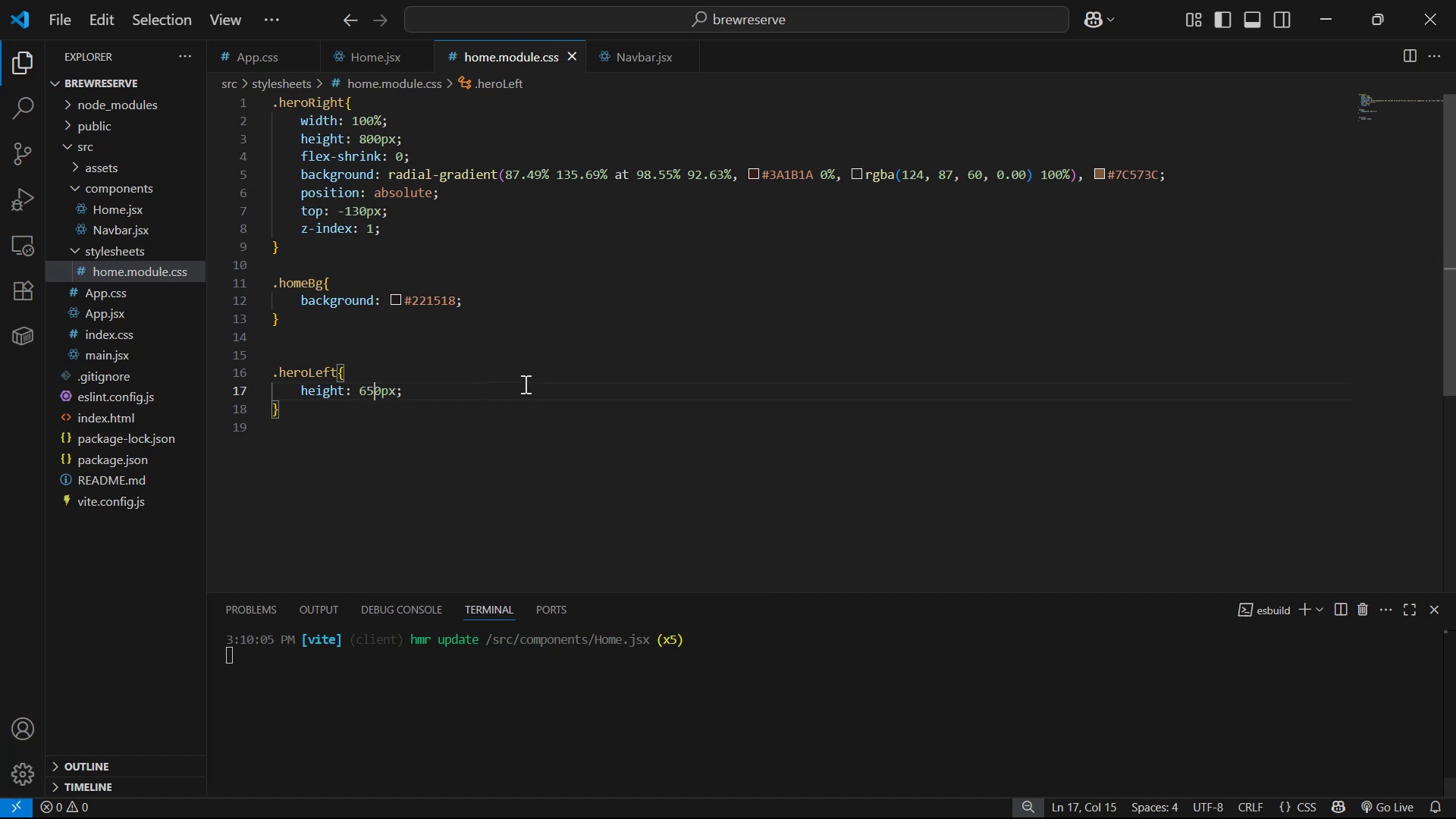 
key(Alt+Tab)
 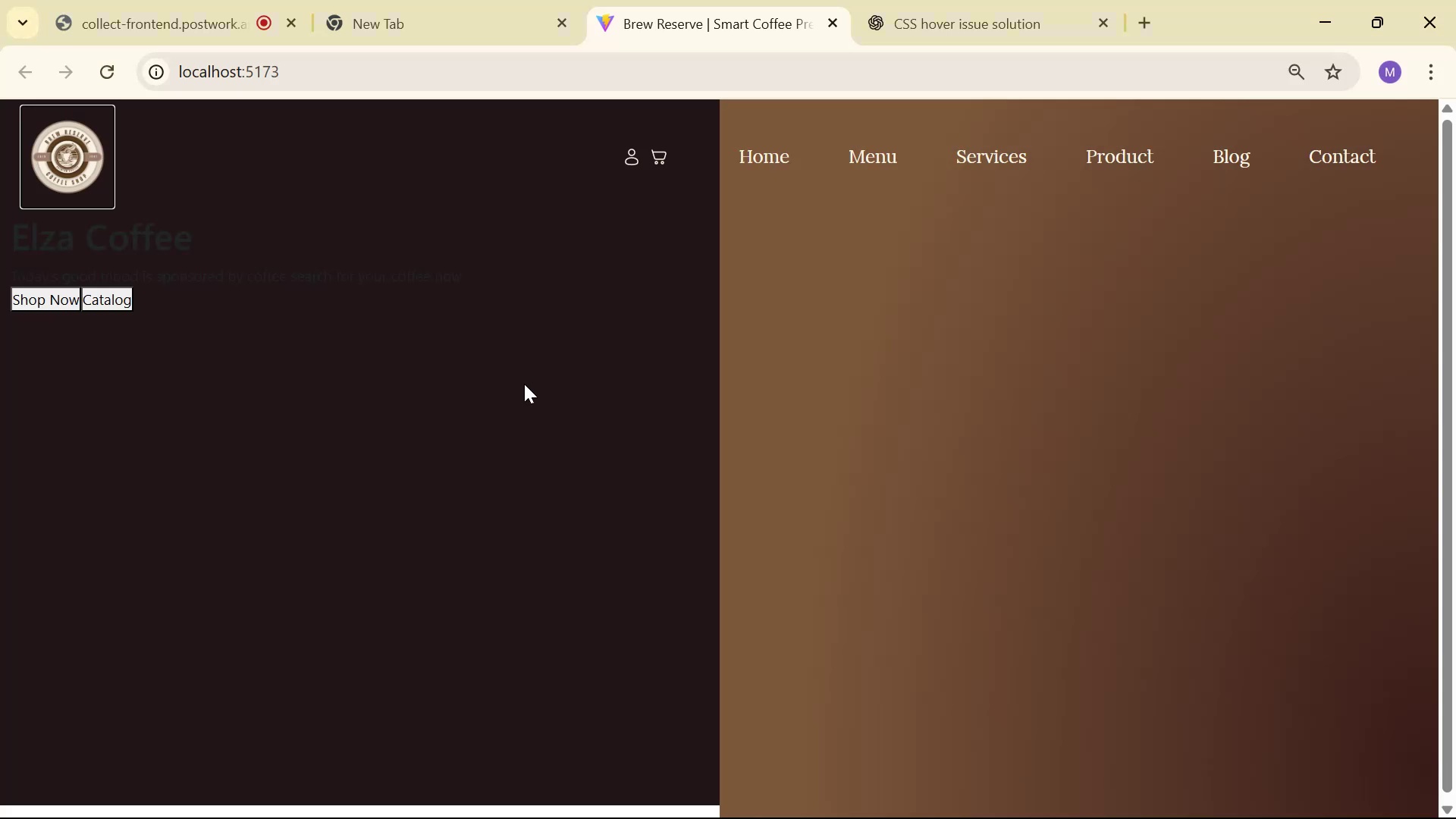 
key(Alt+AltLeft)
 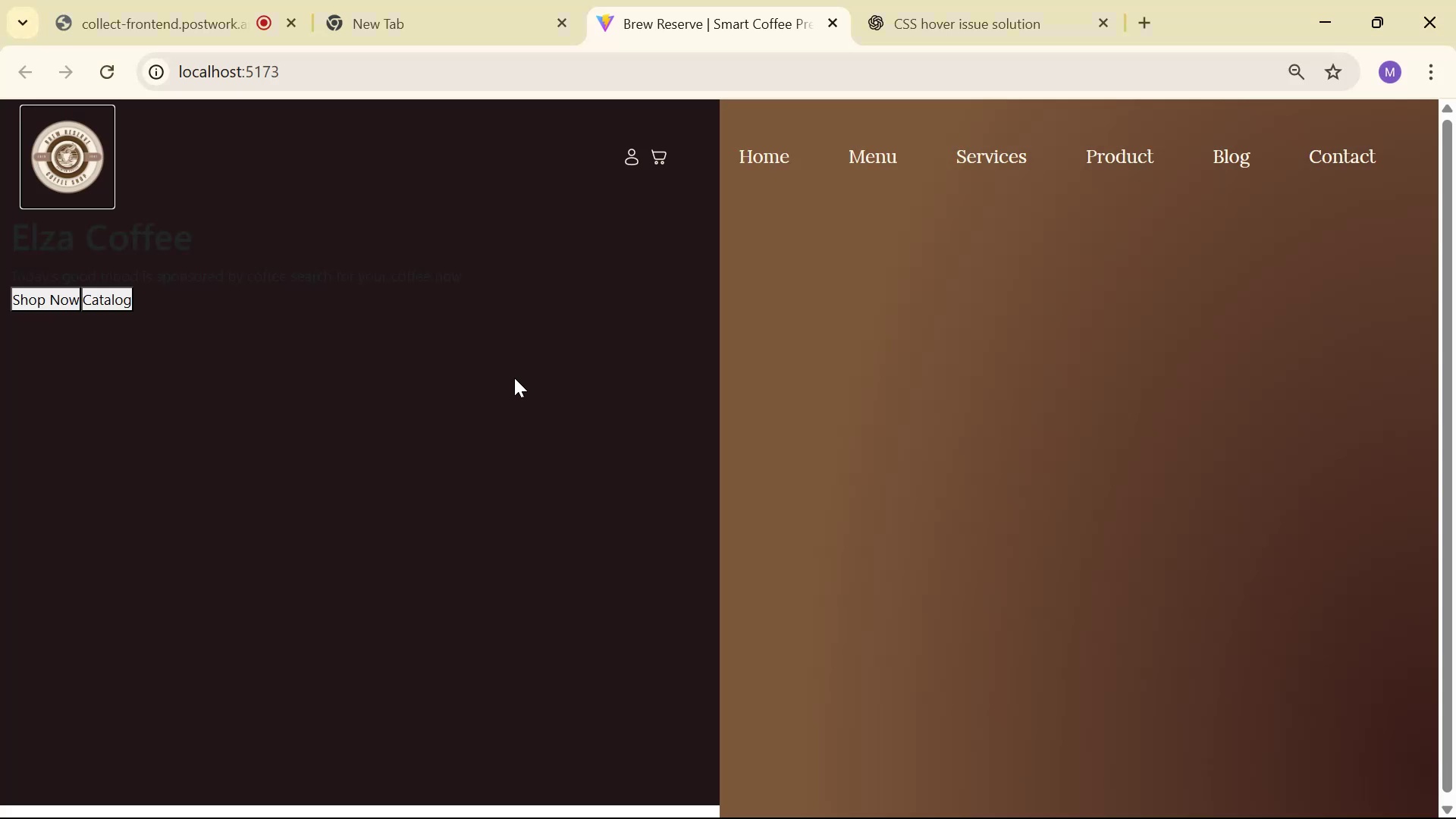 
key(Alt+Tab)
 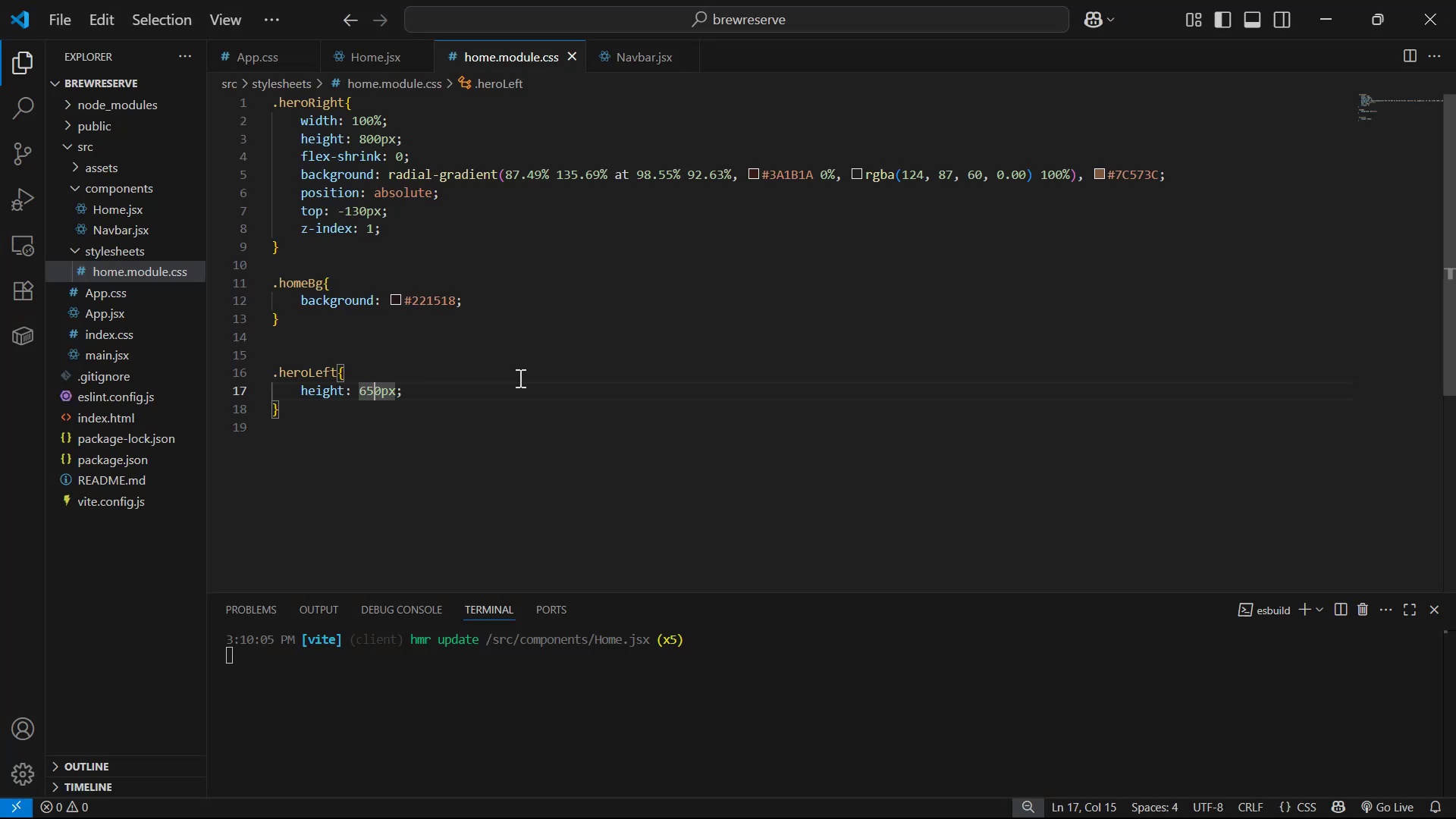 
key(Backspace)
 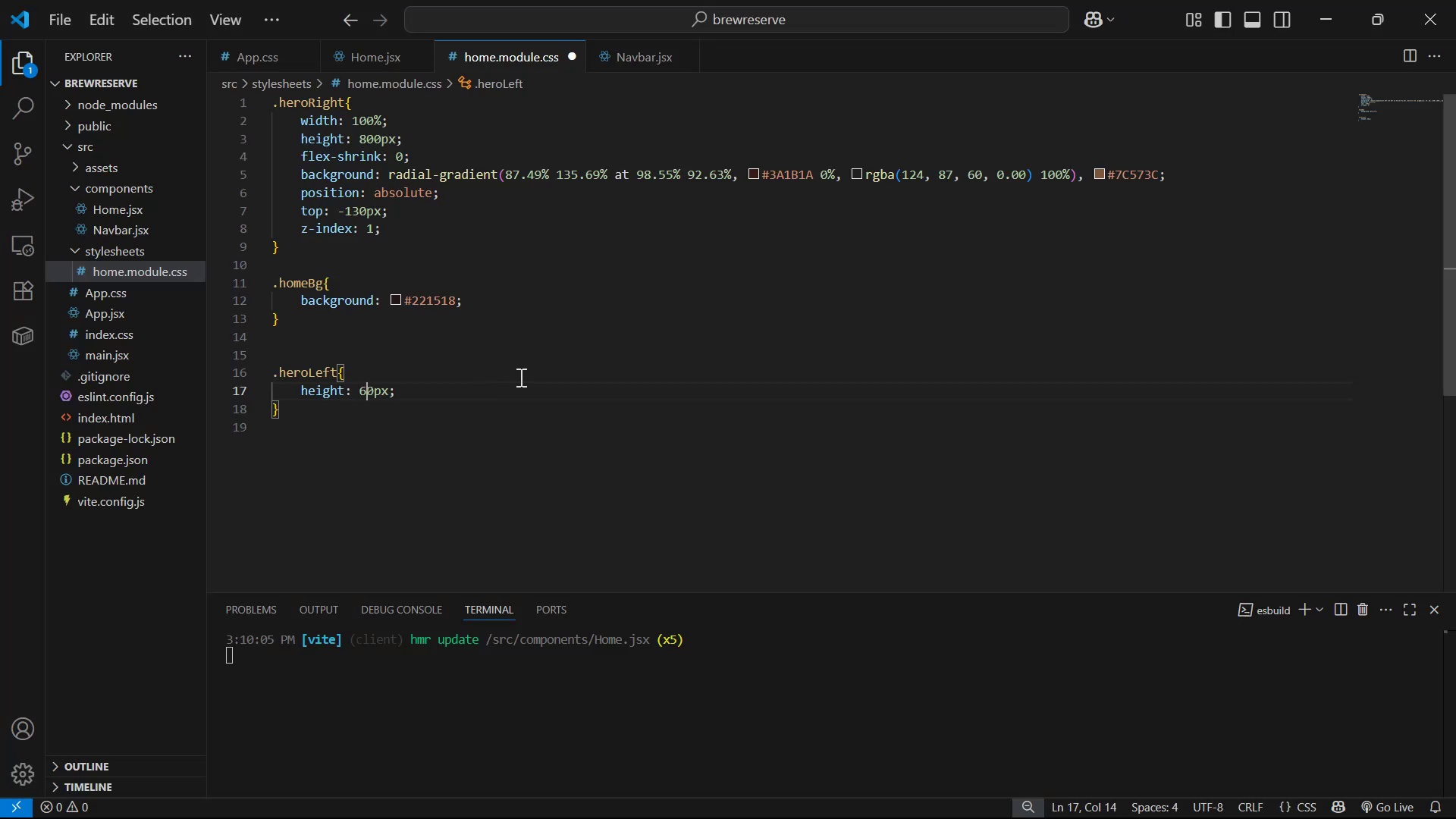 
key(8)
 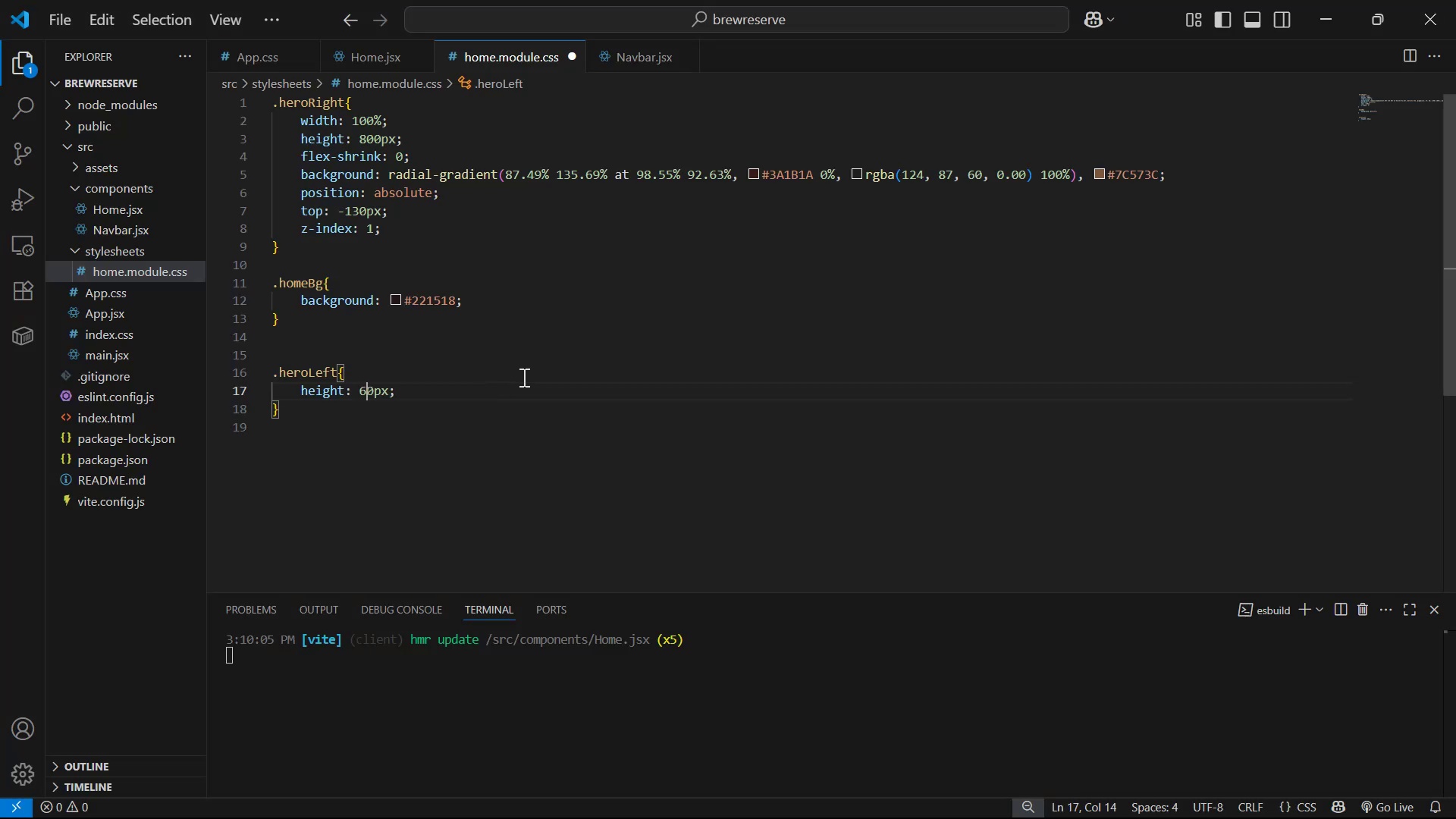 
key(Control+S)
 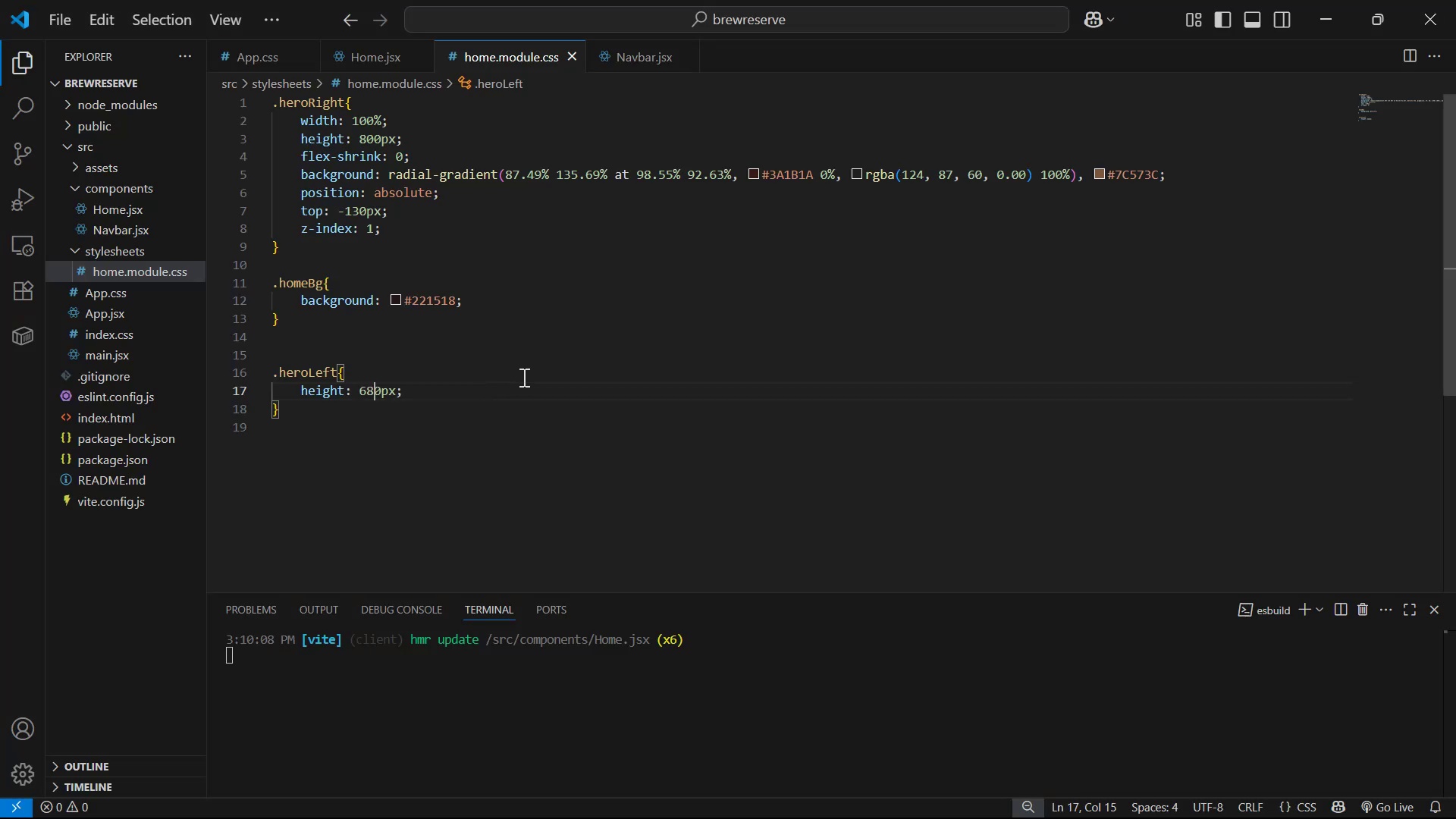 
key(Alt+Control+AltLeft)
 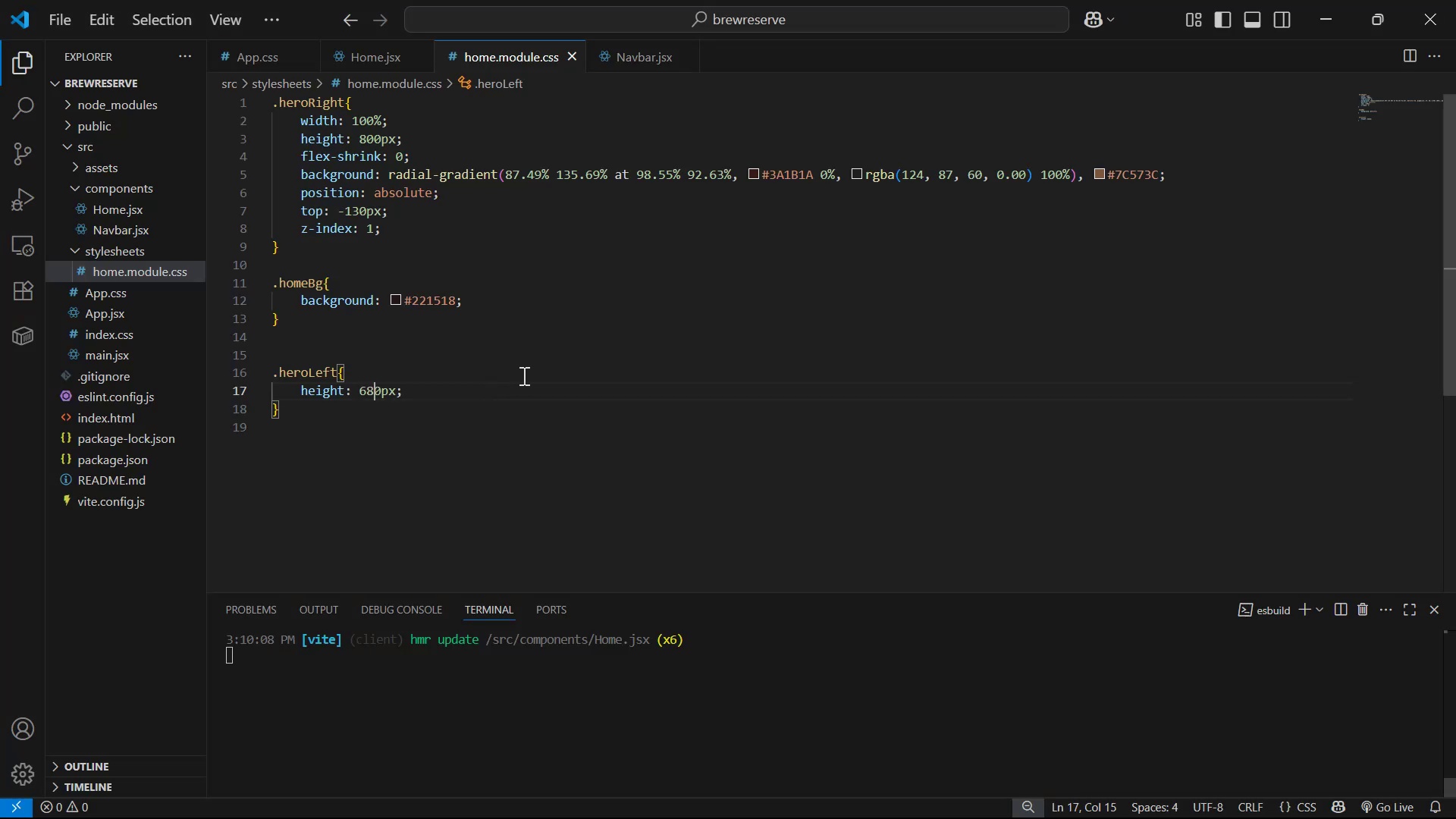 
key(Alt+Tab)
 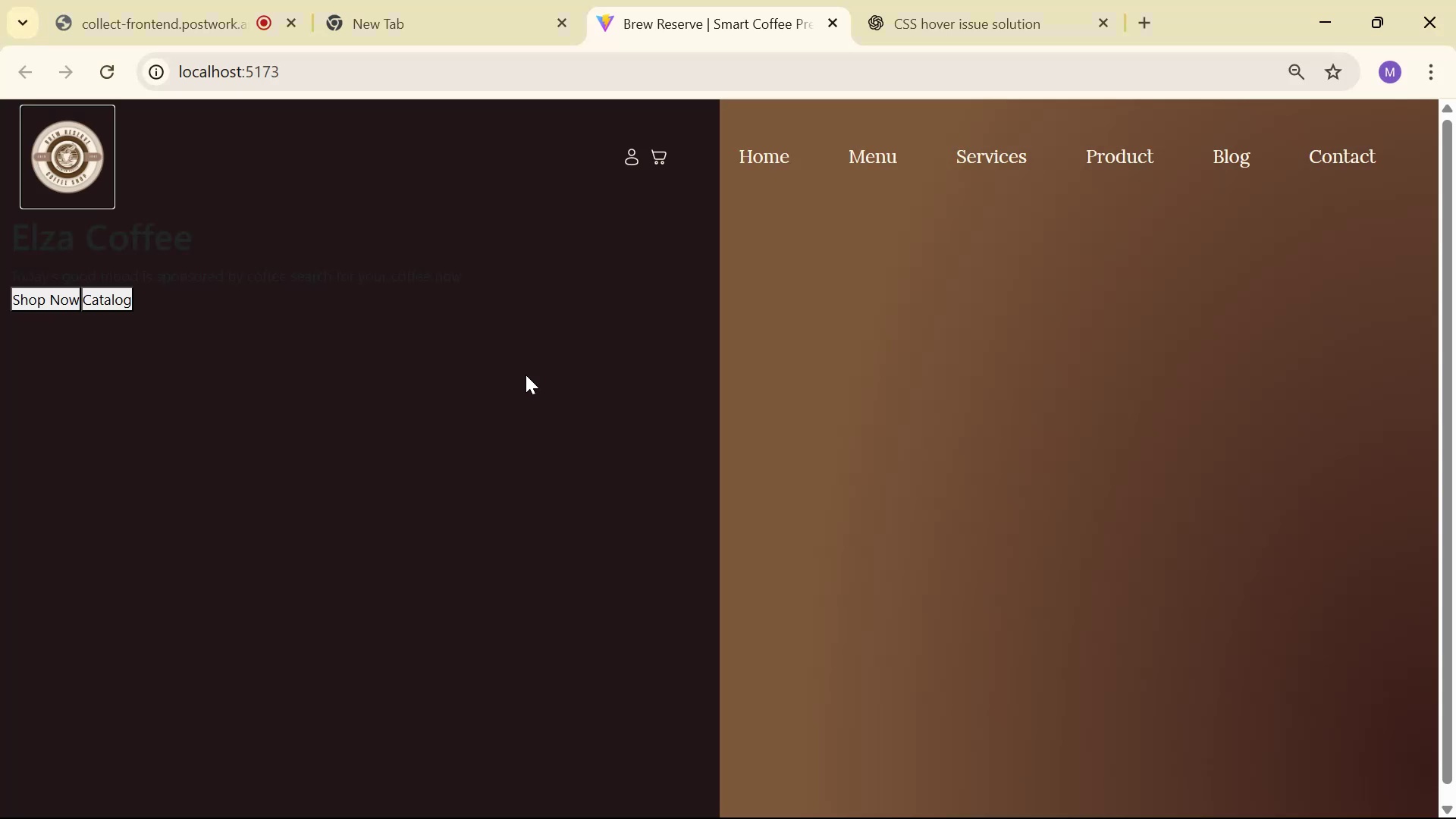 
scroll: coordinate [514, 392], scroll_direction: down, amount: 6.0
 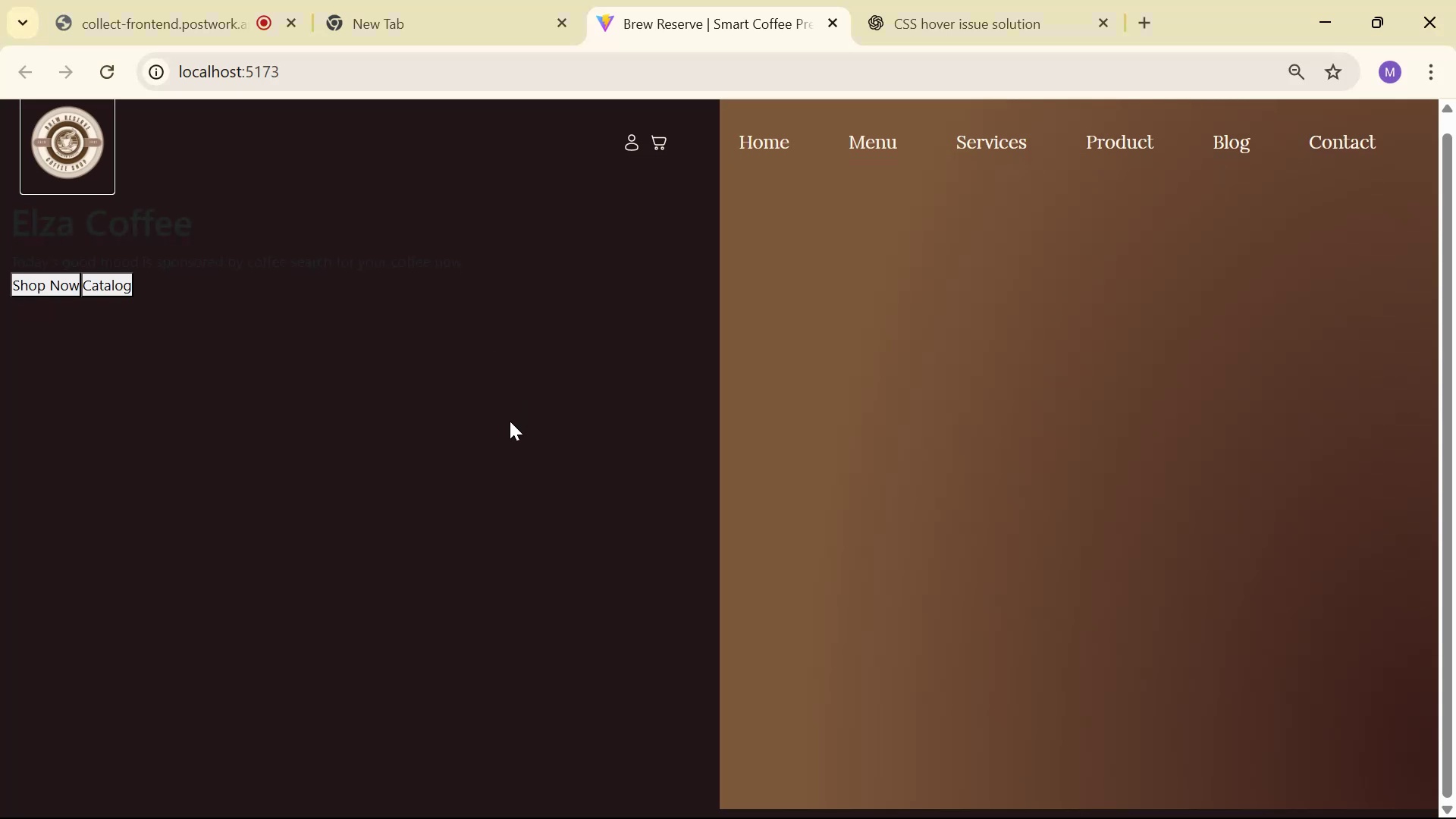 
key(Alt+AltLeft)
 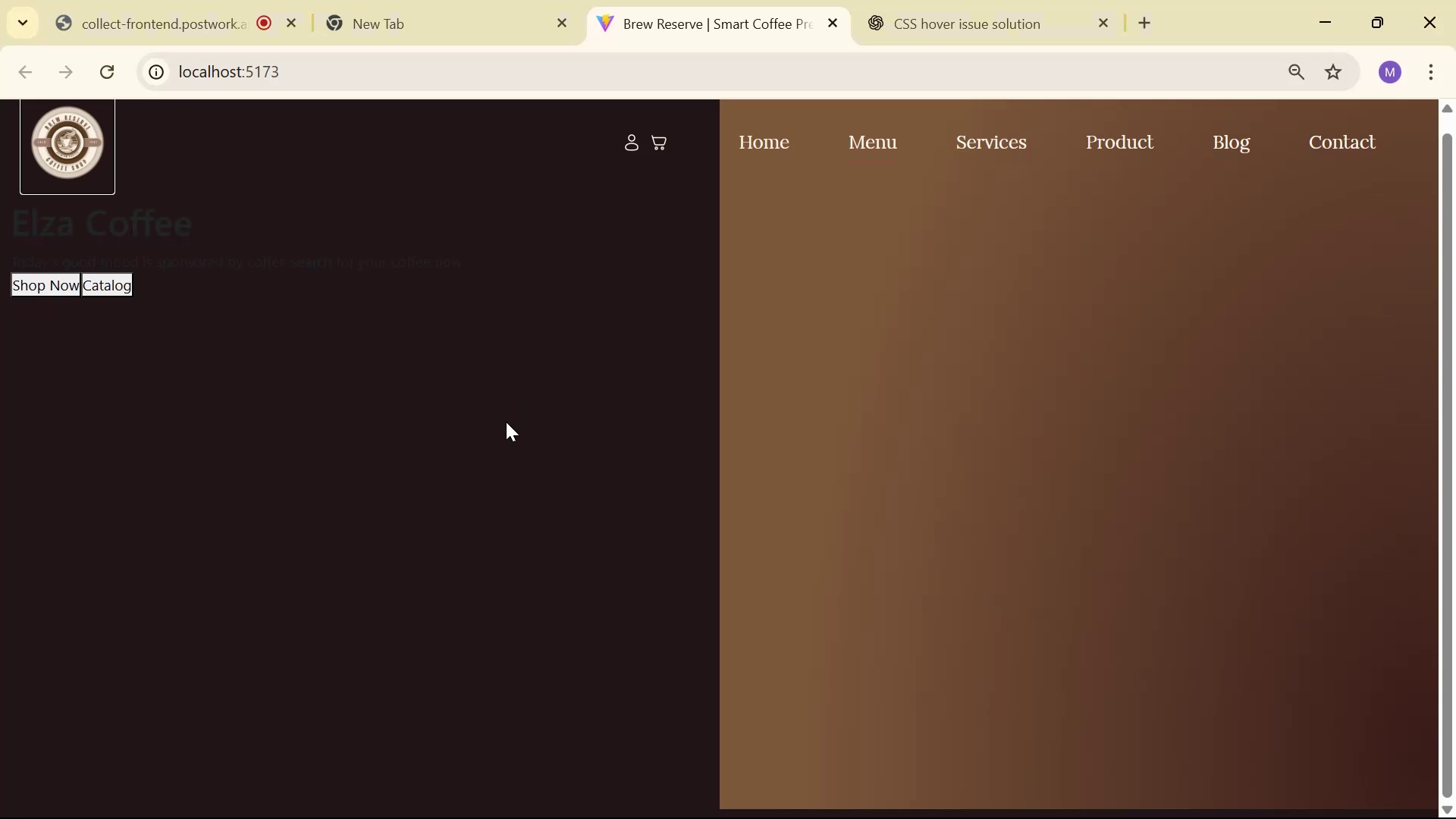 
key(Alt+Tab)
 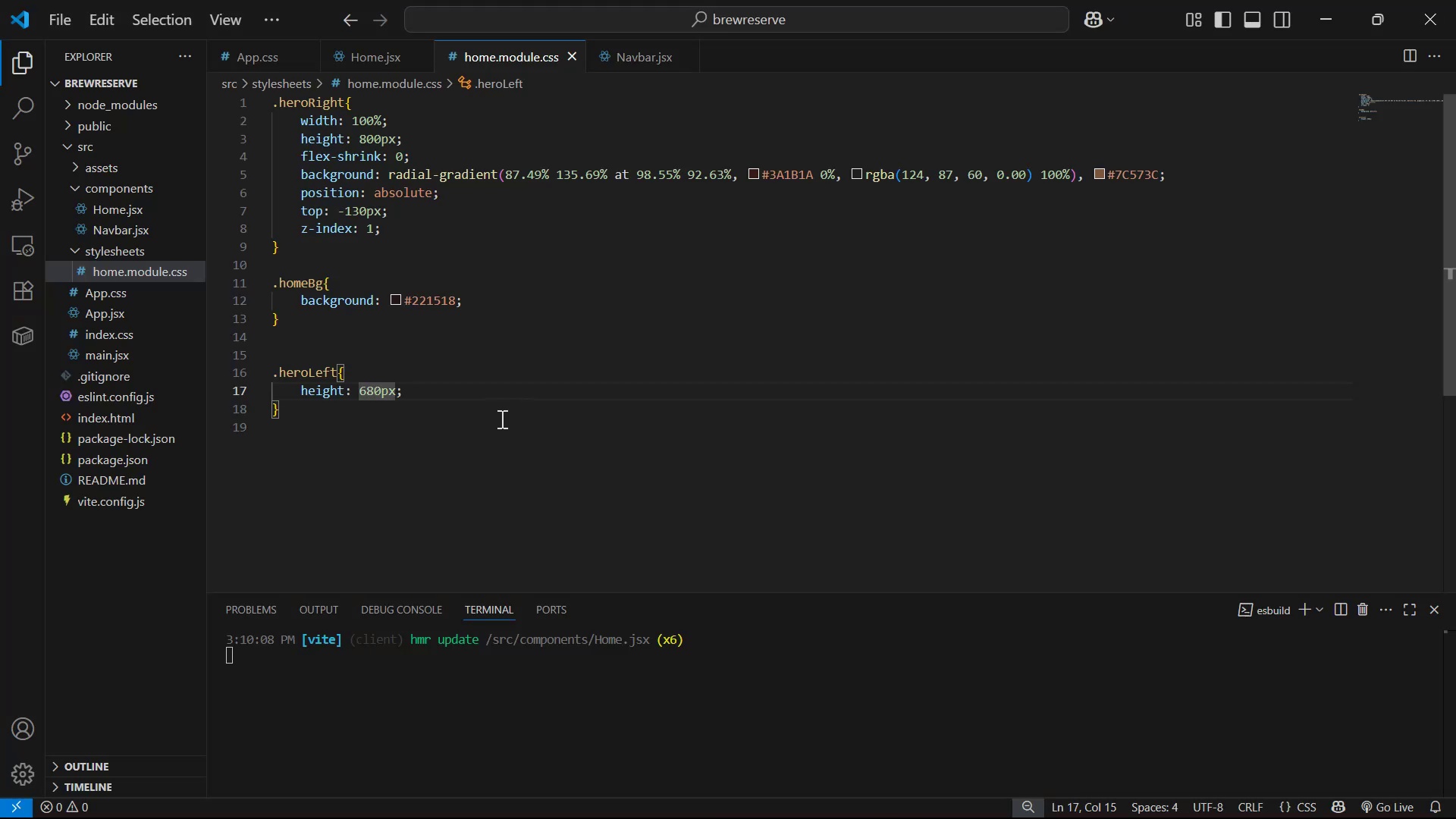 
key(Backspace)
 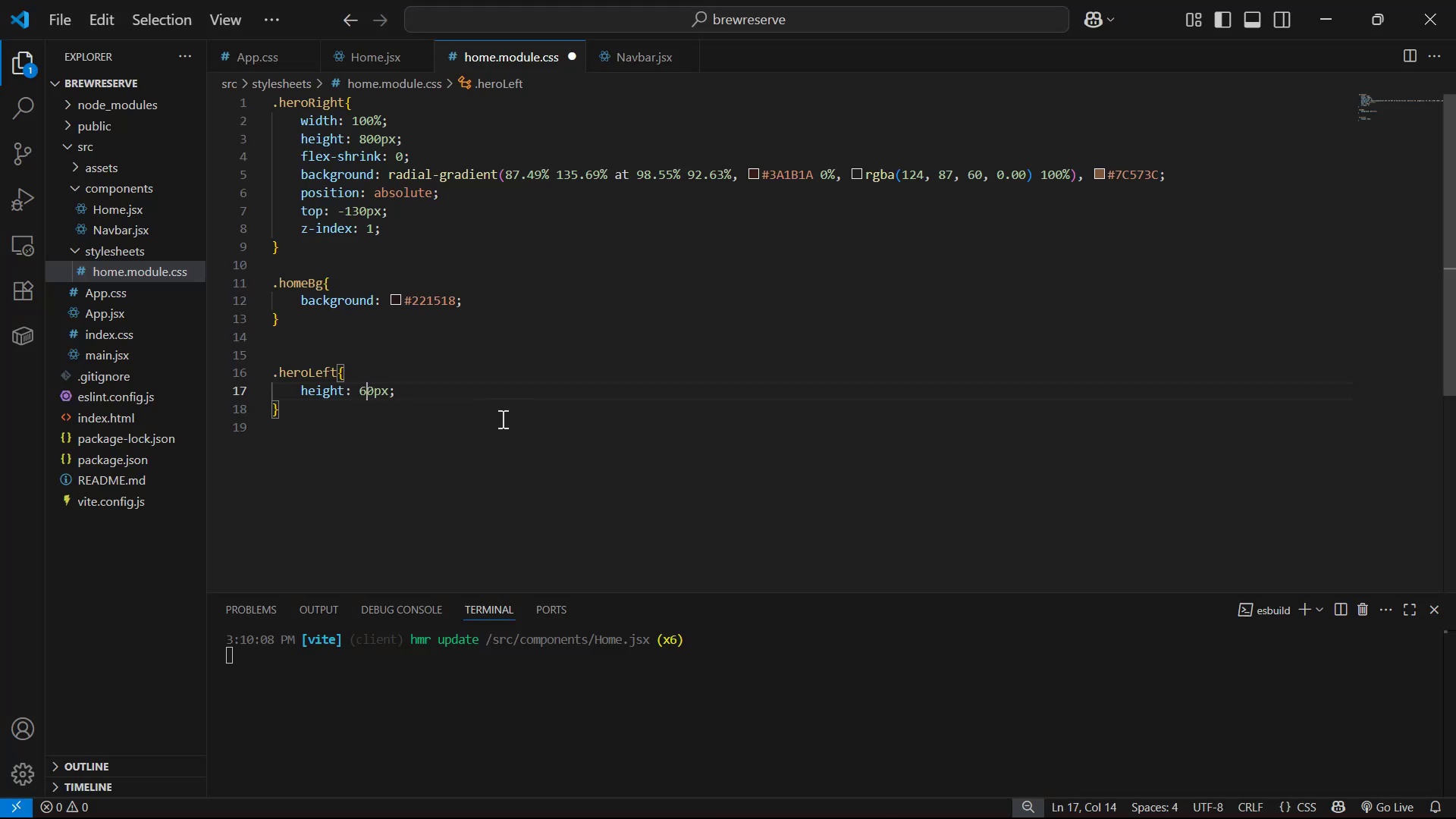 
key(7)
 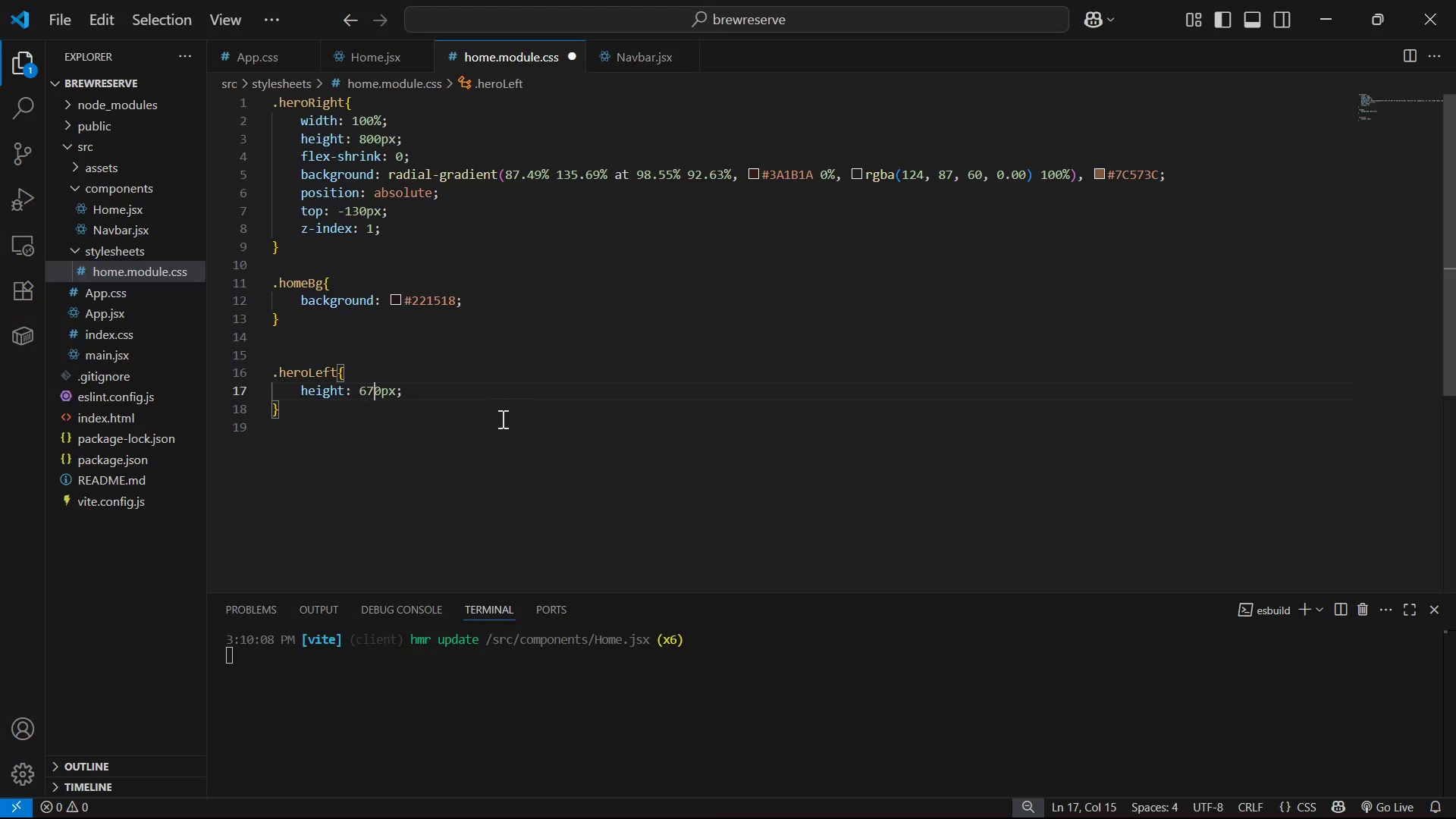 
key(Control+ControlLeft)
 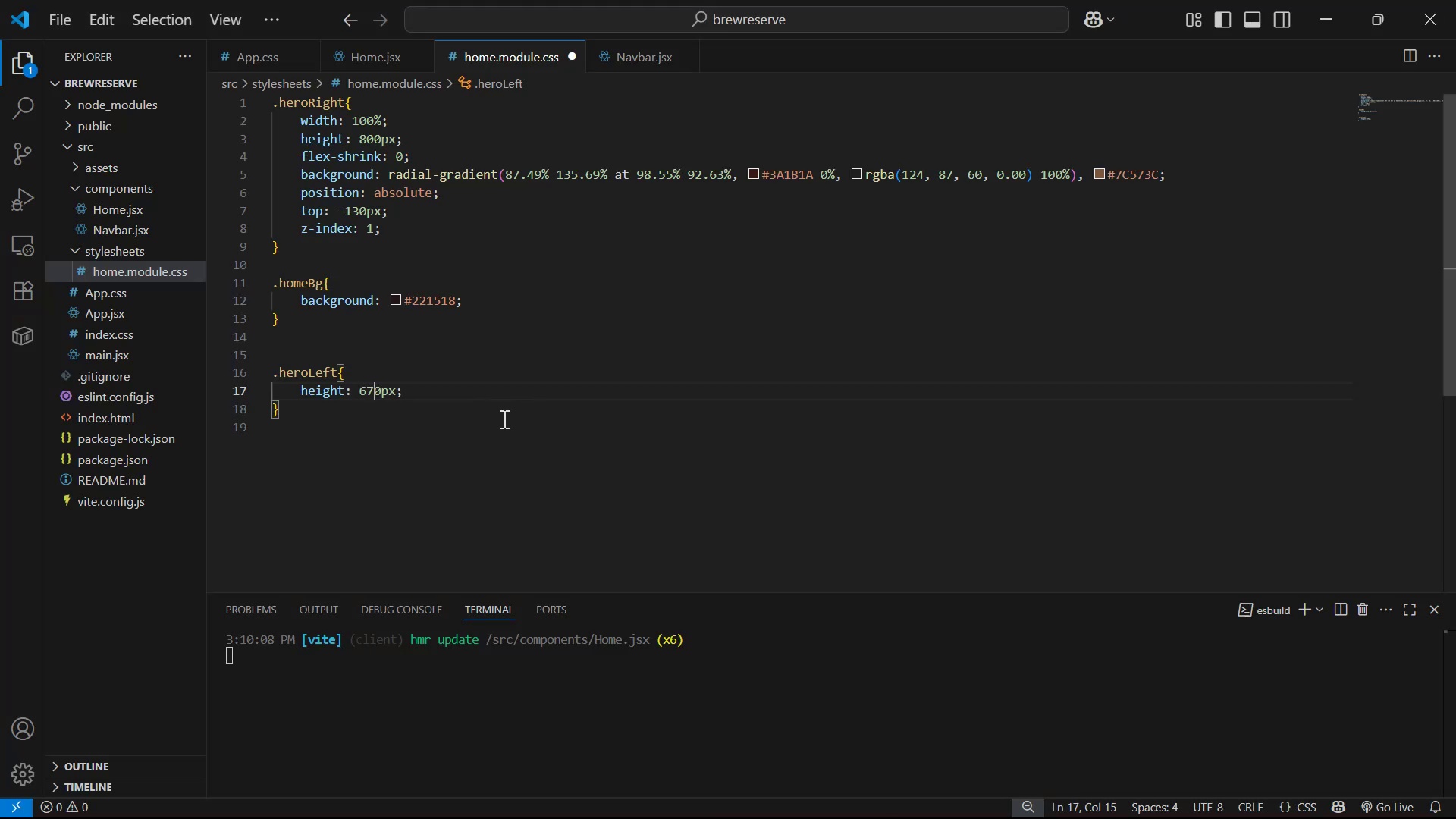 
key(Control+S)
 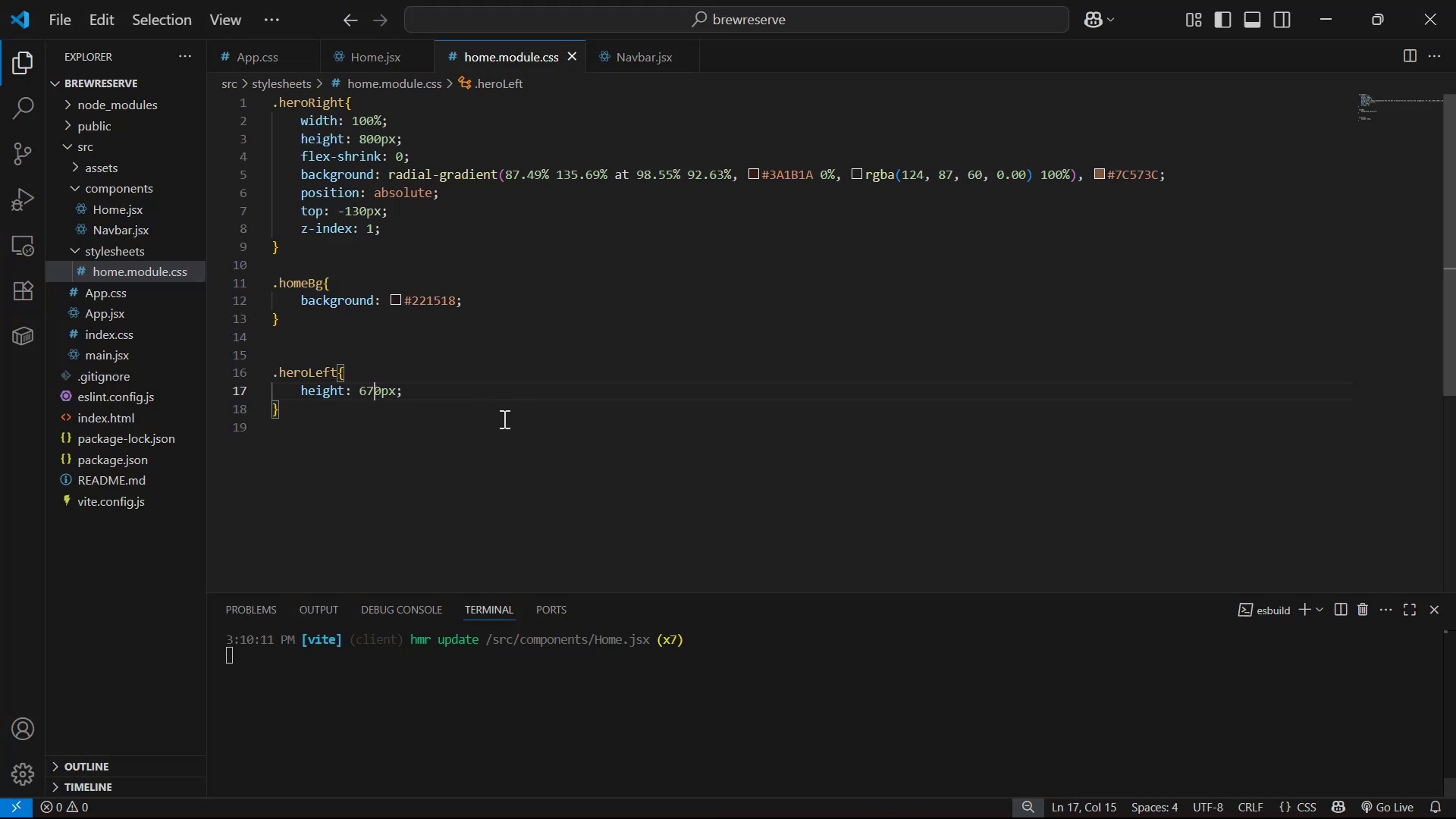 
key(Alt+AltLeft)
 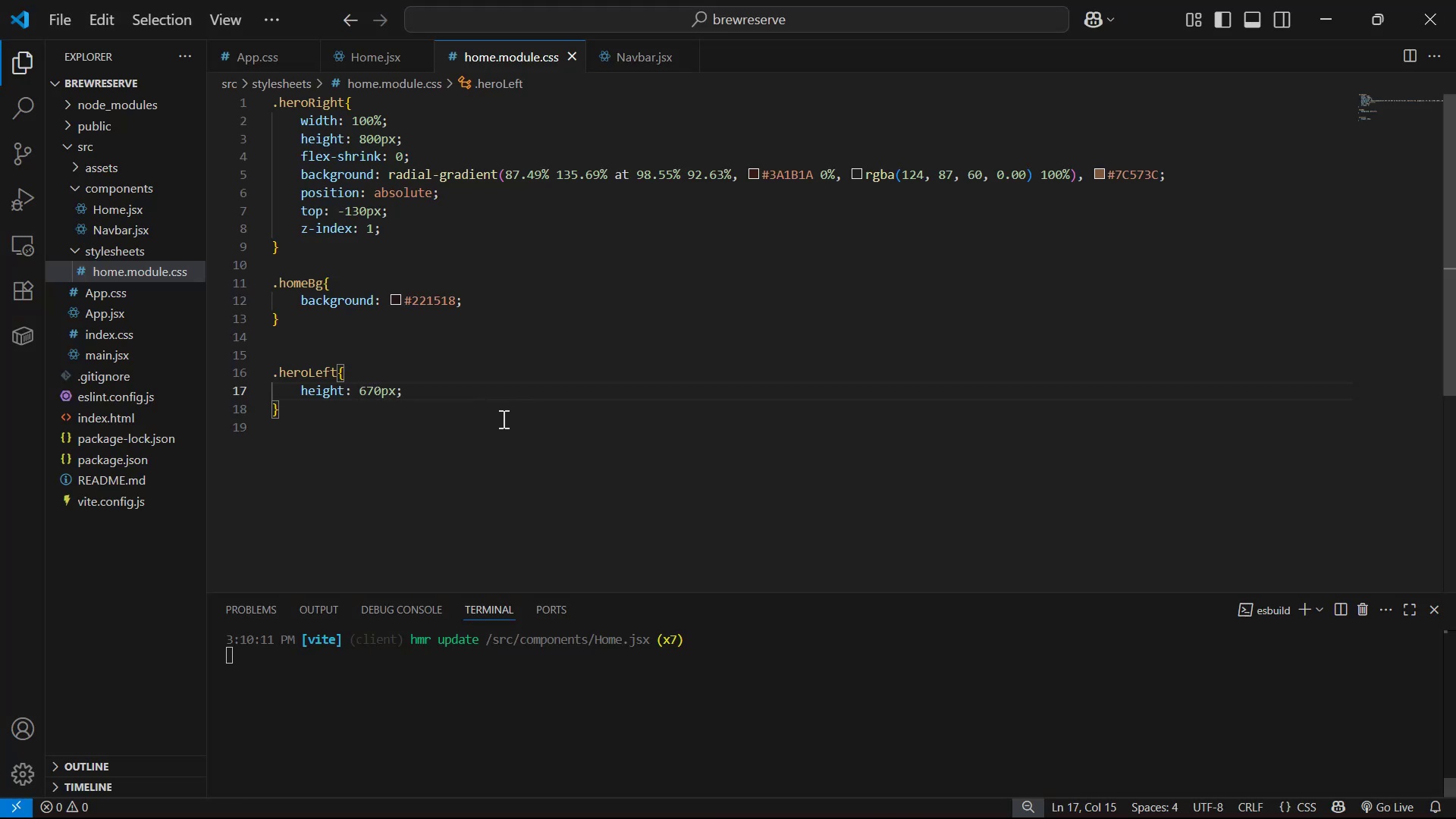 
hold_key(key=Tab, duration=3.38)
 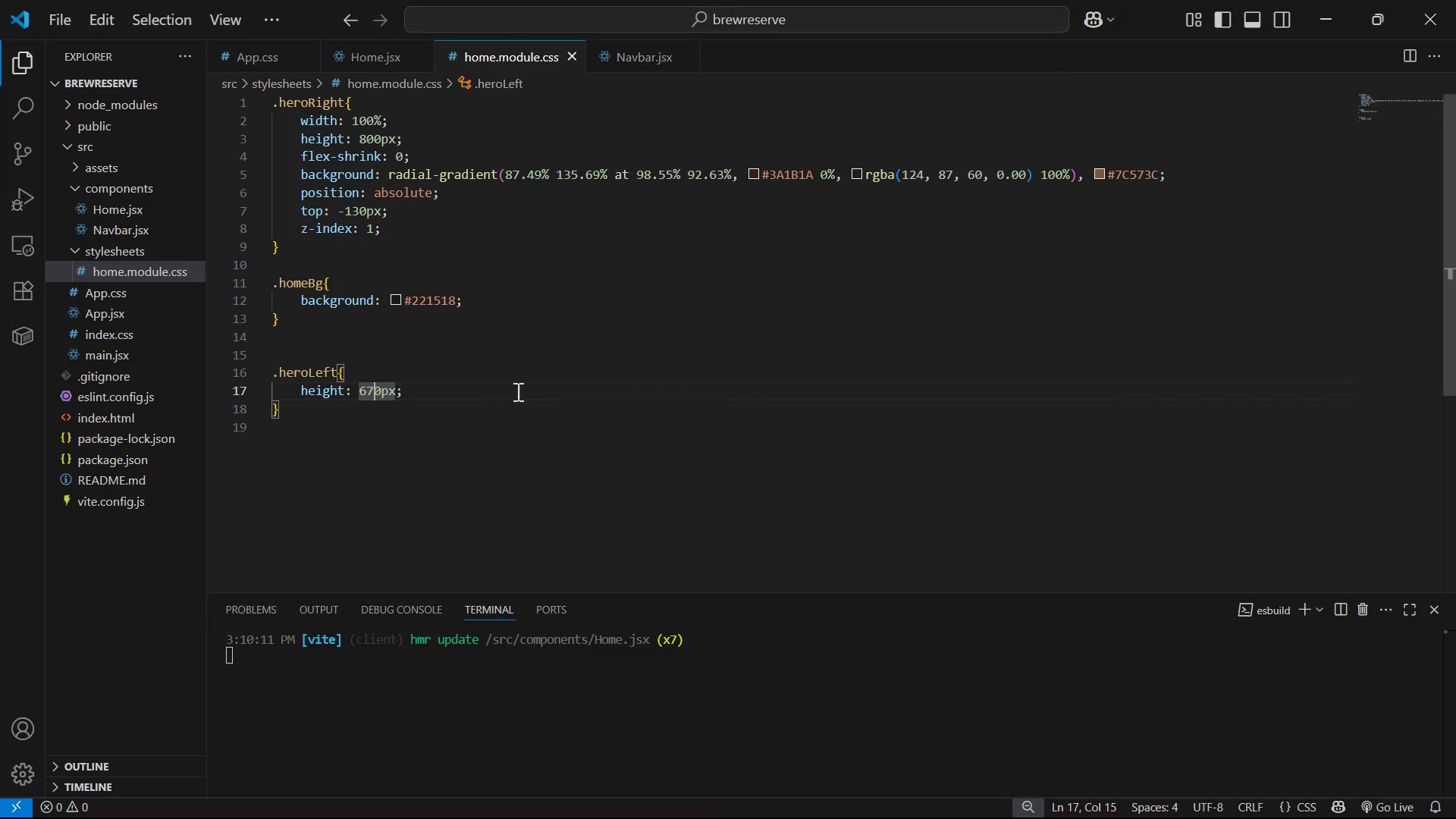 
scroll: coordinate [476, 503], scroll_direction: down, amount: 6.0
 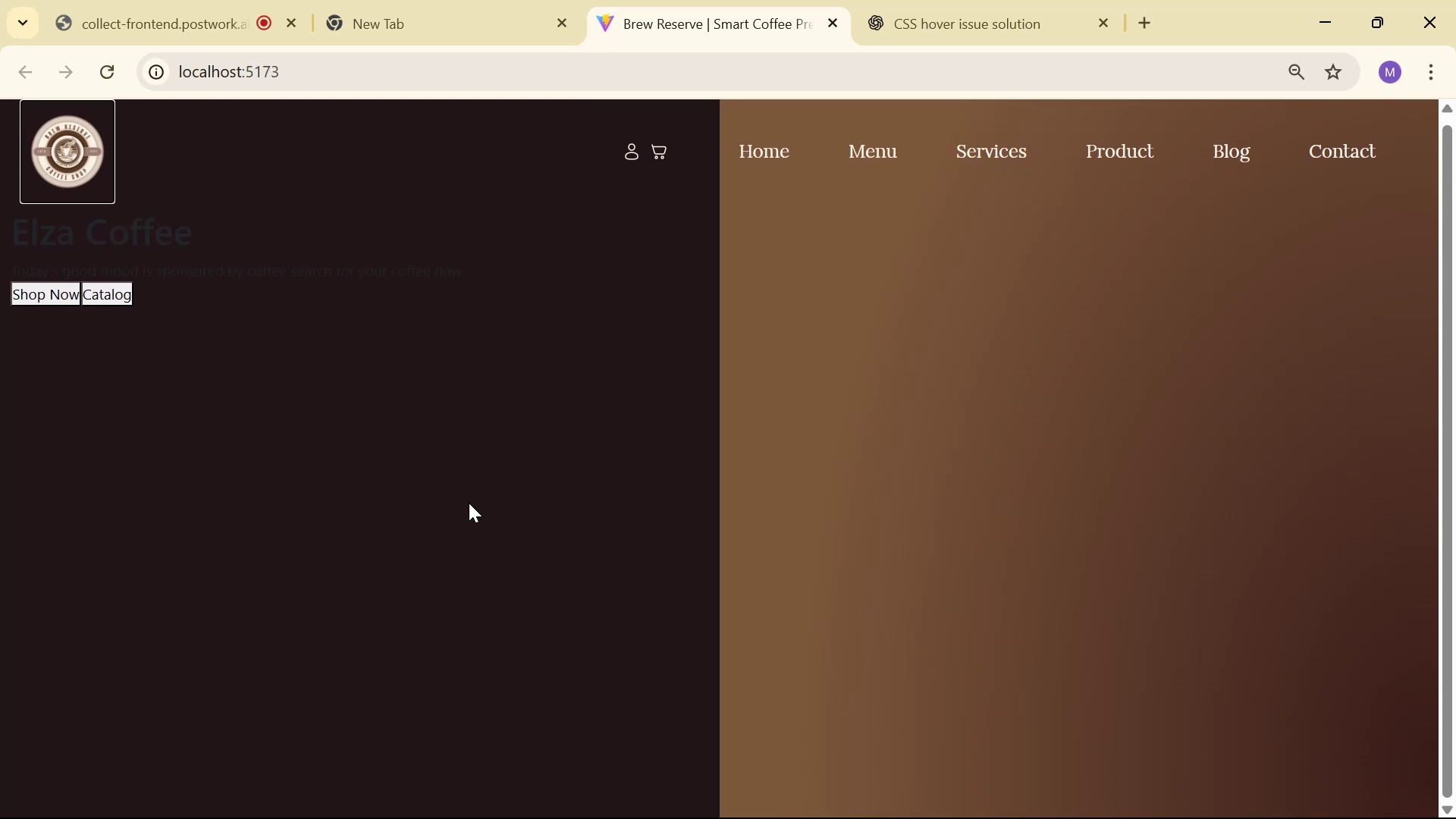 
scroll: coordinate [447, 479], scroll_direction: up, amount: 6.0
 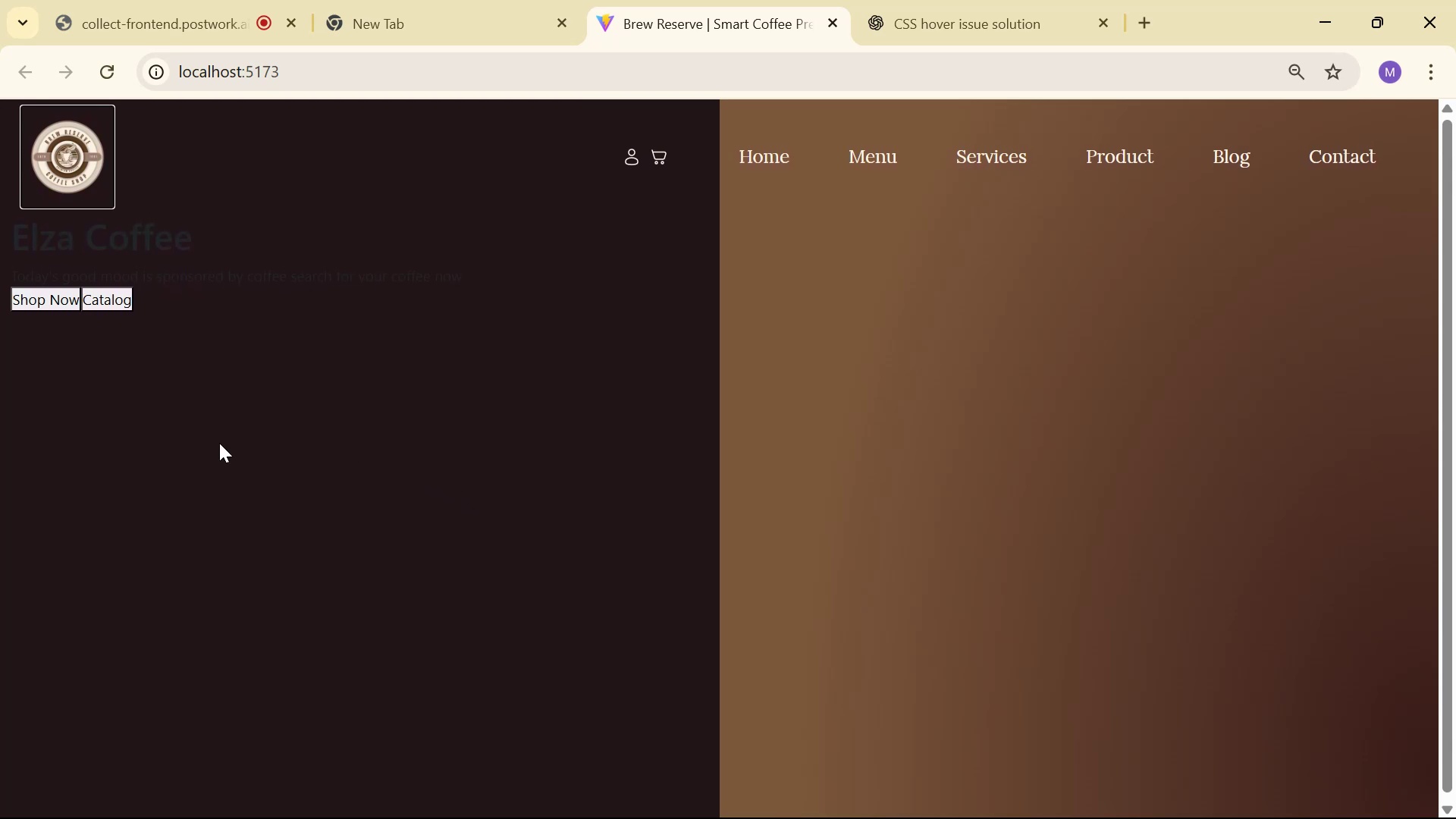 
key(Alt+AltLeft)
 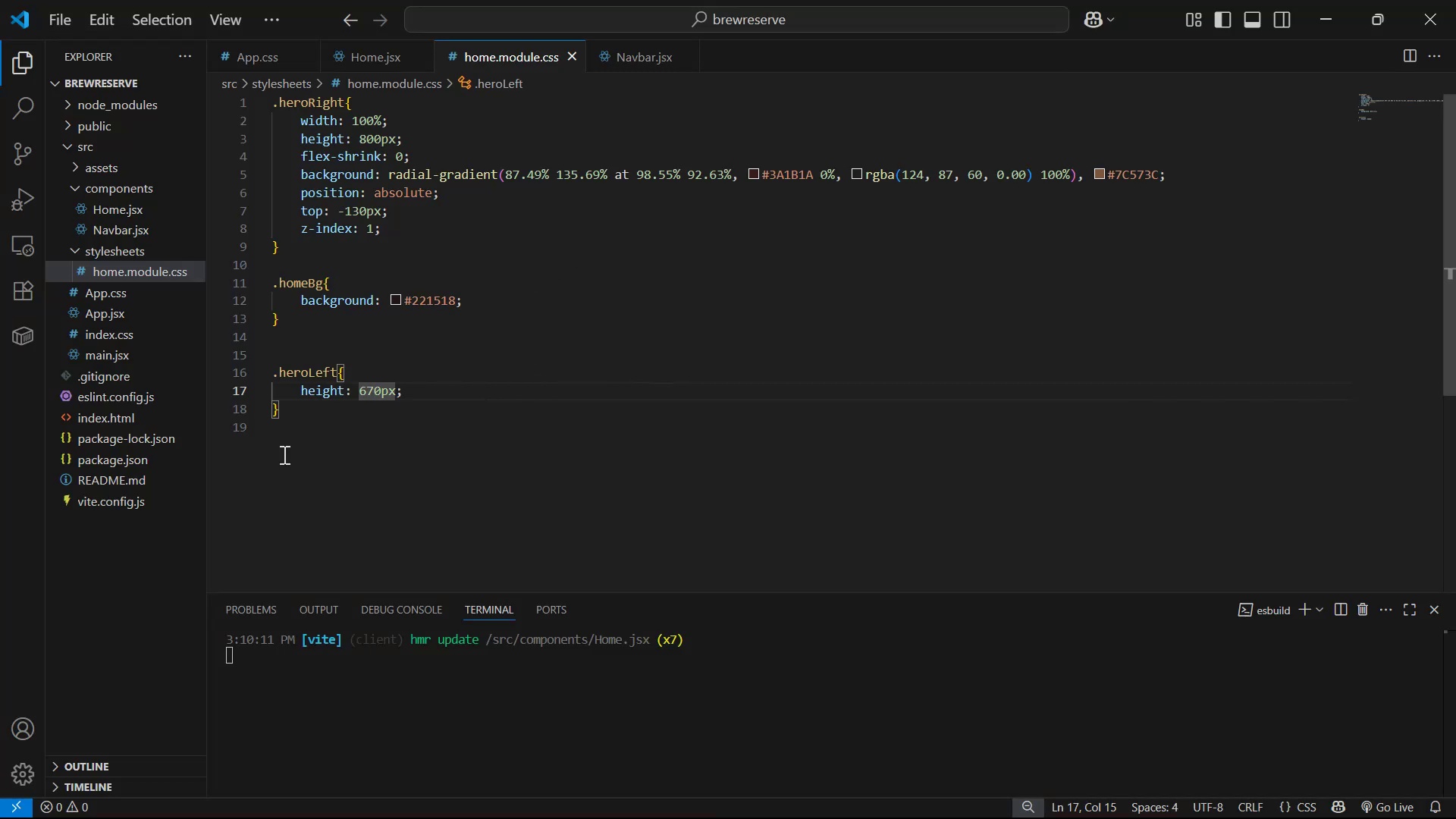 
left_click([473, 389])
 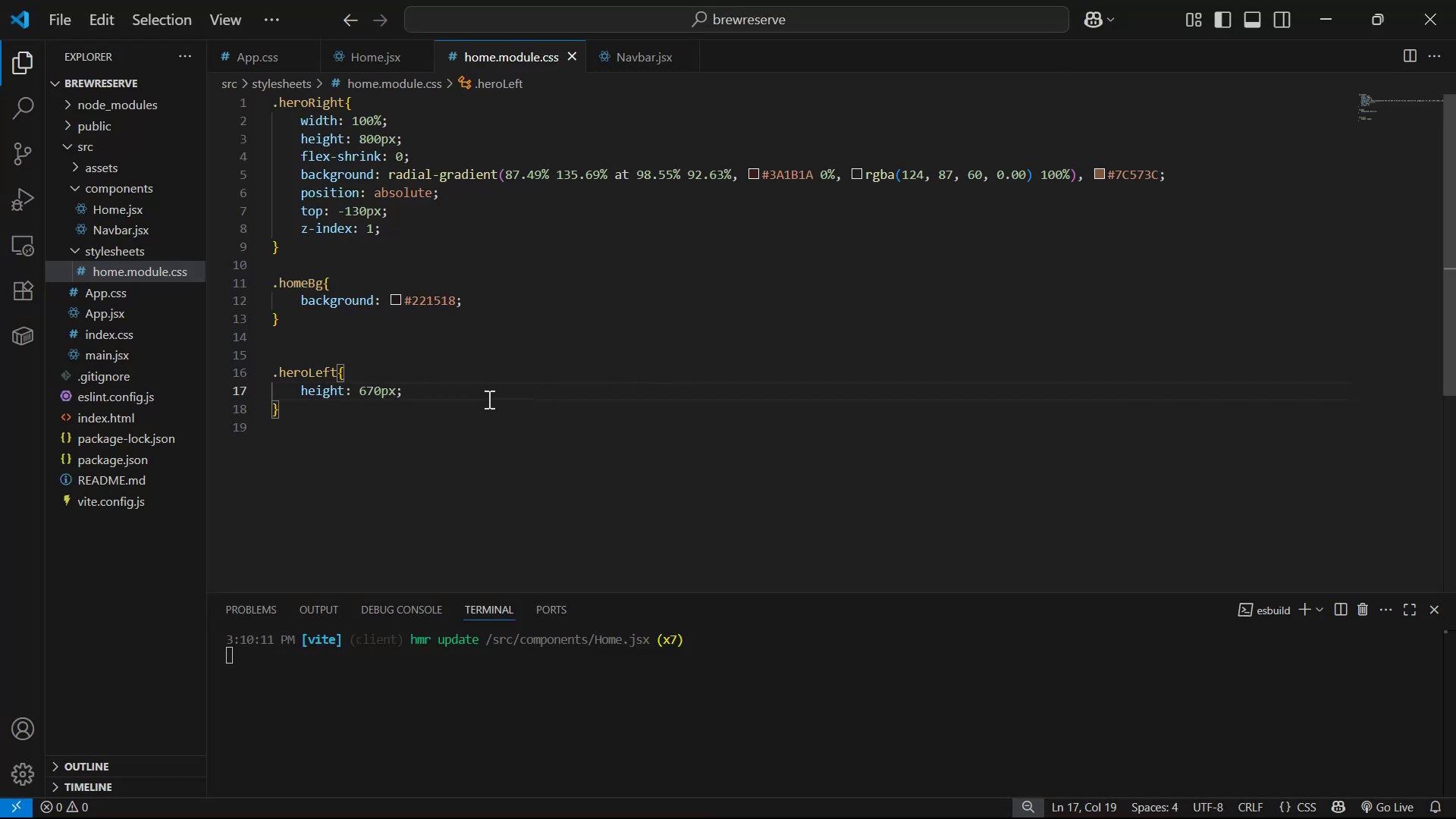 
key(Enter)
 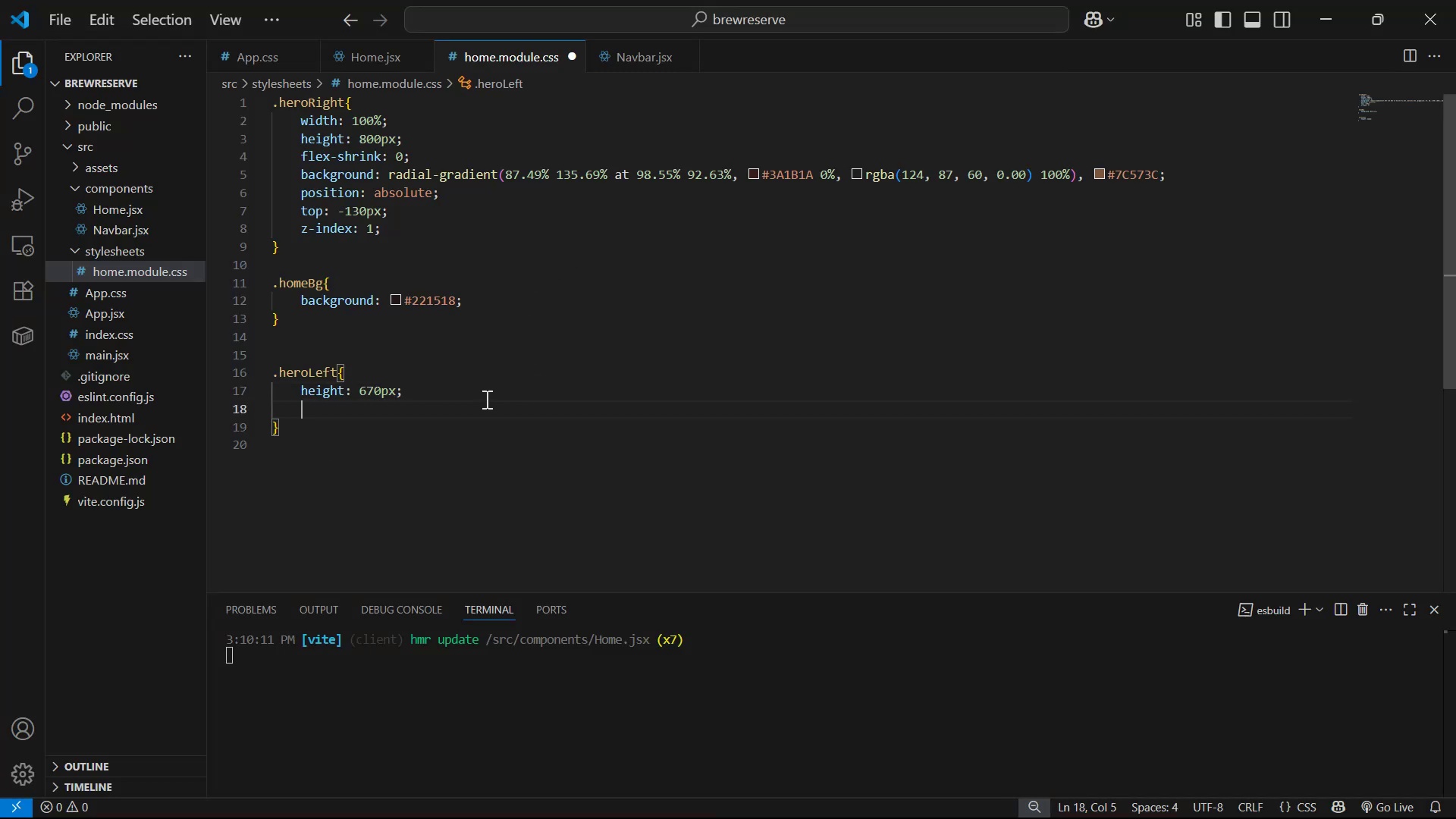 
type(dis)
 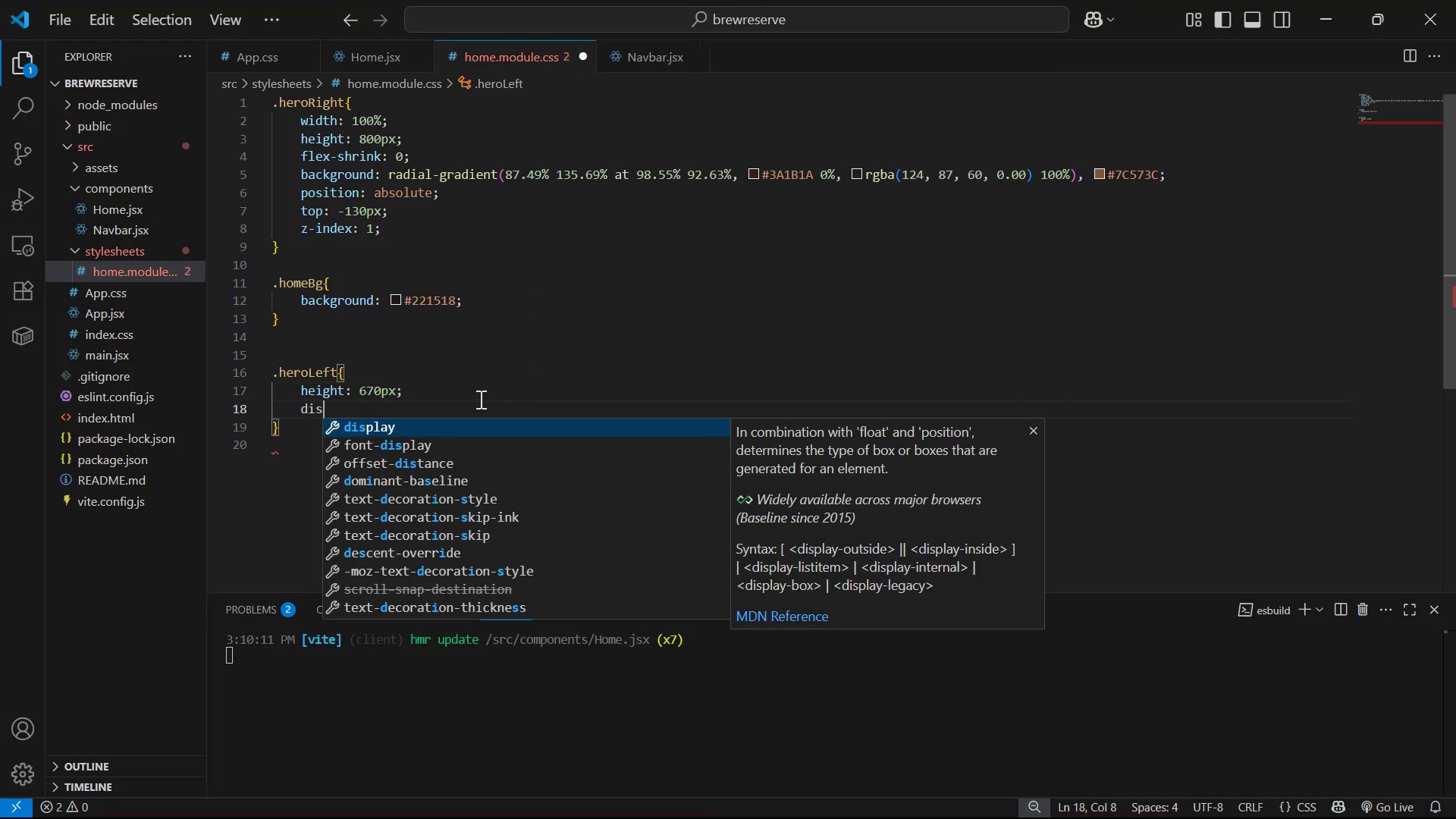 
key(Enter)
 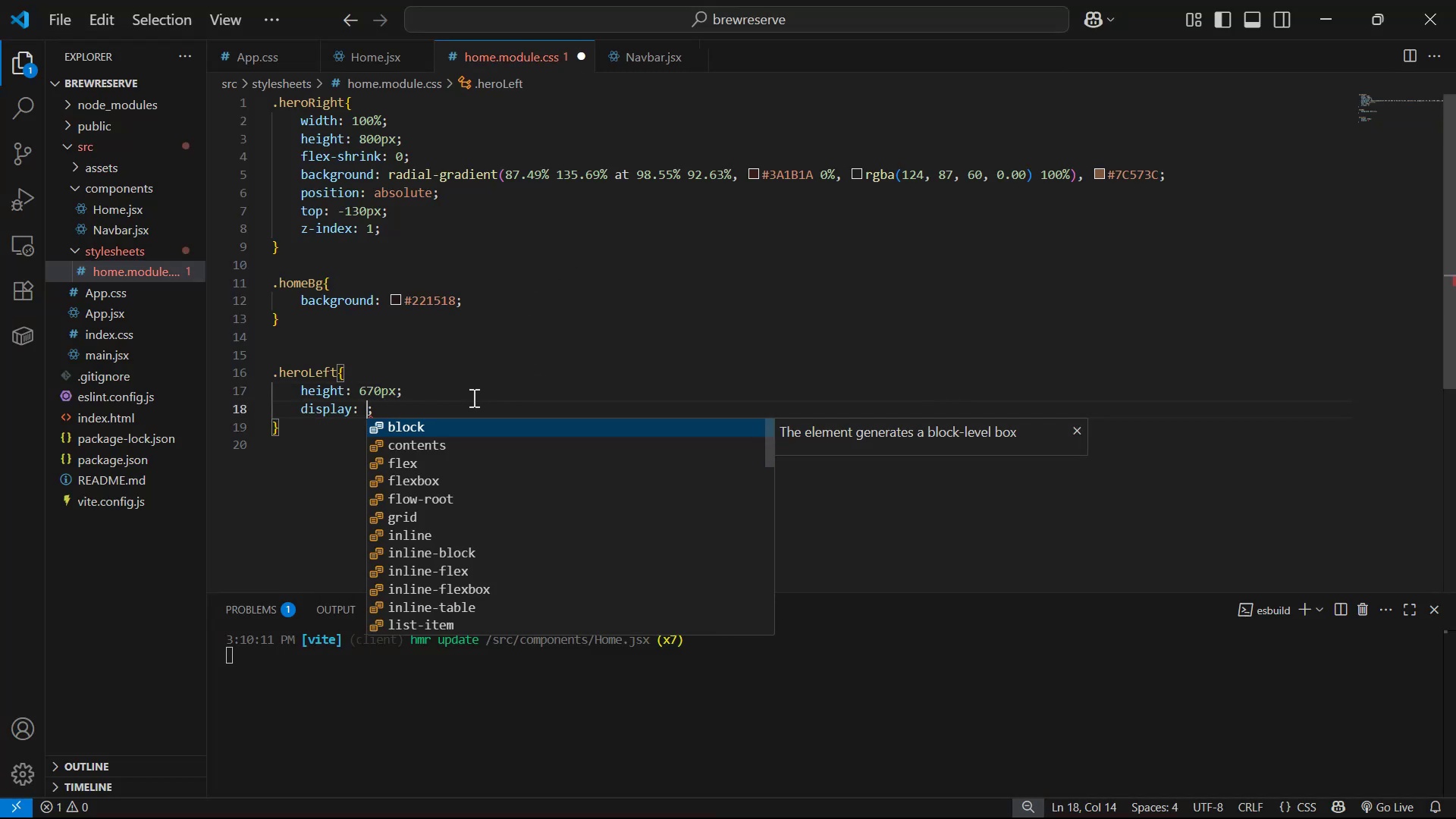 
key(ArrowDown)
 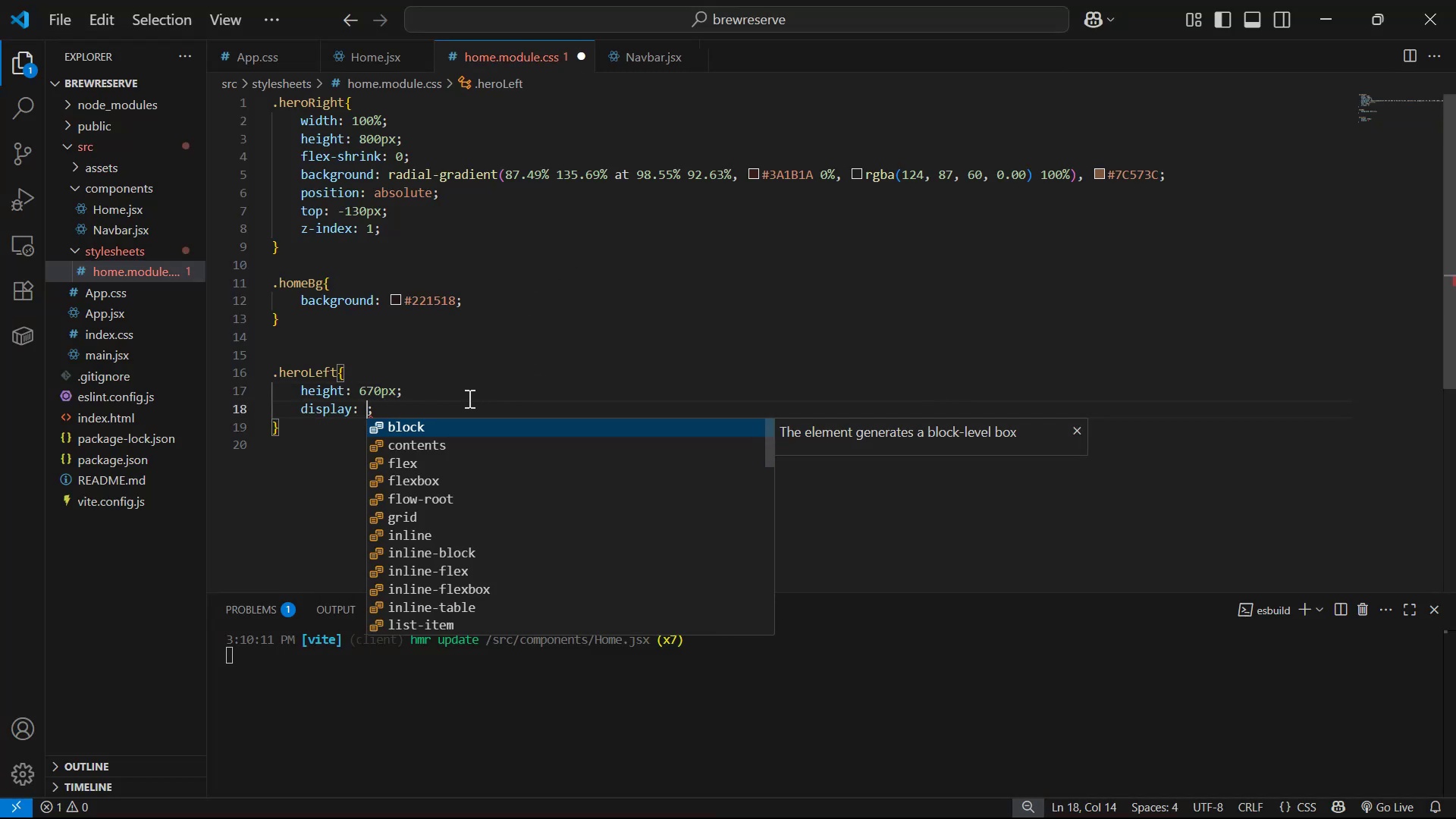 
key(ArrowDown)
 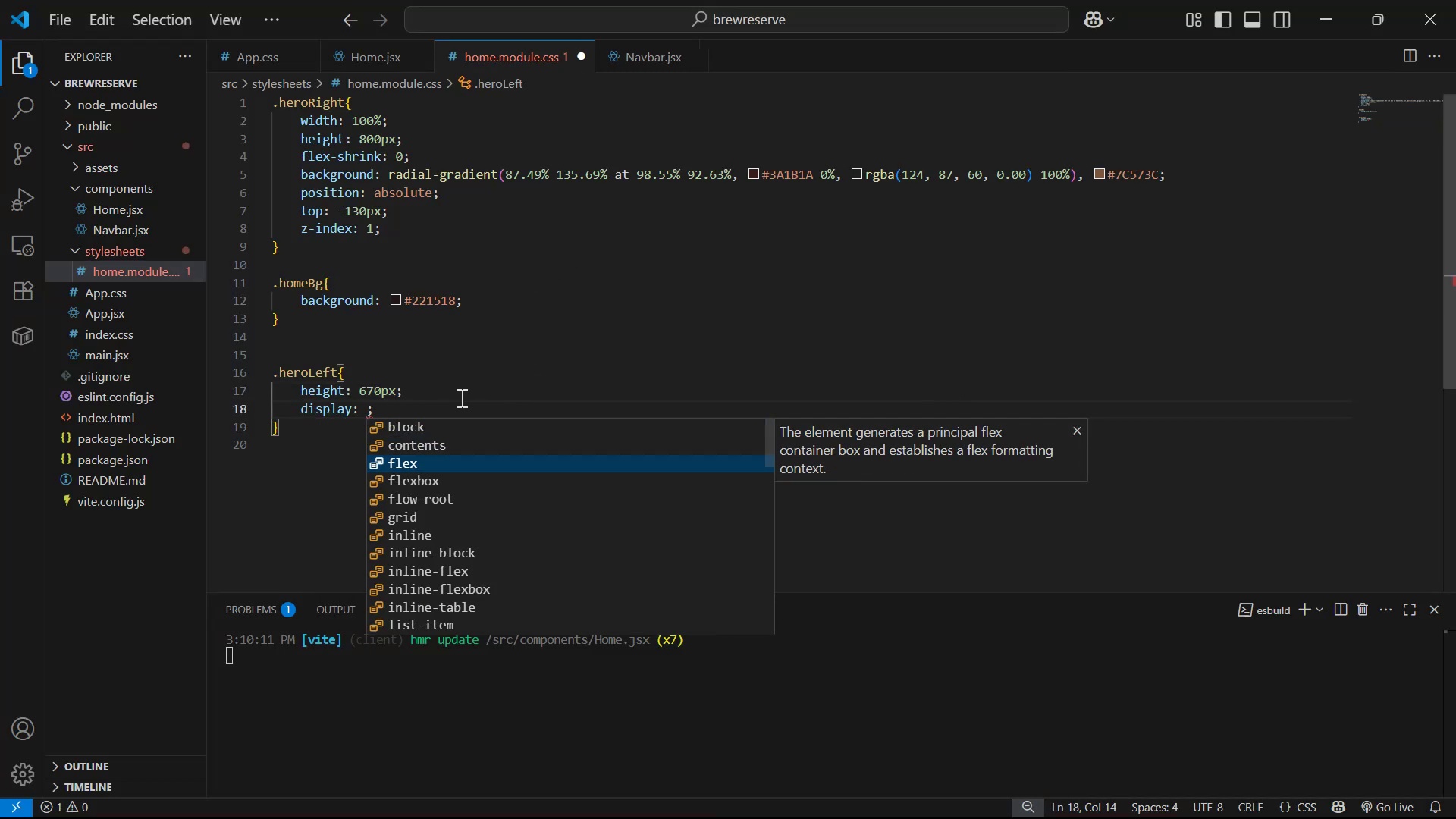 
key(Enter)
 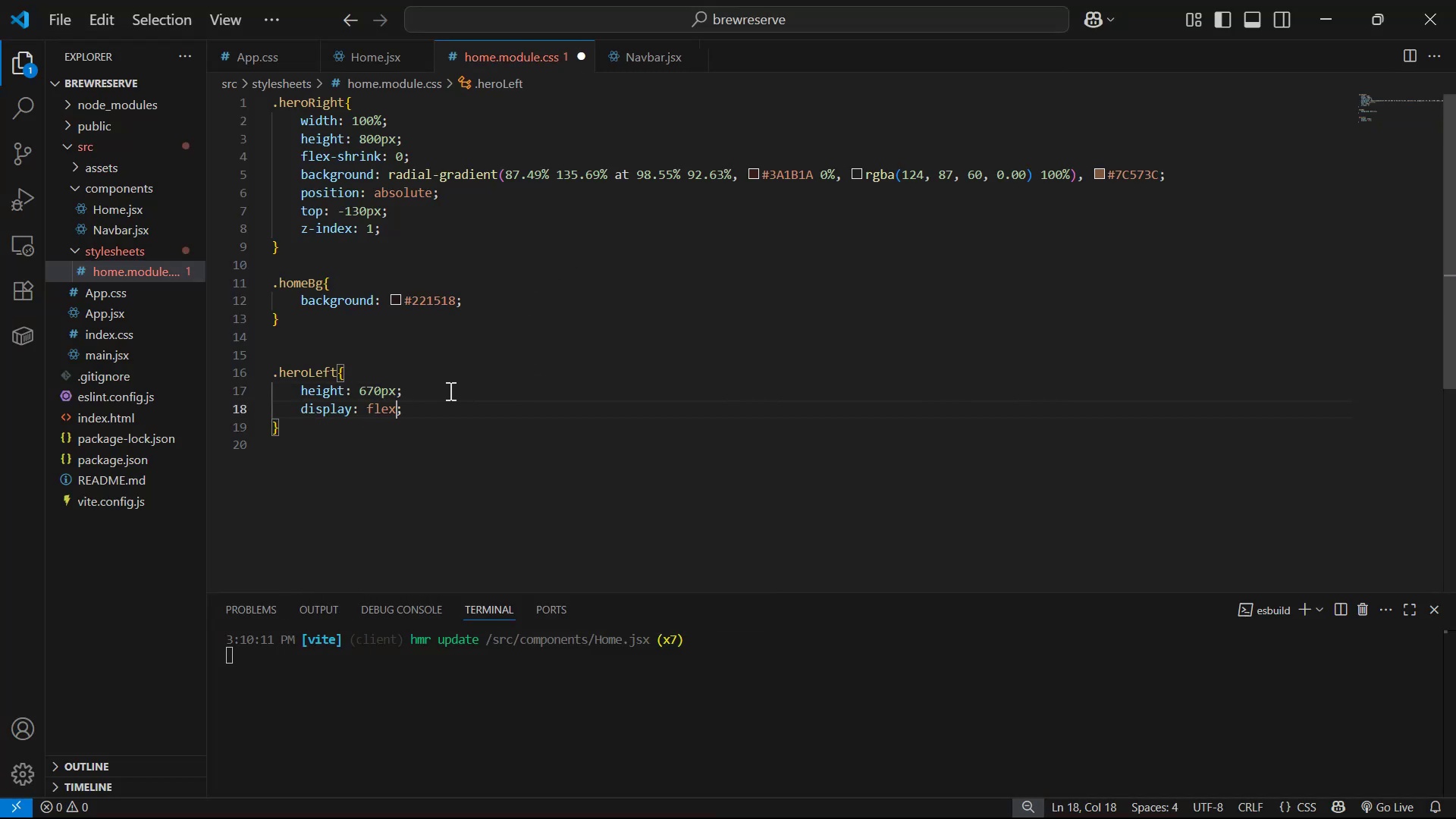 
key(ArrowRight)
 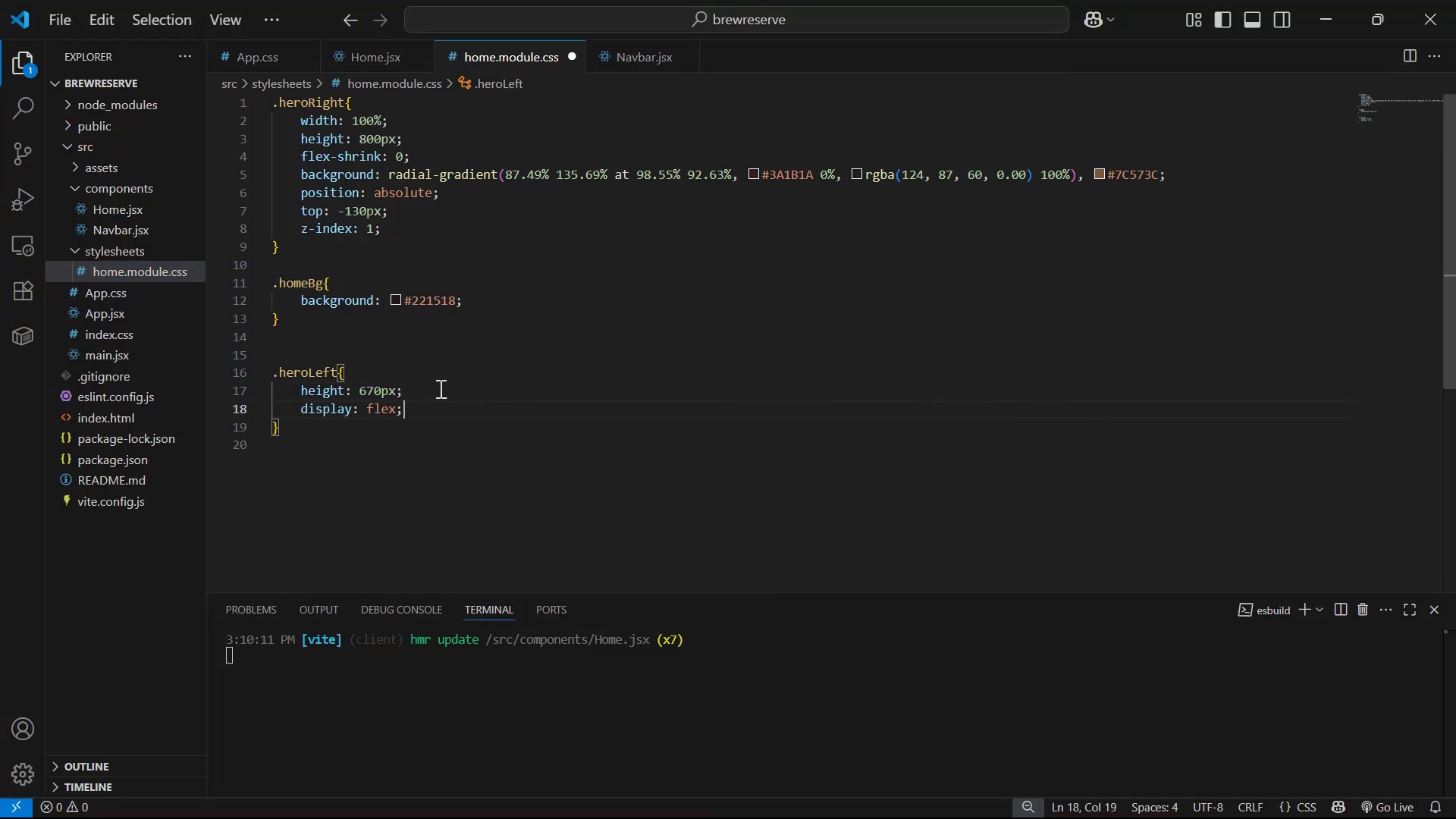 
key(Enter)
 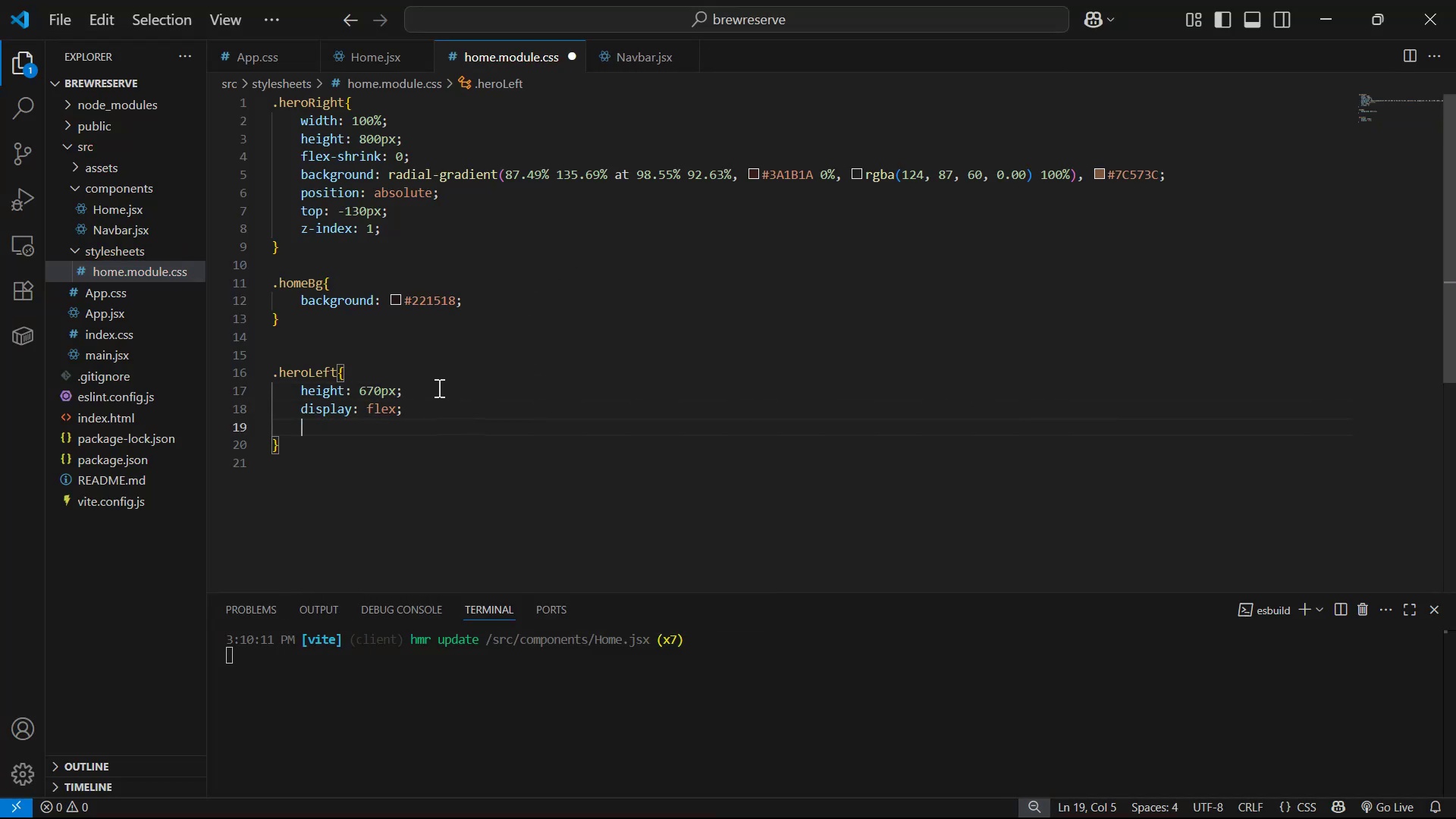 
type(jus)
 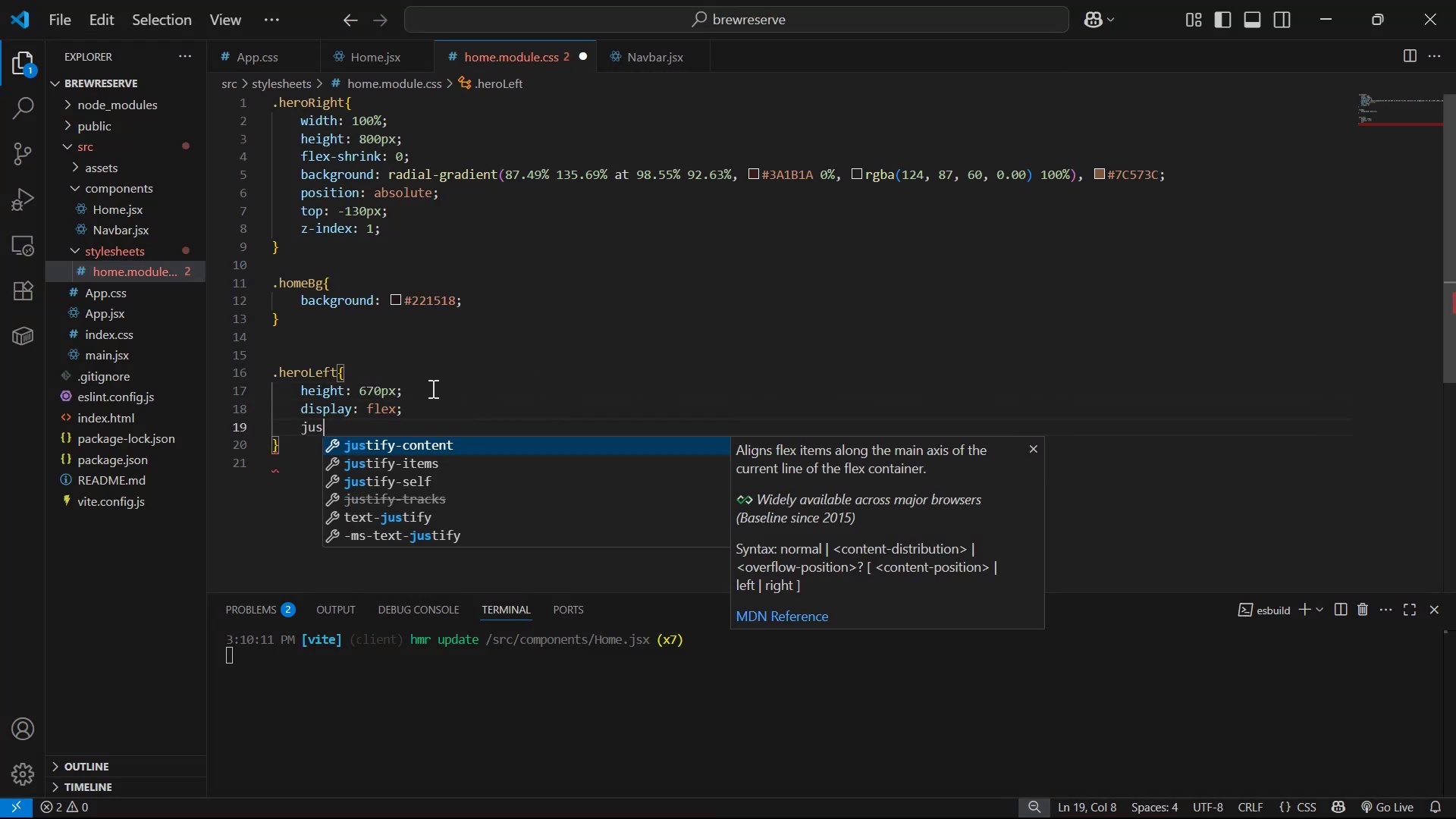 
key(Enter)
 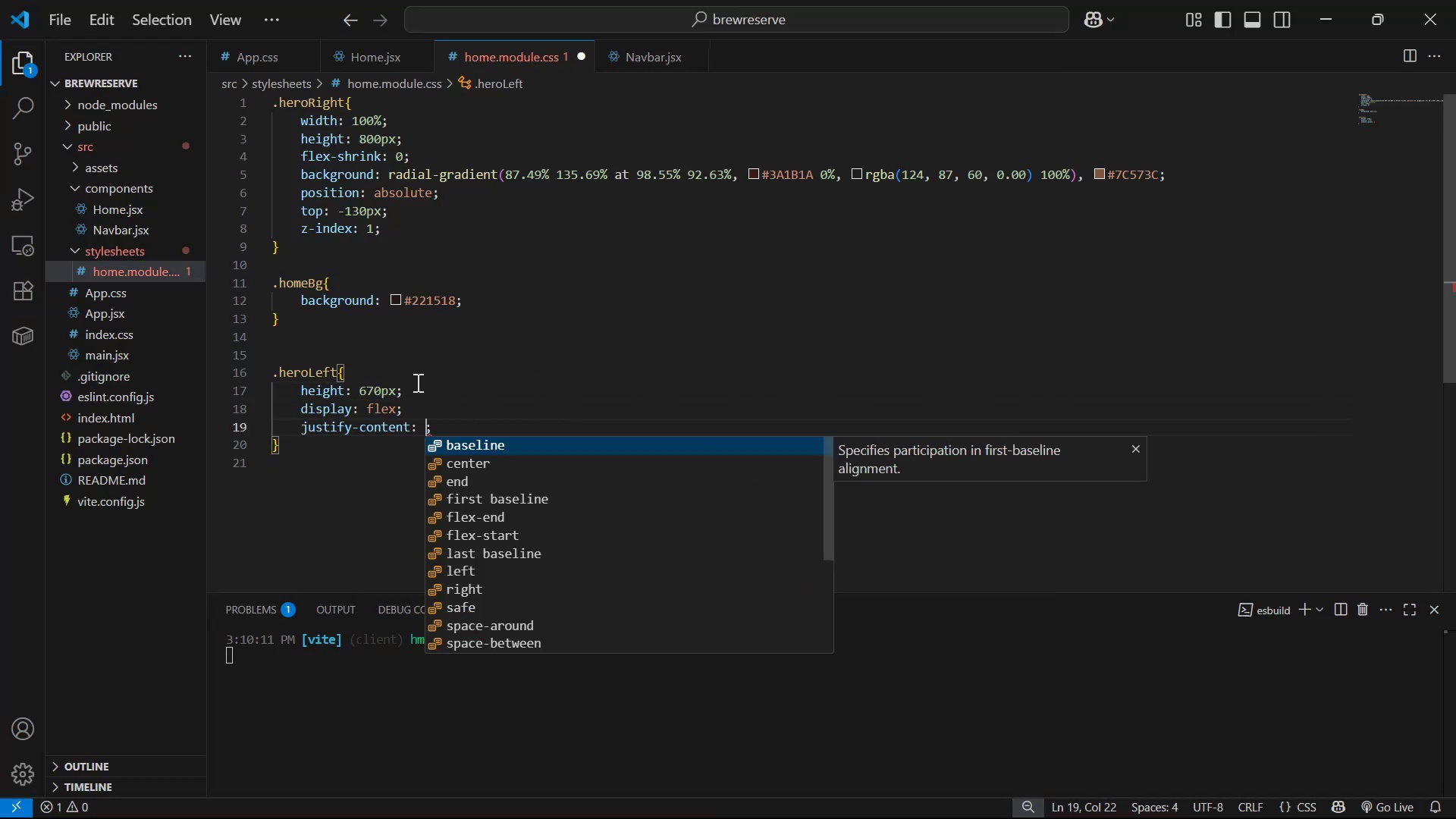 
key(ArrowDown)
 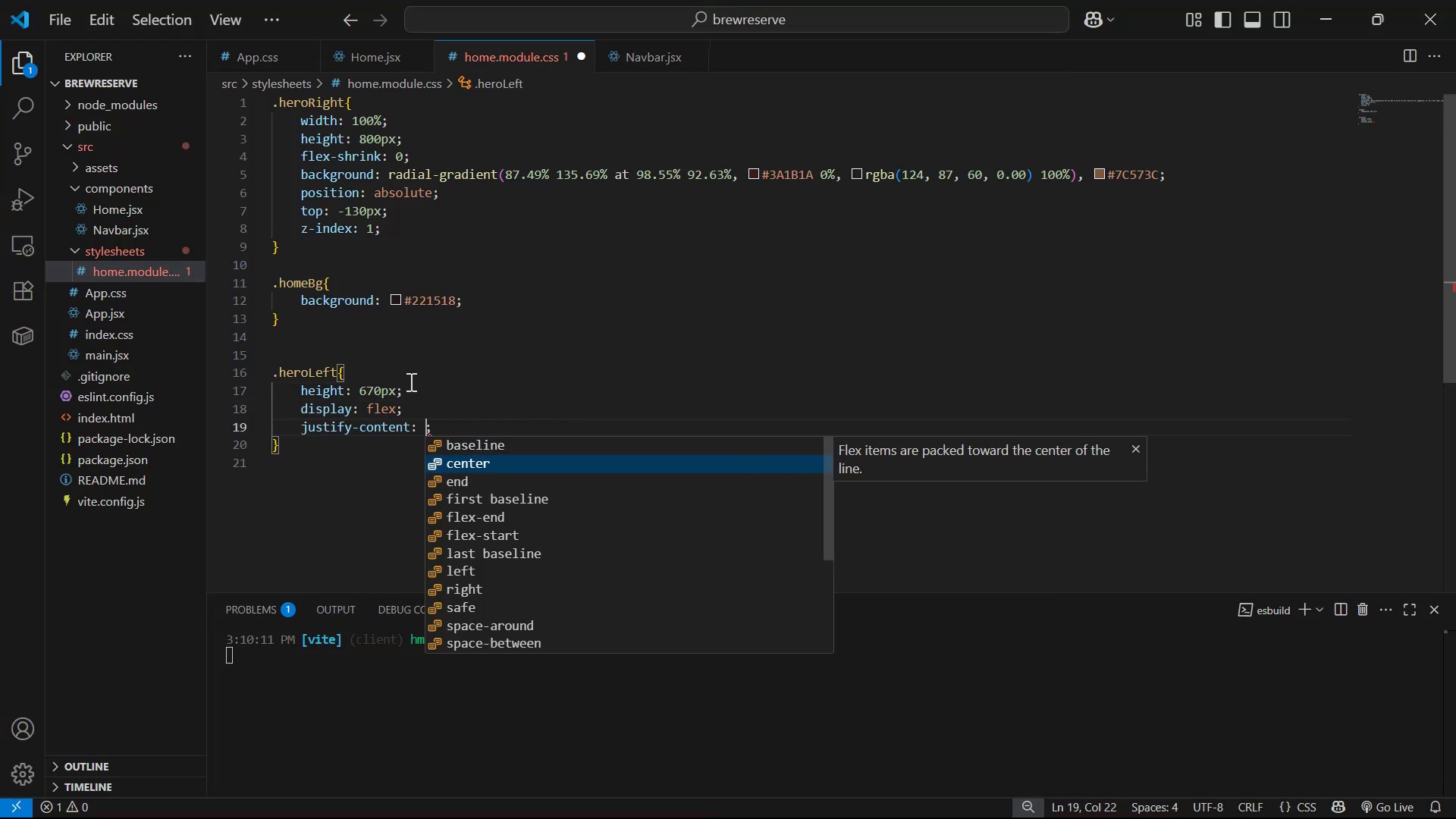 
key(Enter)
 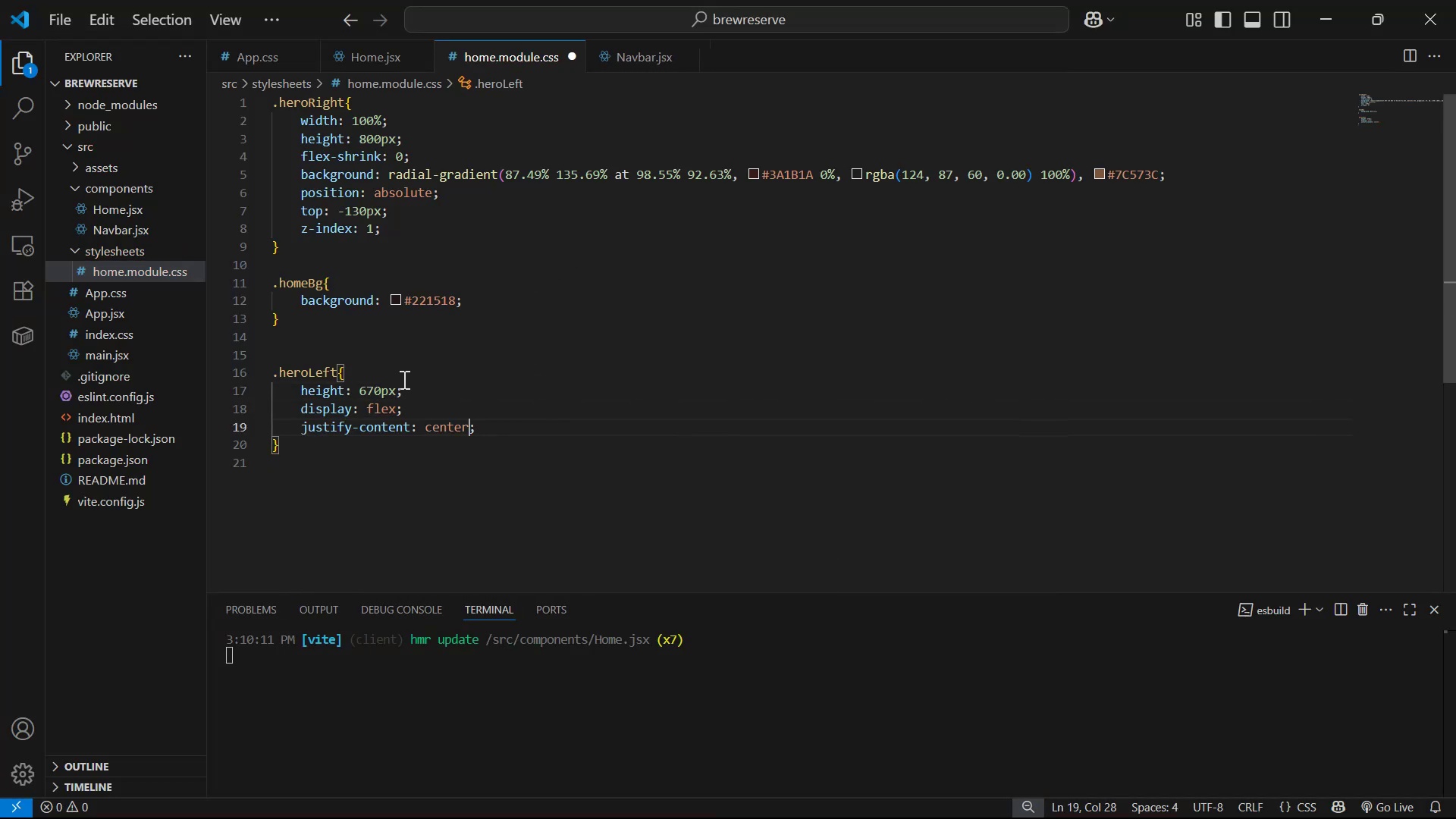 
key(ArrowRight)
 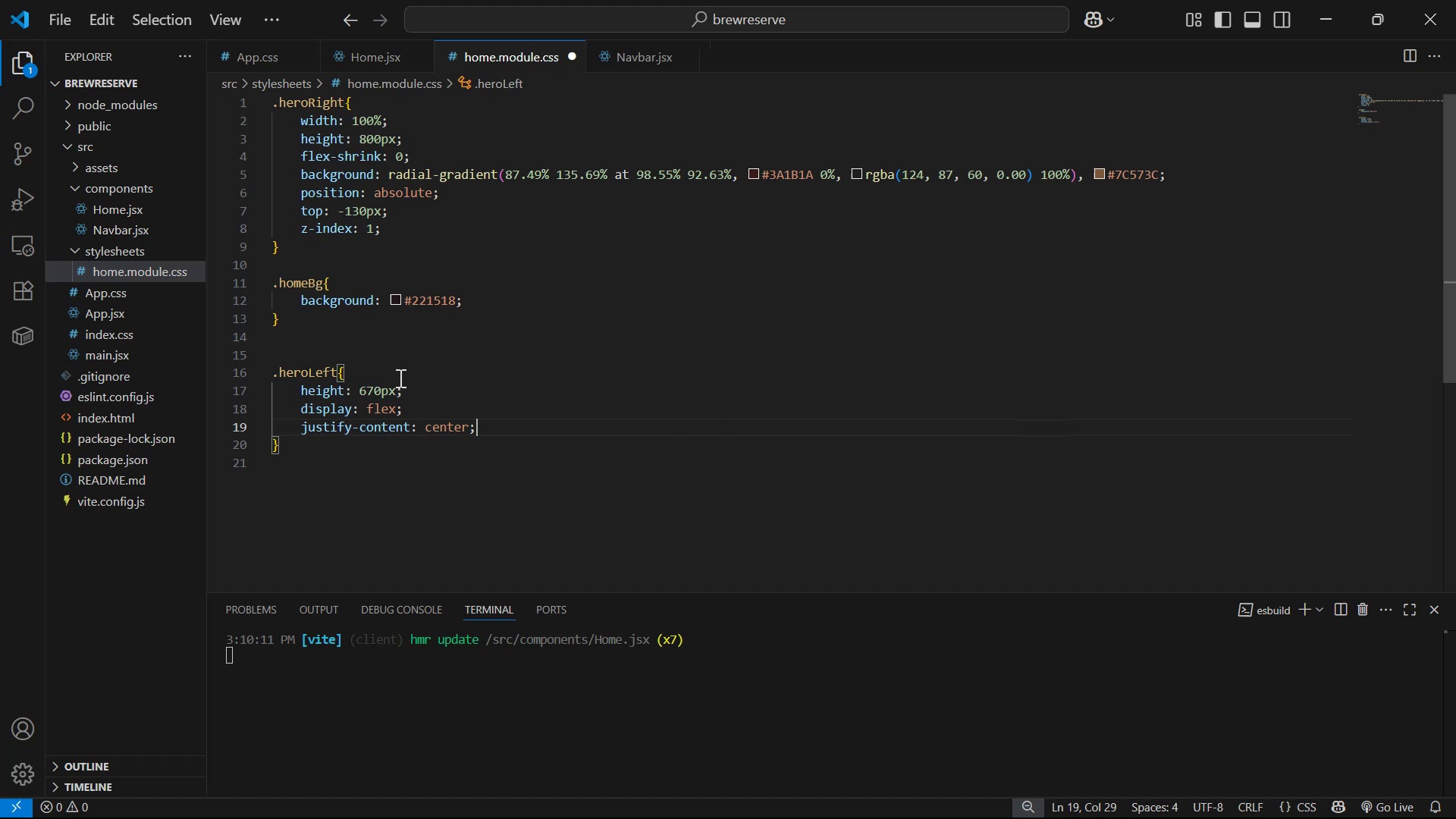 
key(Enter)
 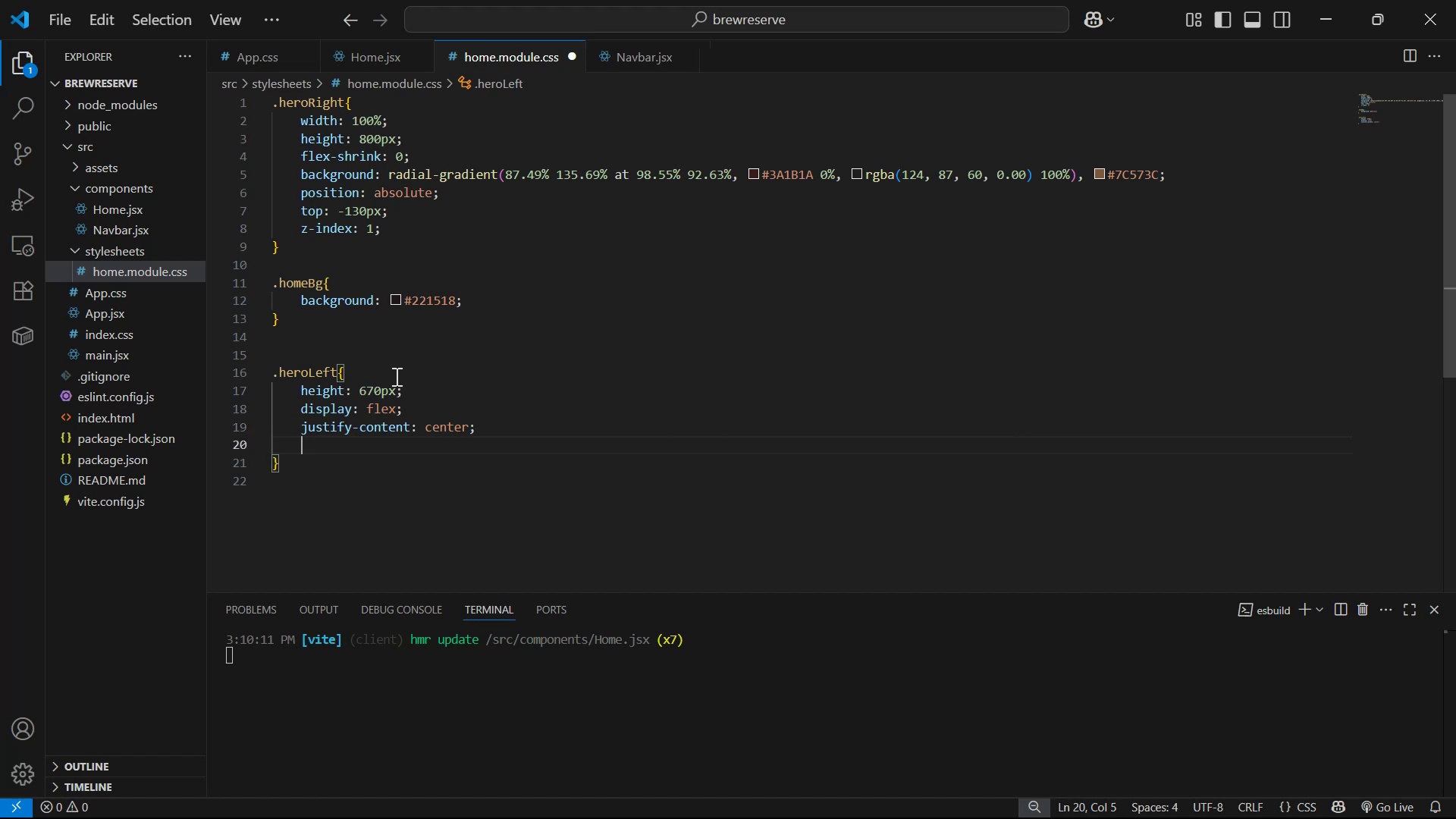 
type(al)
 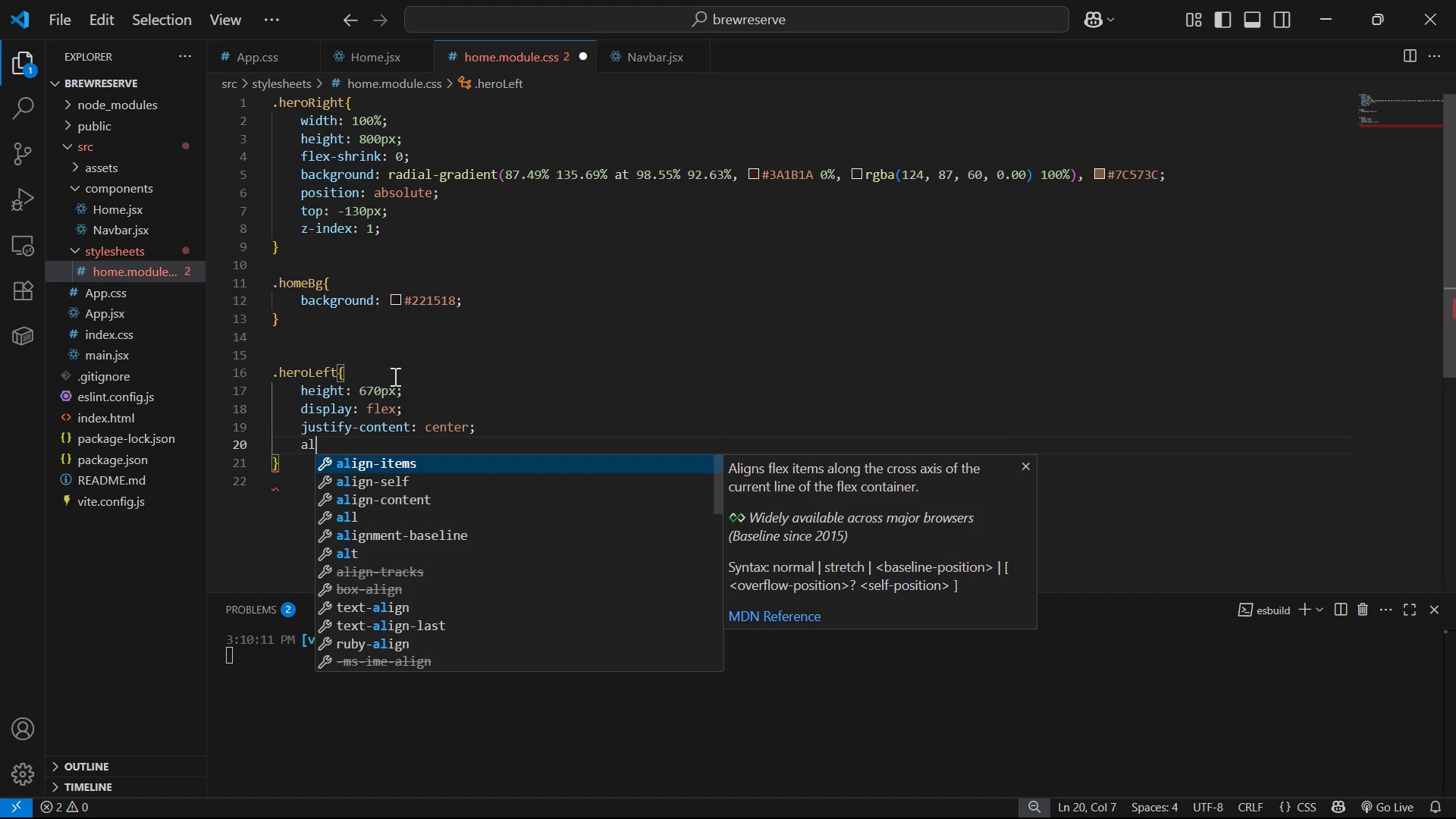 
key(Enter)
 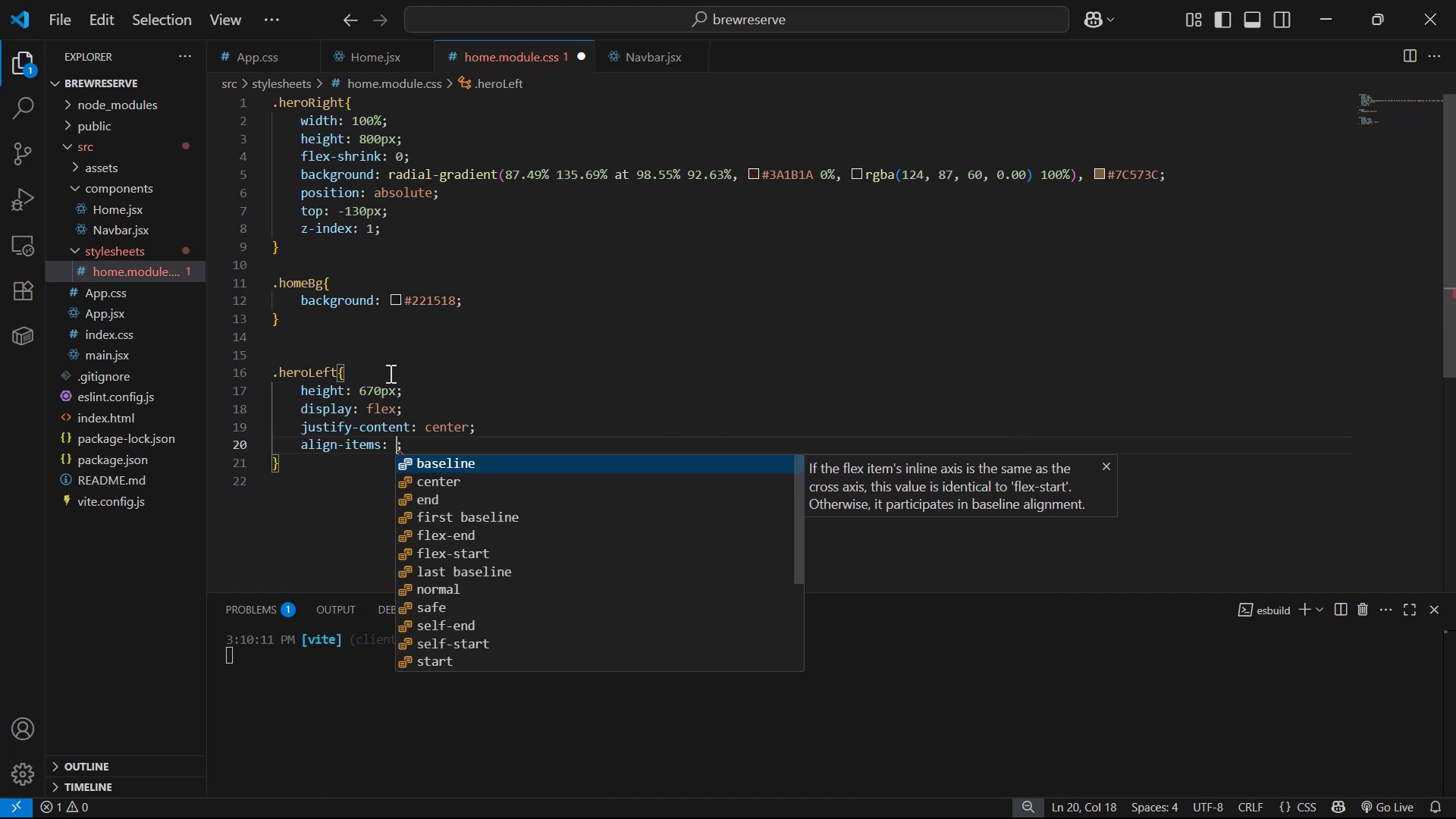 
key(ArrowDown)
 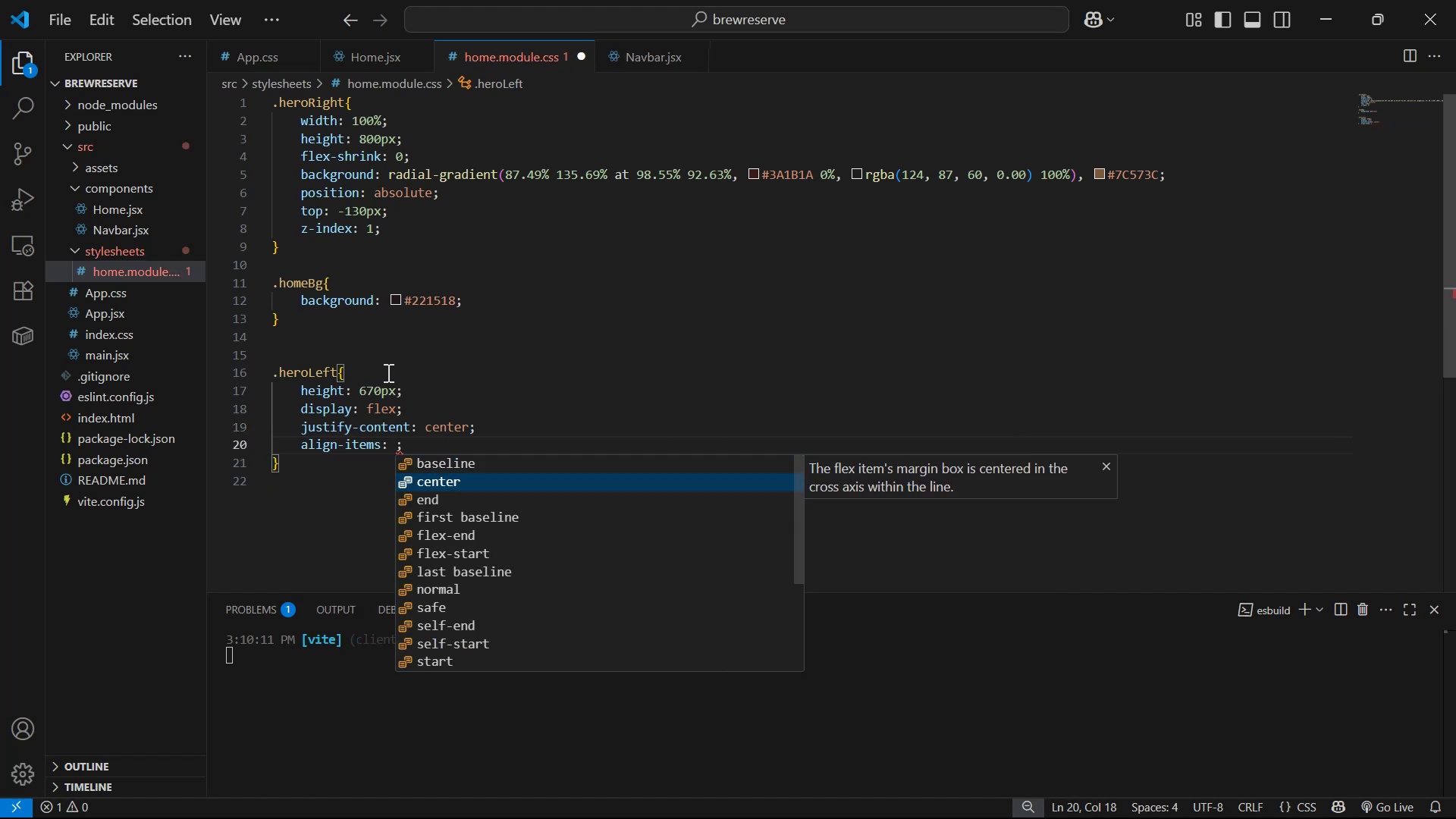 
key(Enter)
 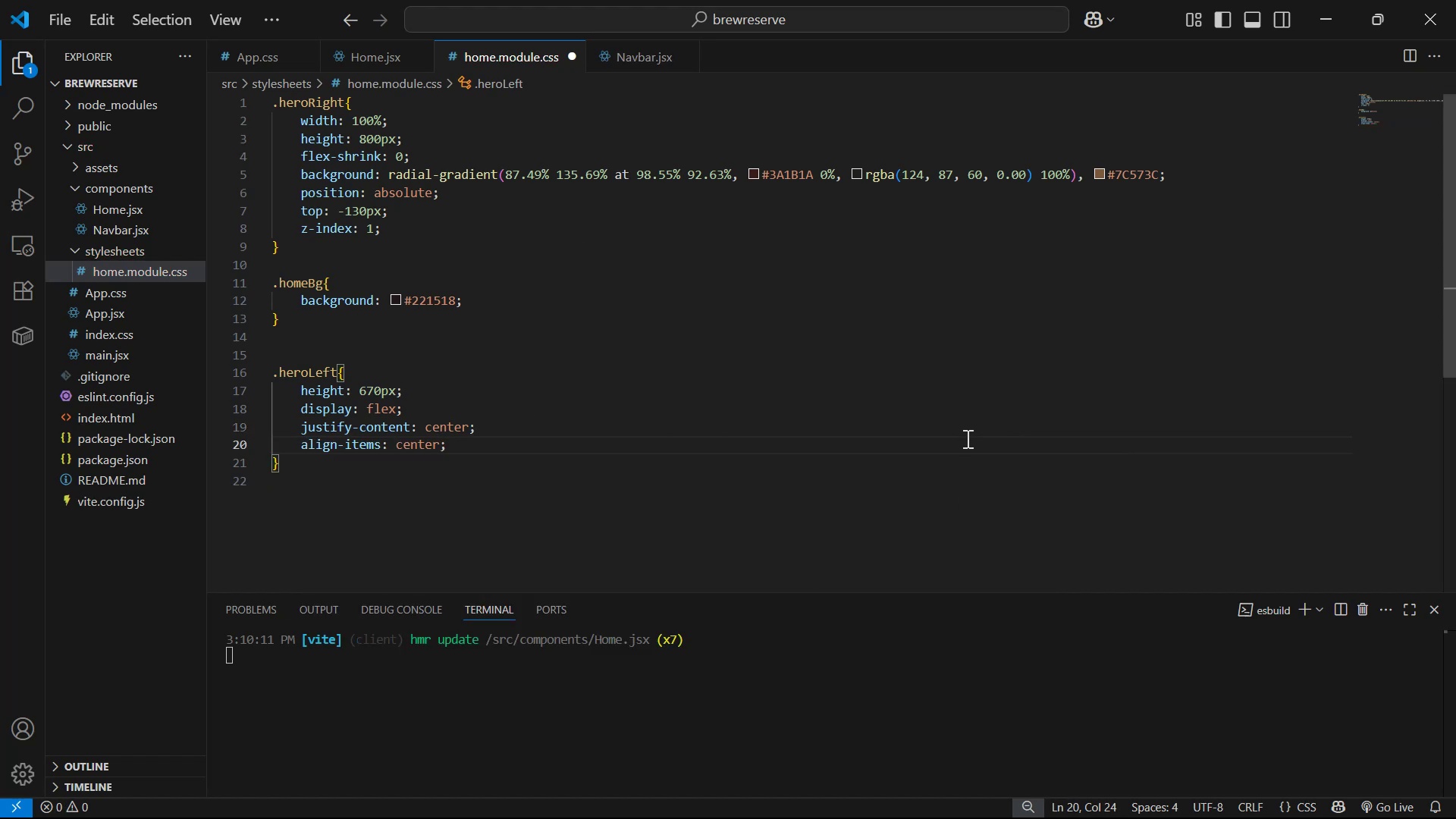 
key(Enter)
 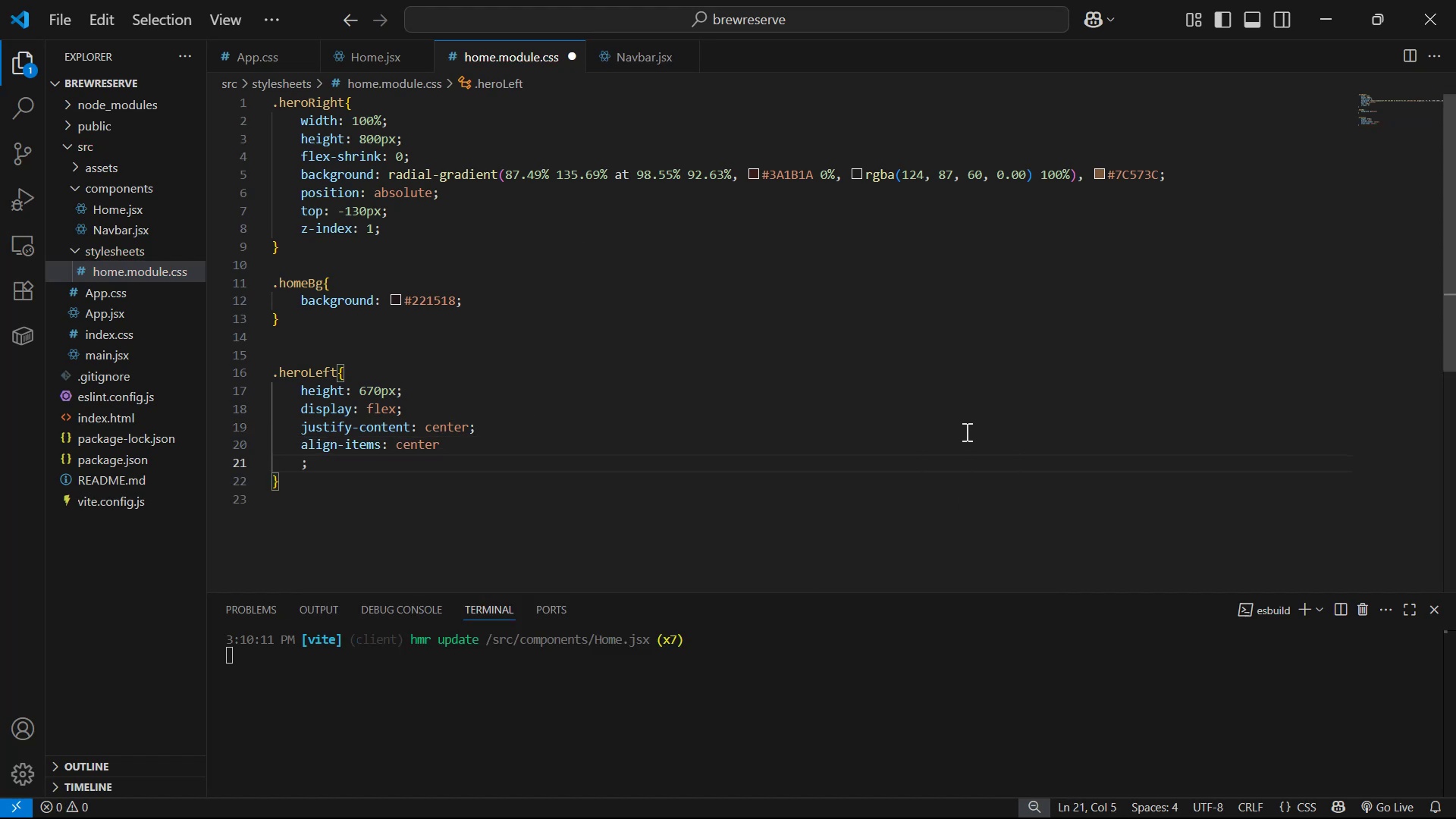 
key(Backspace)
 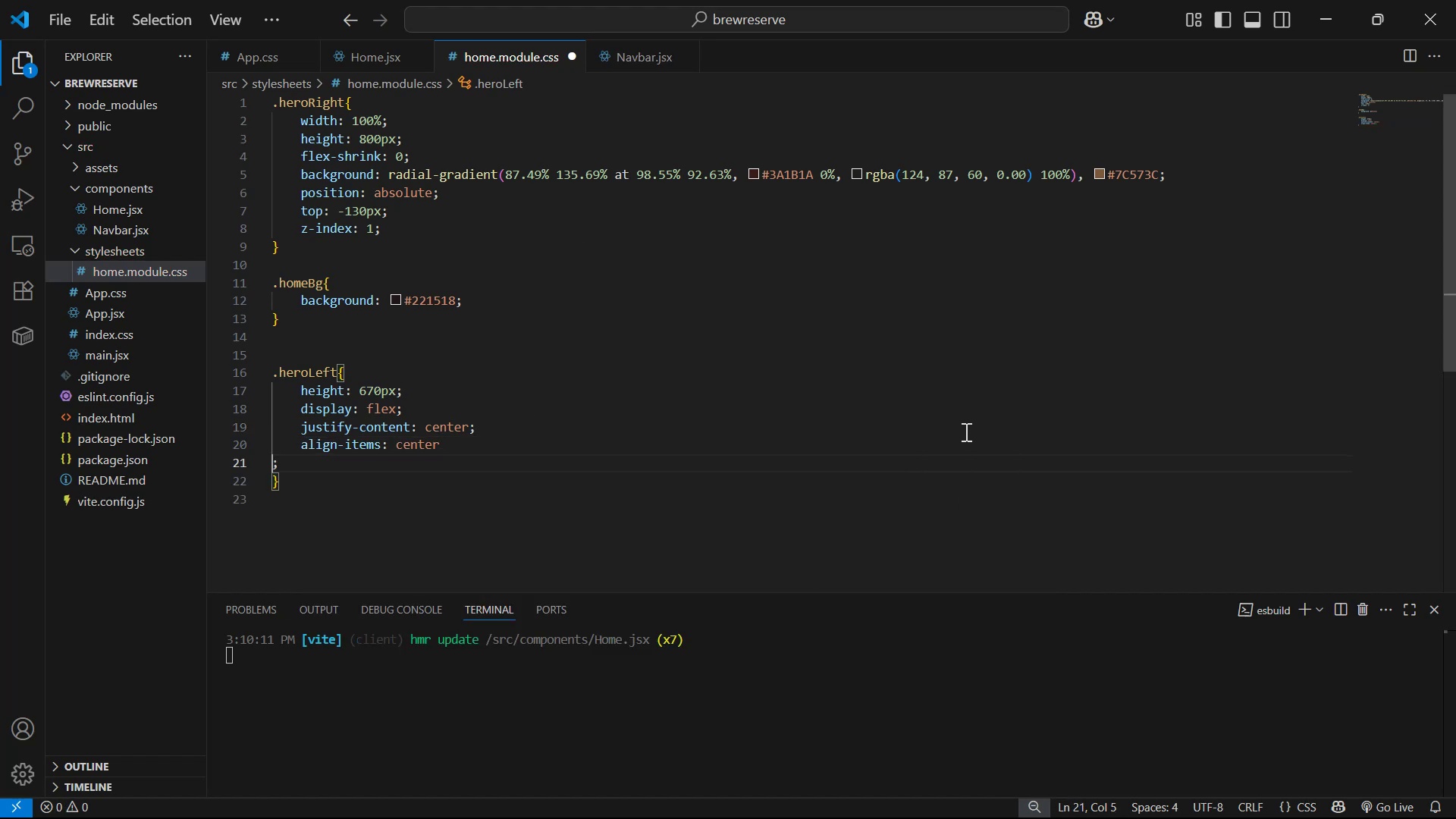 
key(Backspace)
 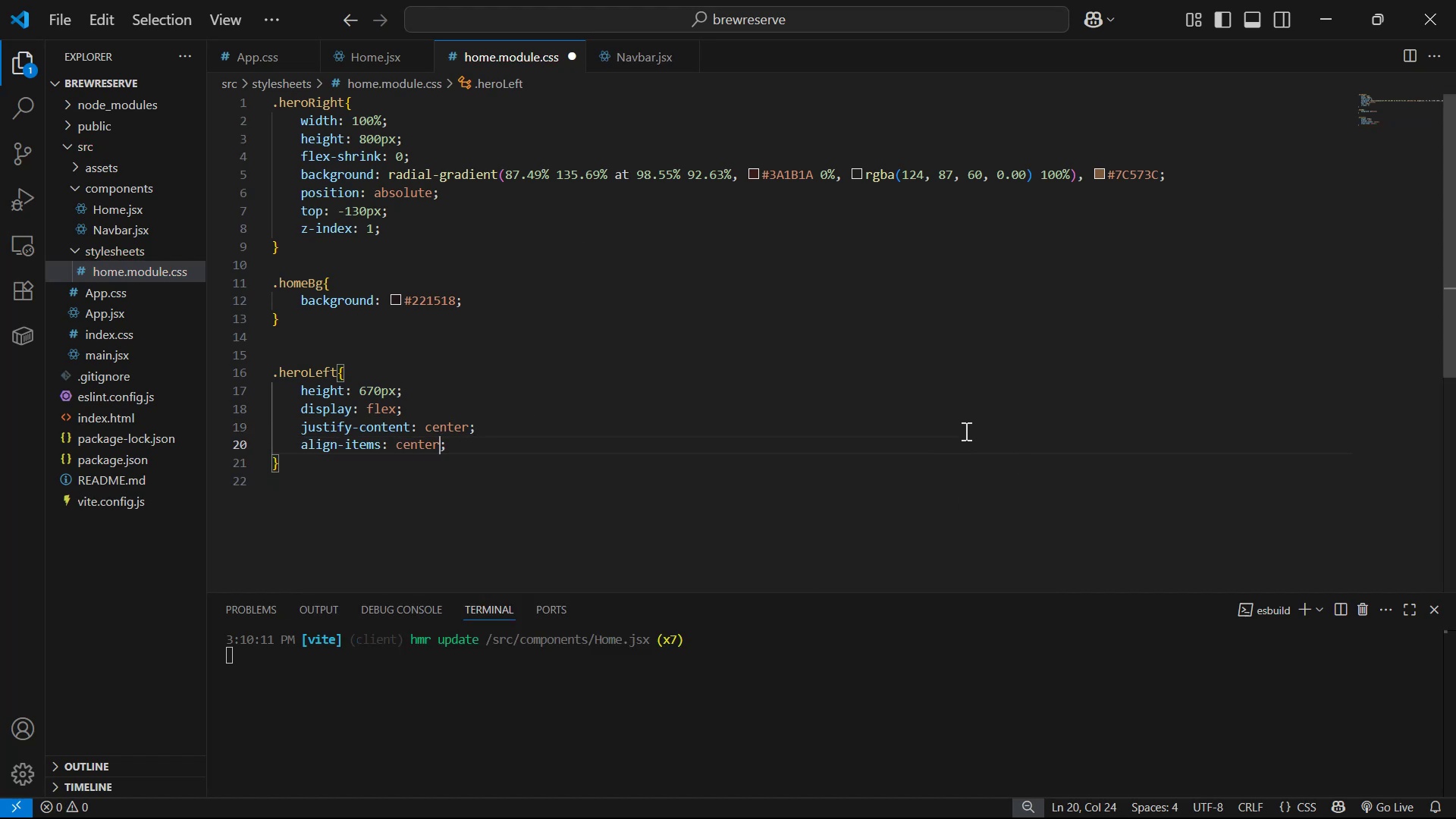 
key(ArrowRight)
 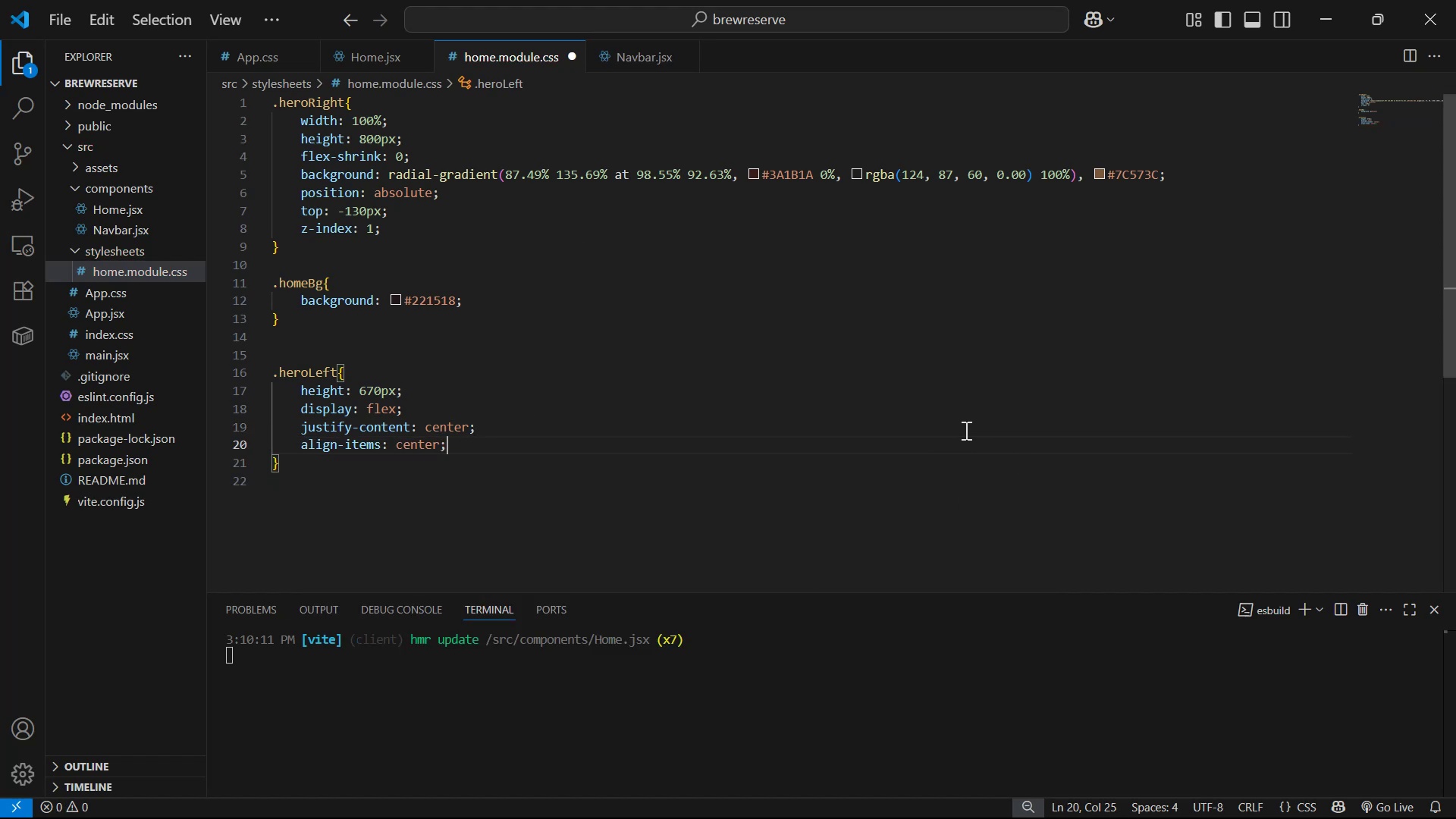 
key(Enter)
 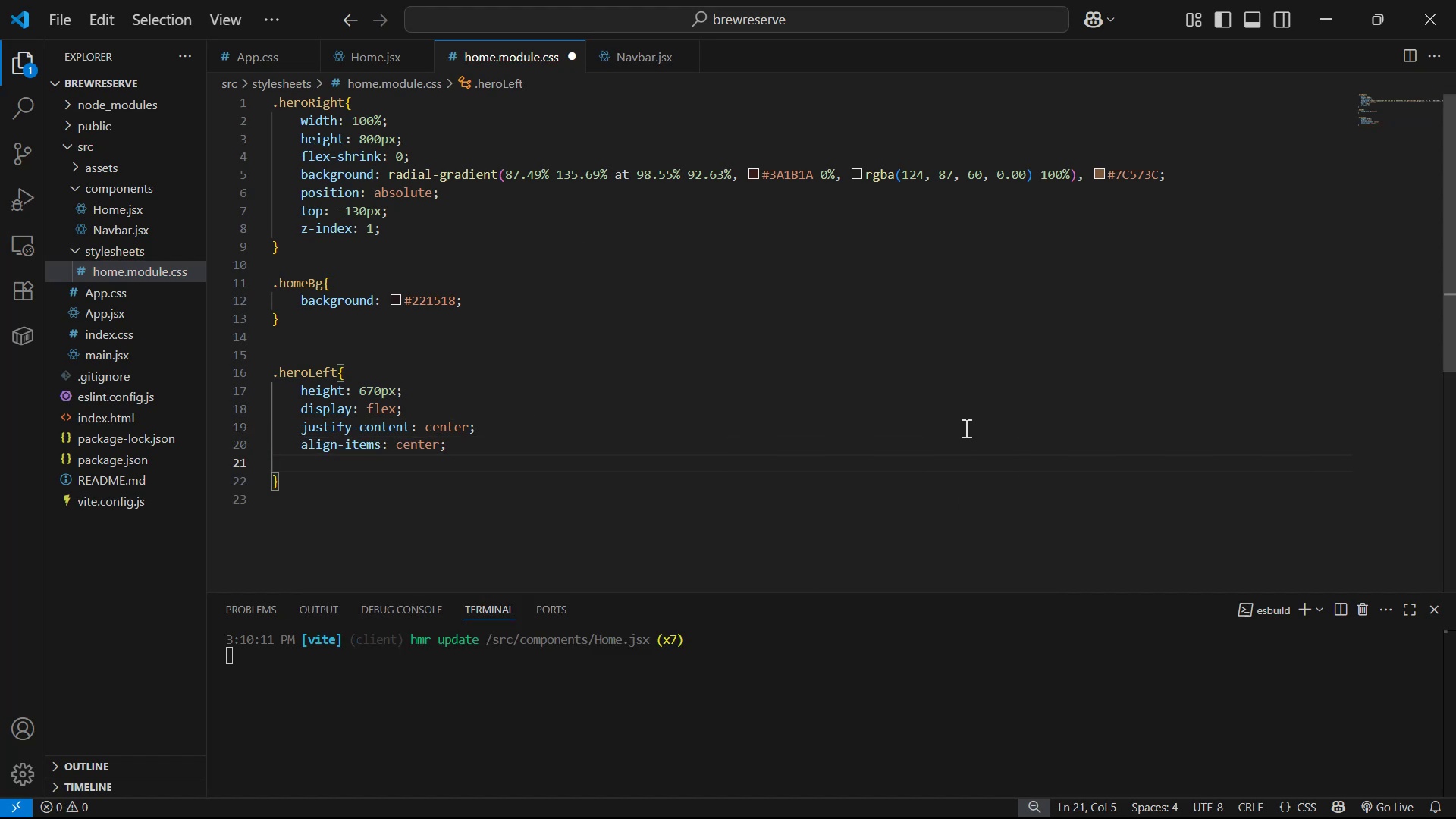 
type(fle)
 